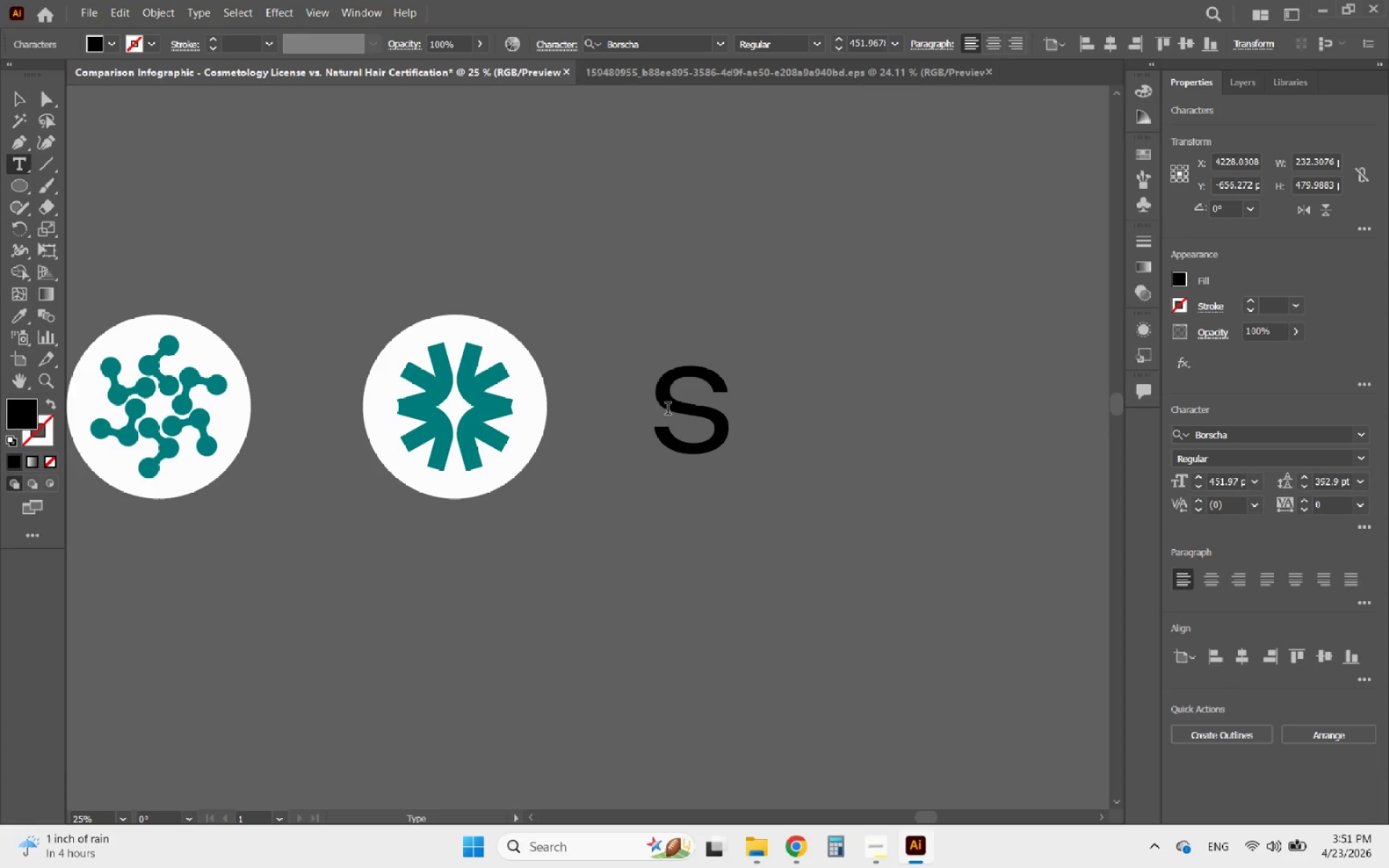 
left_click_drag(start_coordinate=[656, 408], to_coordinate=[802, 419])
 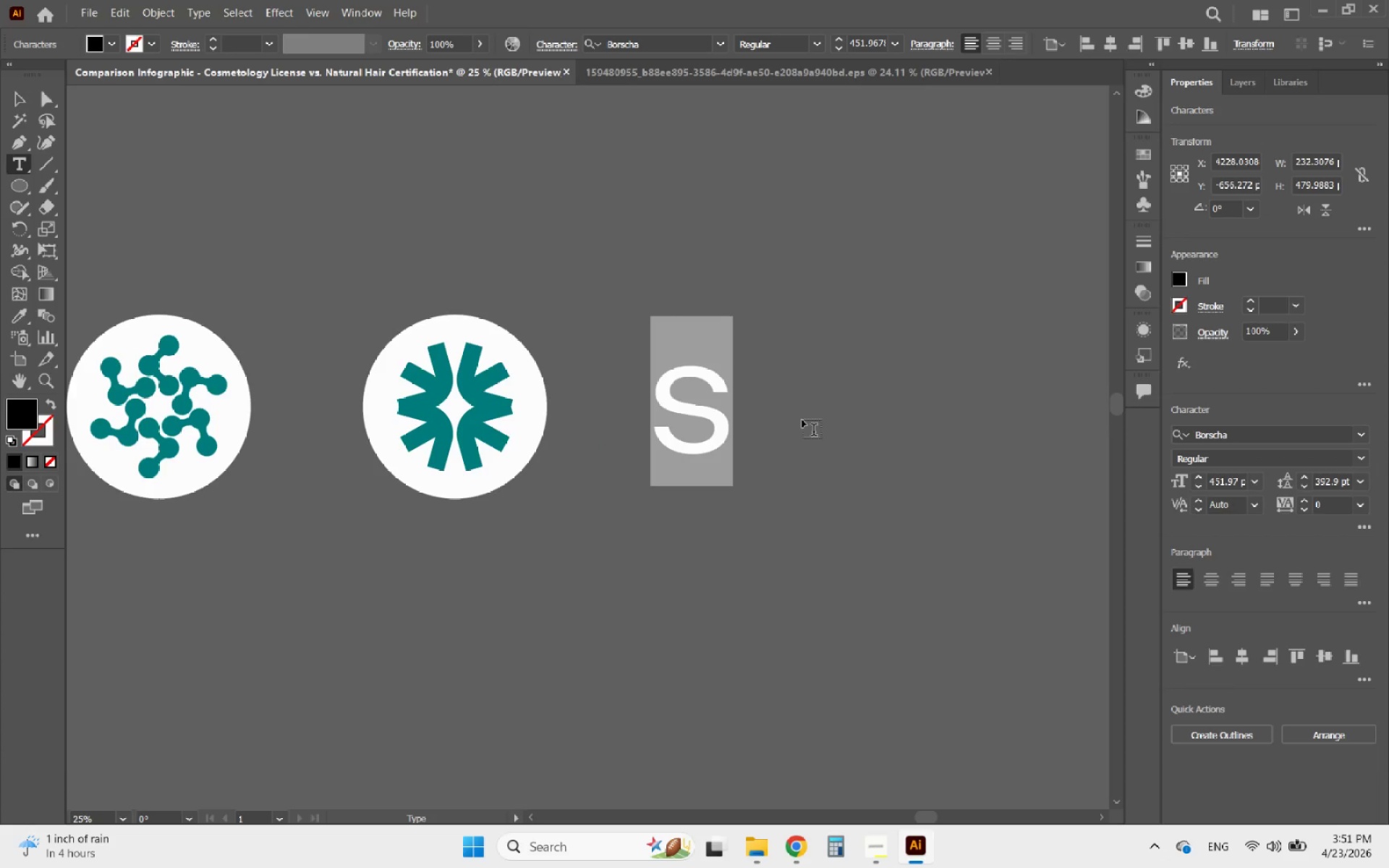 
key(Shift+4)
 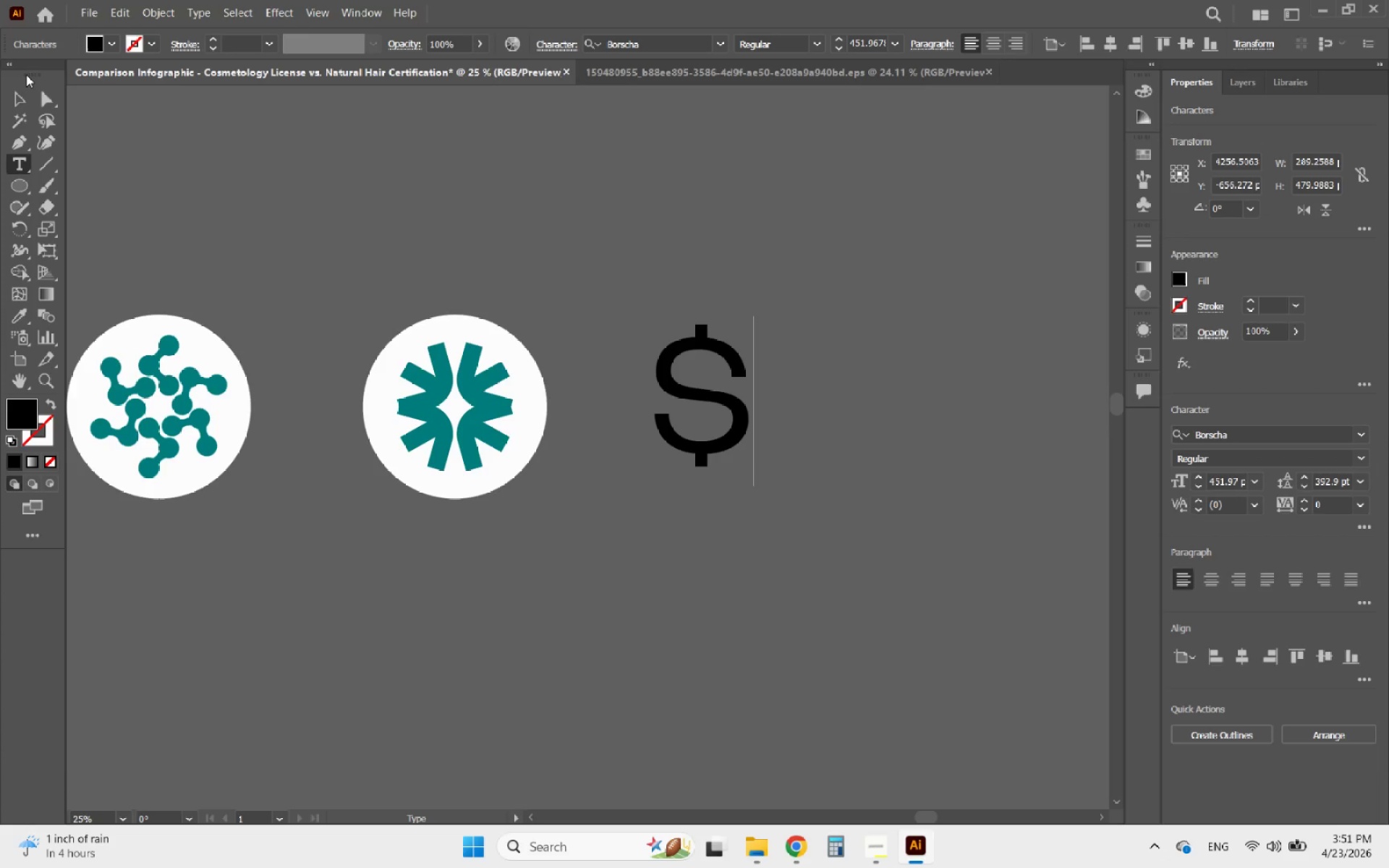 
left_click([15, 98])
 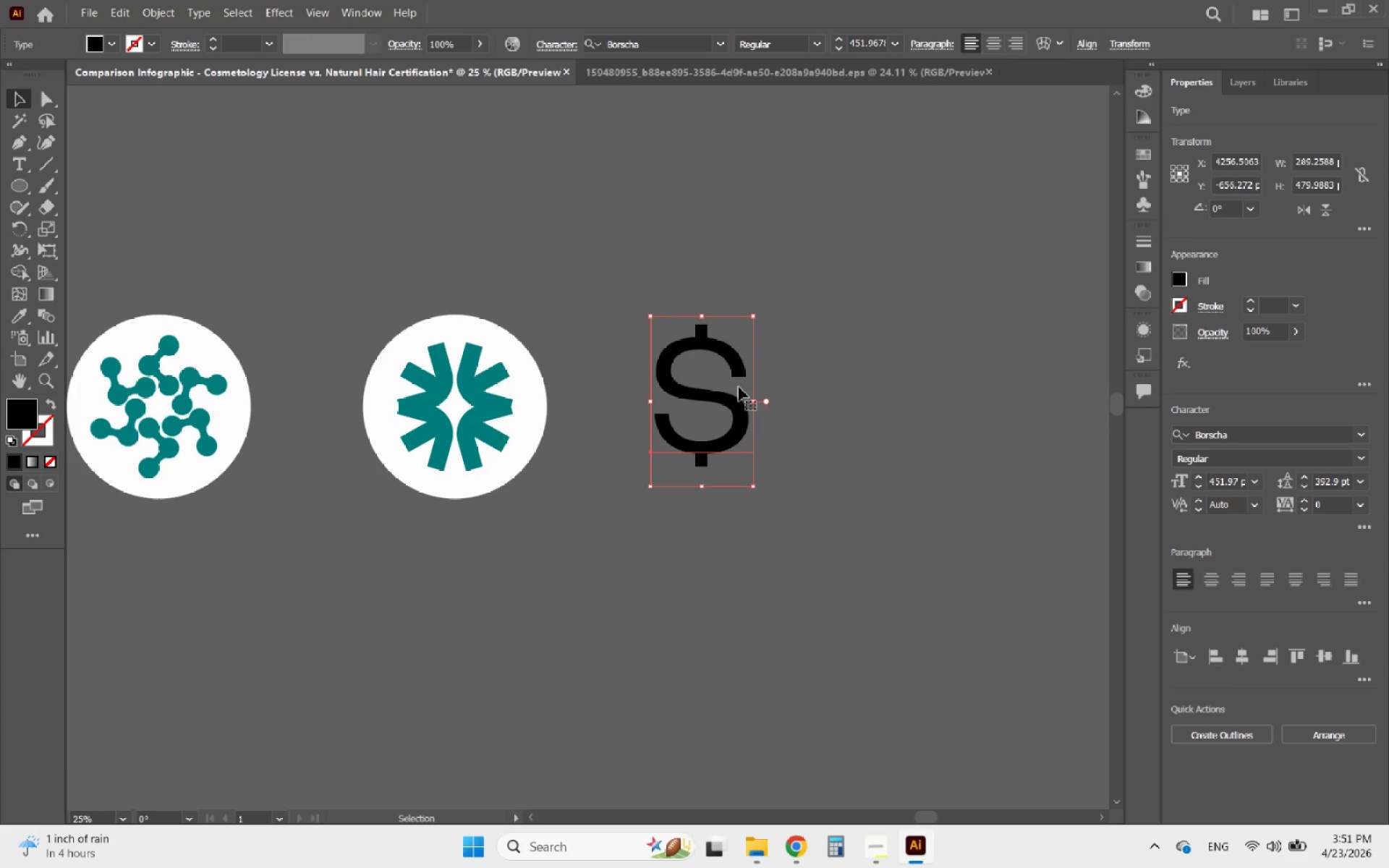 
left_click_drag(start_coordinate=[723, 397], to_coordinate=[781, 431])
 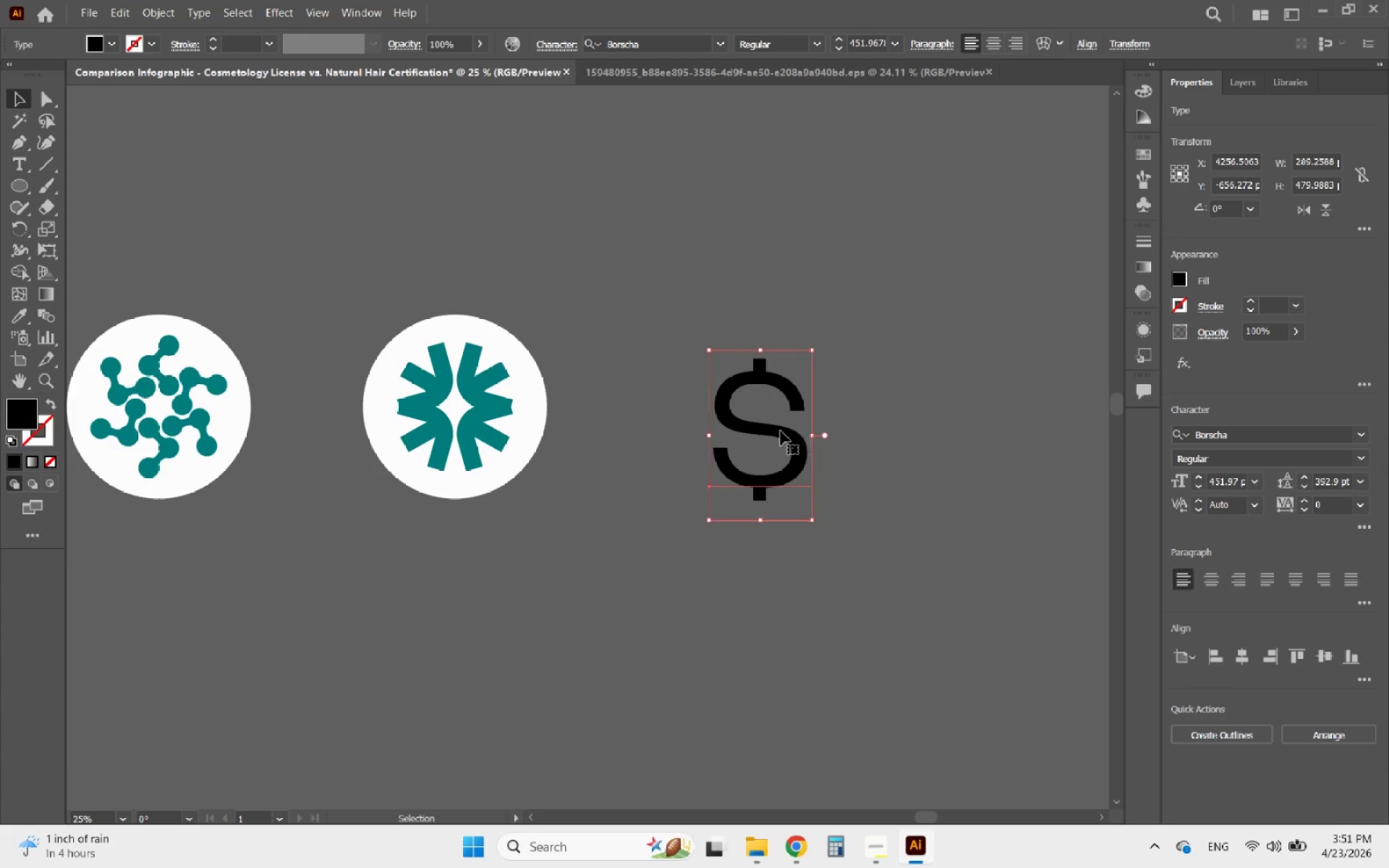 
hold_key(key=AltLeft, duration=0.88)
left_click_drag(start_coordinate=[781, 431], to_coordinate=[691, 430])
 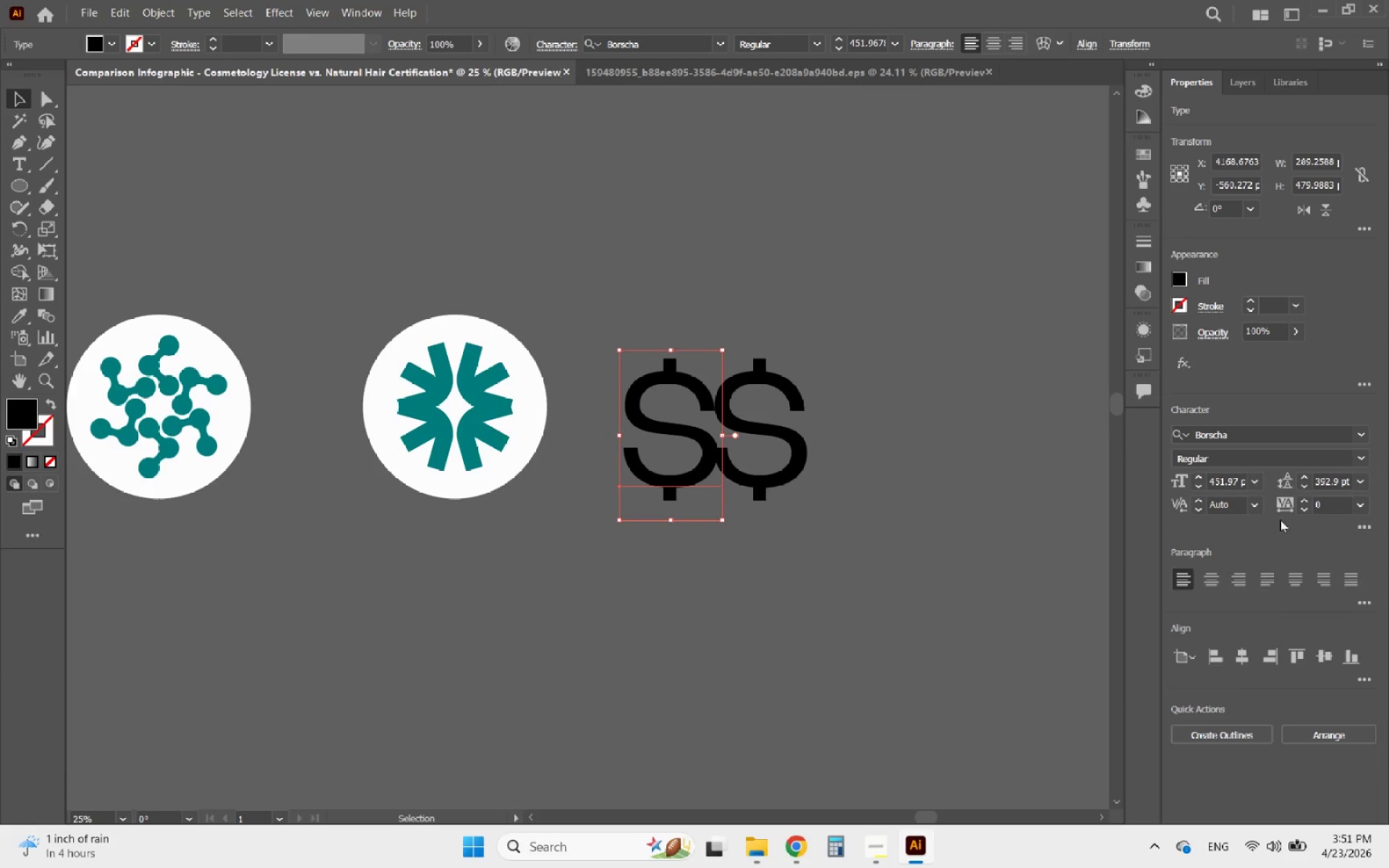 
left_click([1305, 210])
 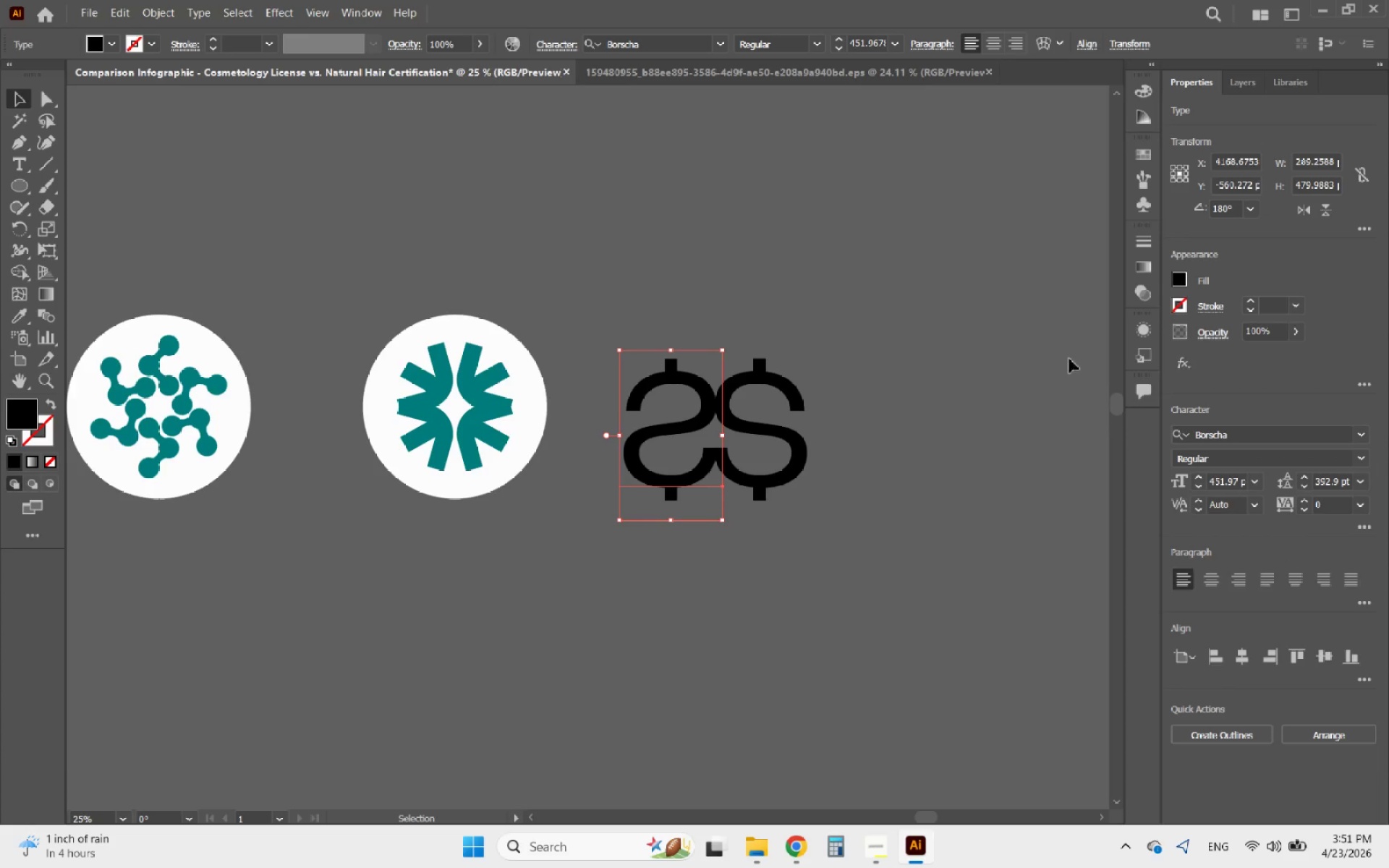 
hold_key(key=AltLeft, duration=0.67)
scroll: coordinate [655, 416], scroll_direction: up, amount: 3.0
 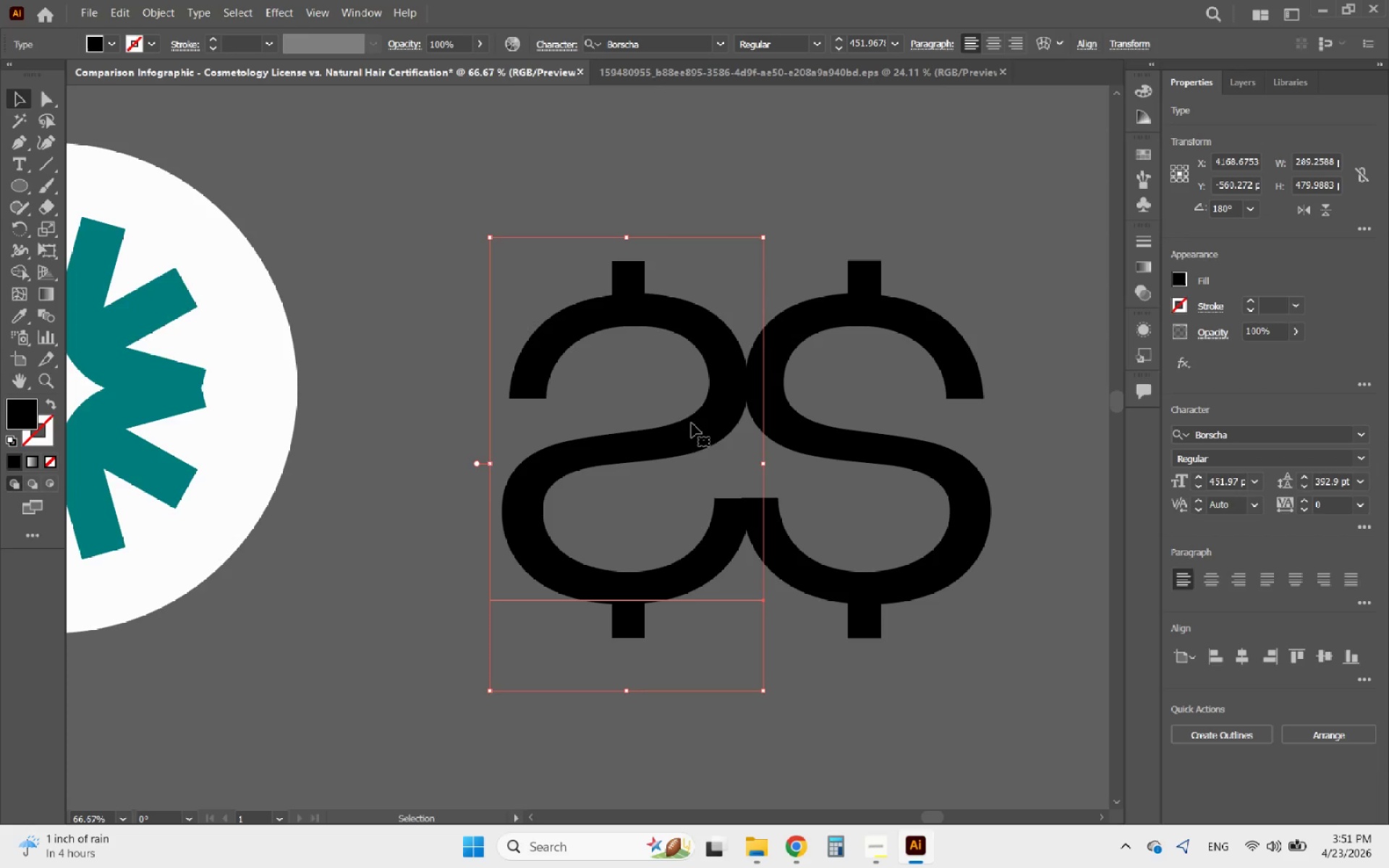 
left_click_drag(start_coordinate=[702, 423], to_coordinate=[729, 426])
 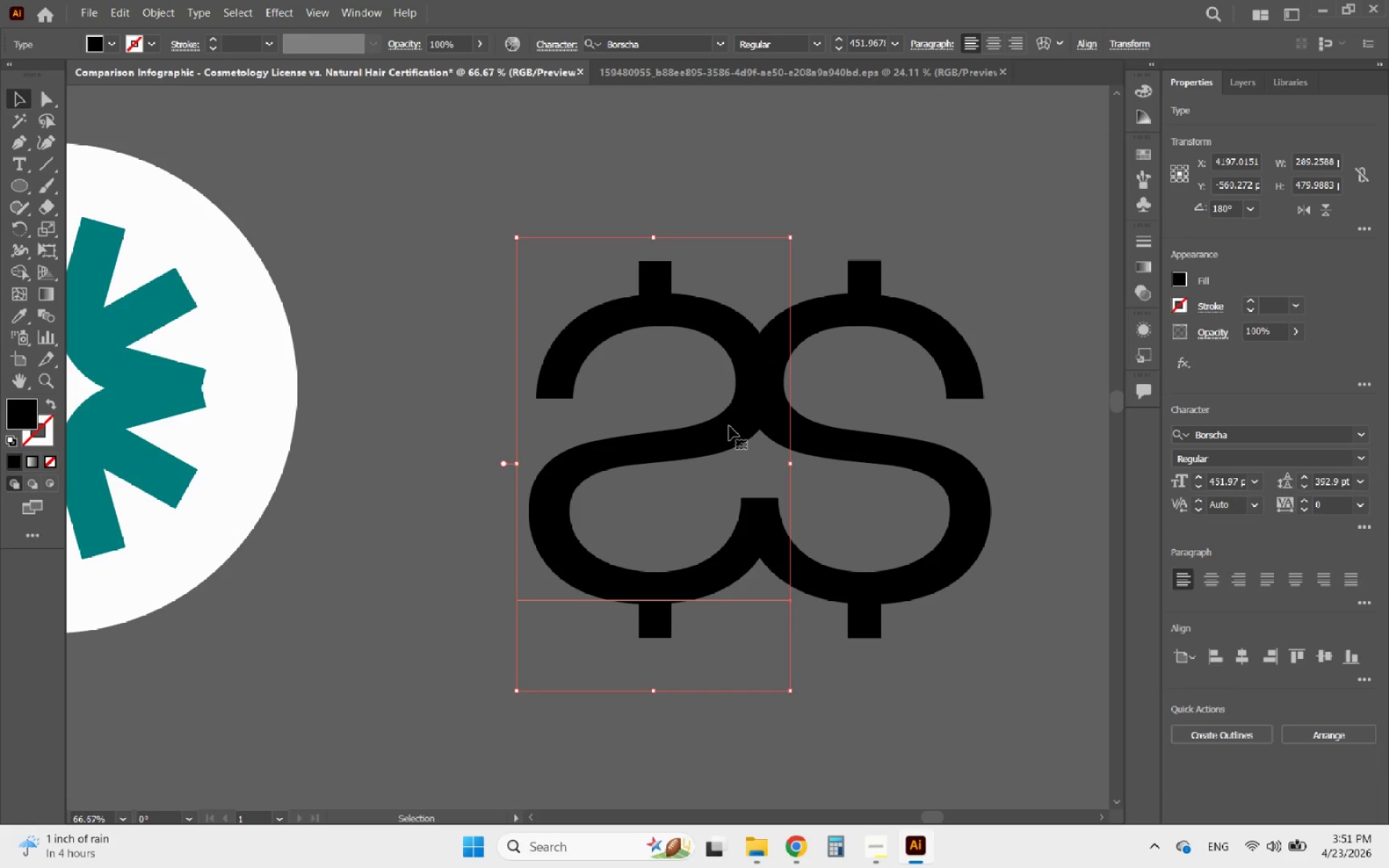 
hold_key(key=ShiftLeft, duration=8.67)
 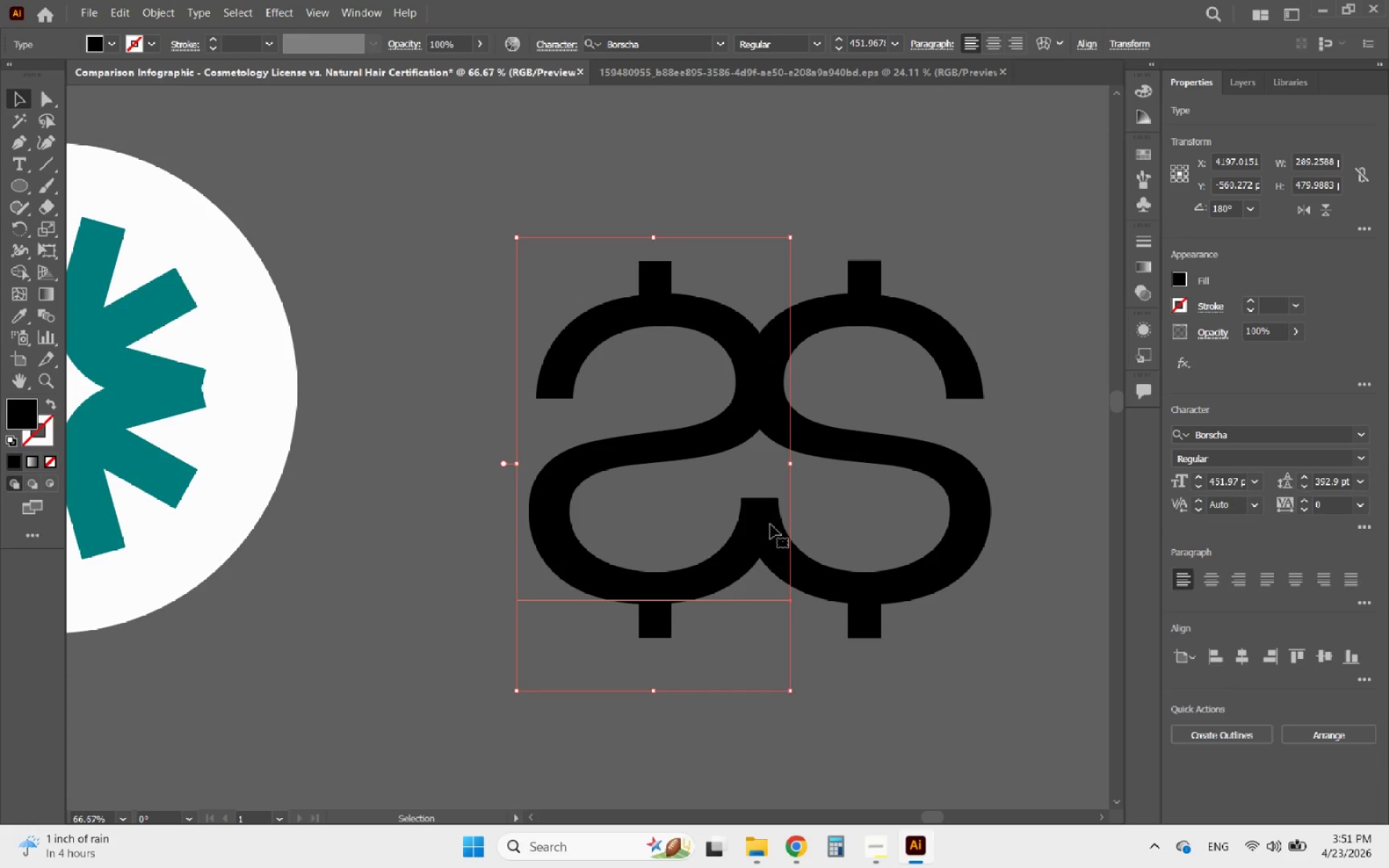 
hold_key(key=AltLeft, duration=0.95)
scroll: coordinate [808, 446], scroll_direction: up, amount: 3.0
 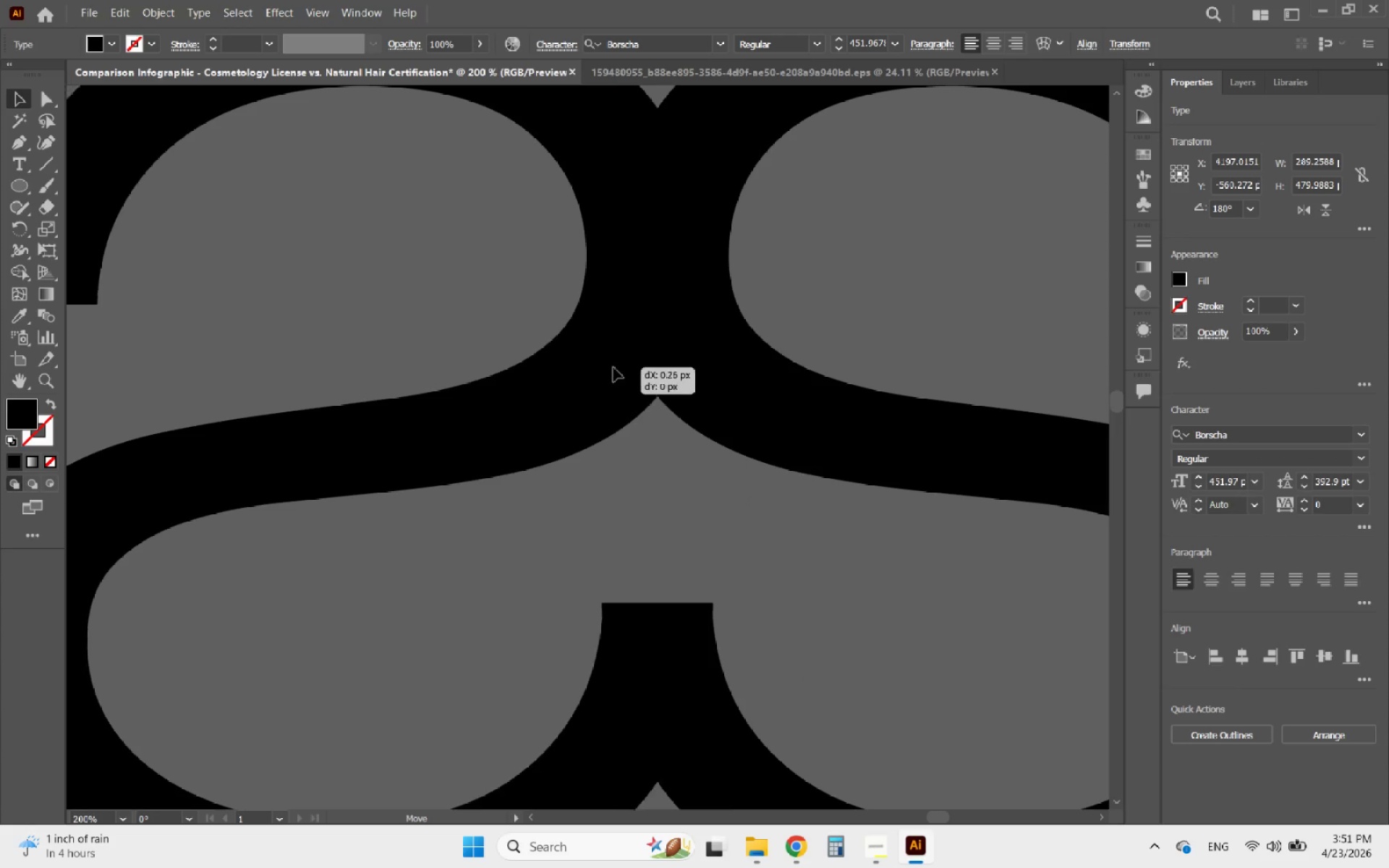 
hold_key(key=ShiftLeft, duration=1.66)
right_click([610, 368])
 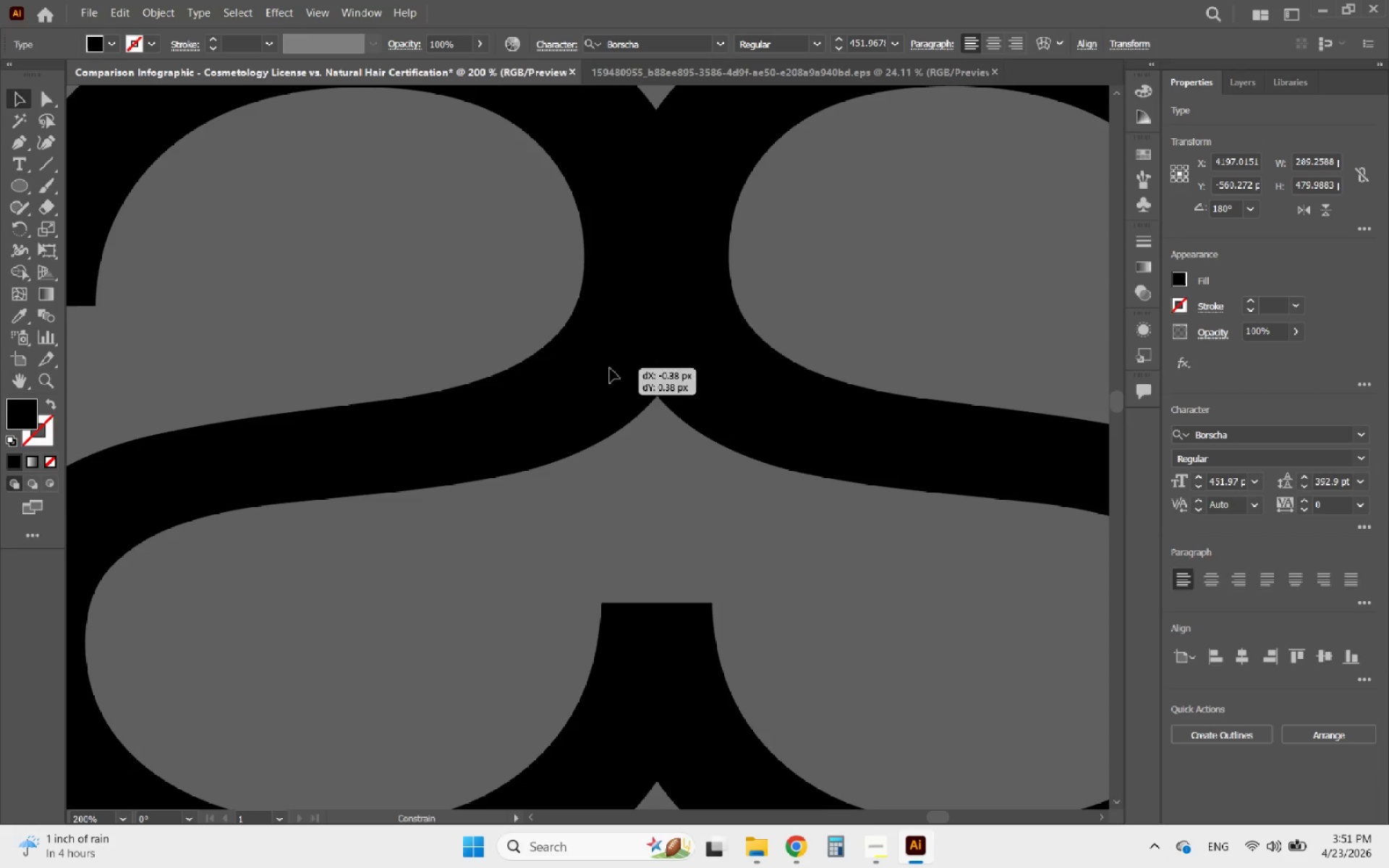 
left_click([610, 368])
 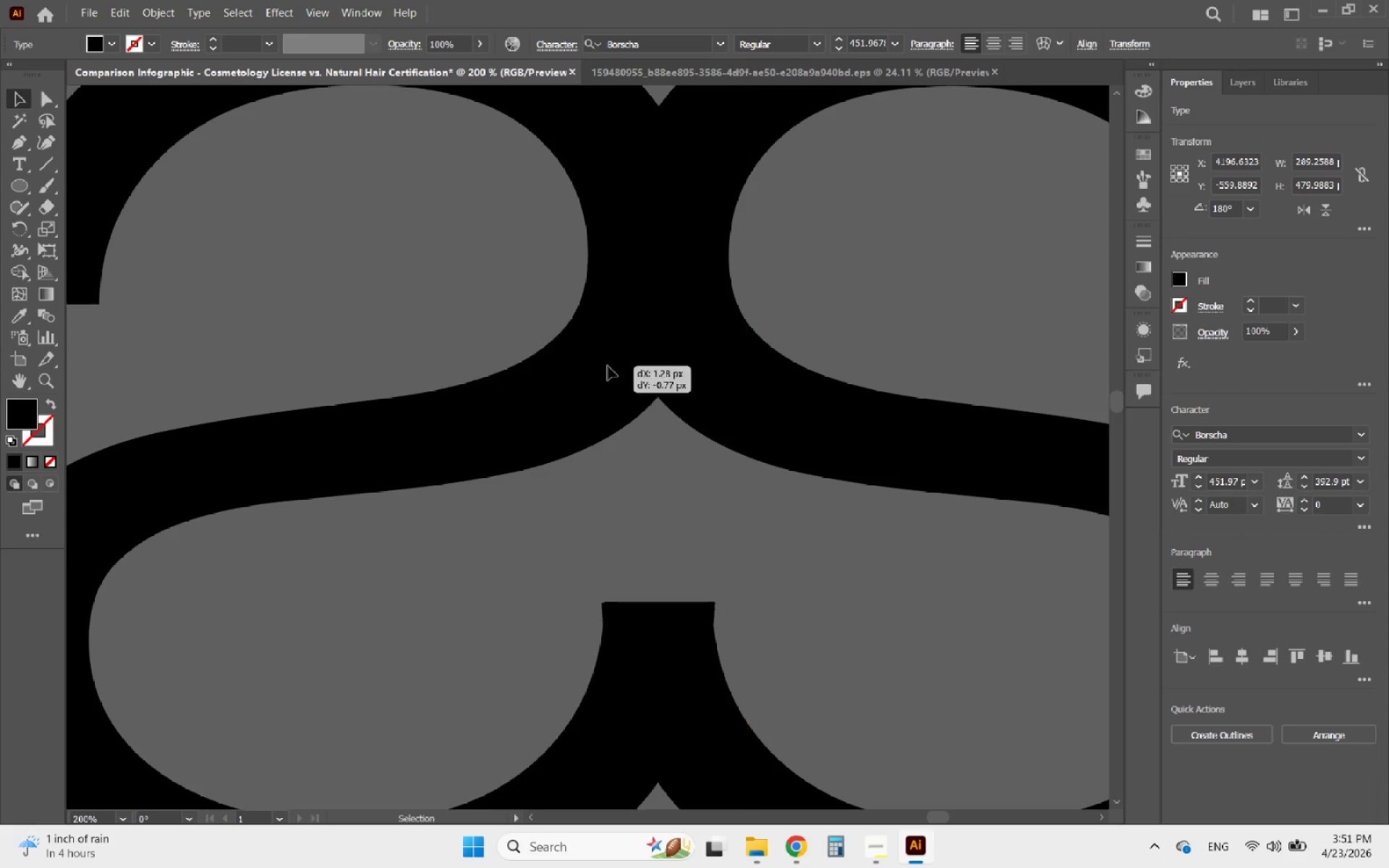 
hold_key(key=ShiftLeft, duration=5.66)
 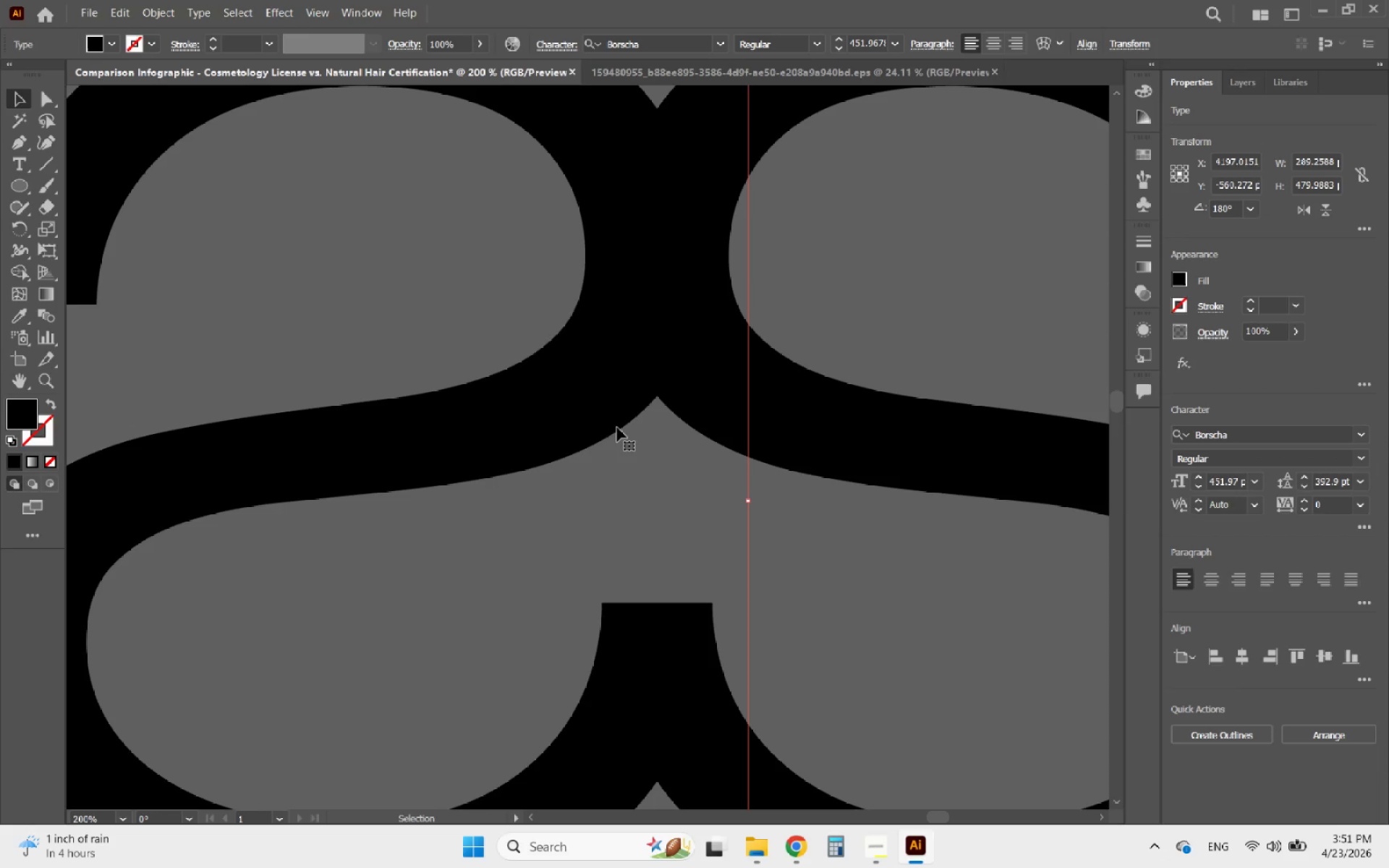 
hold_key(key=AltLeft, duration=0.91)
scroll: coordinate [617, 427], scroll_direction: down, amount: 4.0
 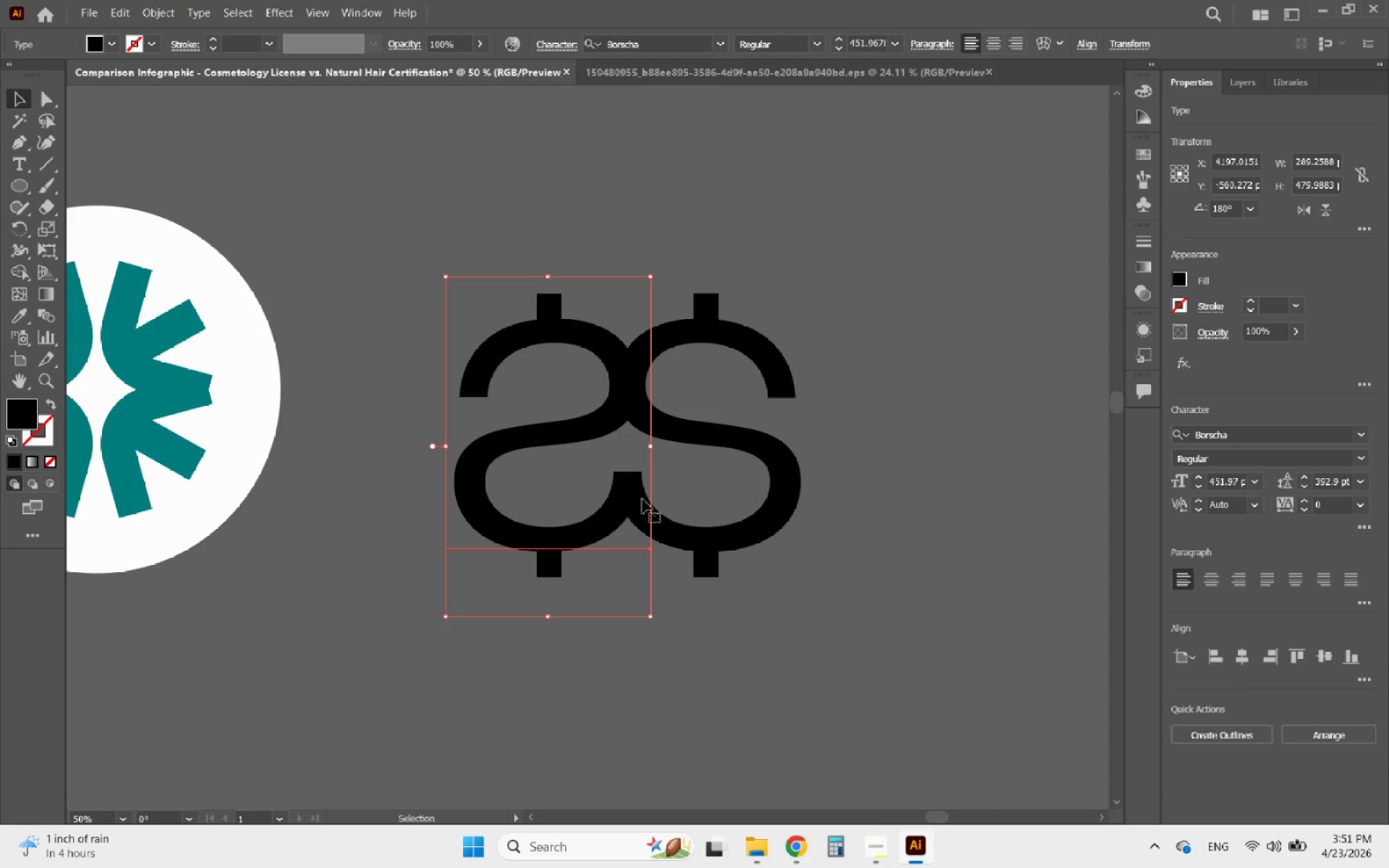 
hold_key(key=AltLeft, duration=0.62)
scroll: coordinate [649, 512], scroll_direction: up, amount: 6.0
 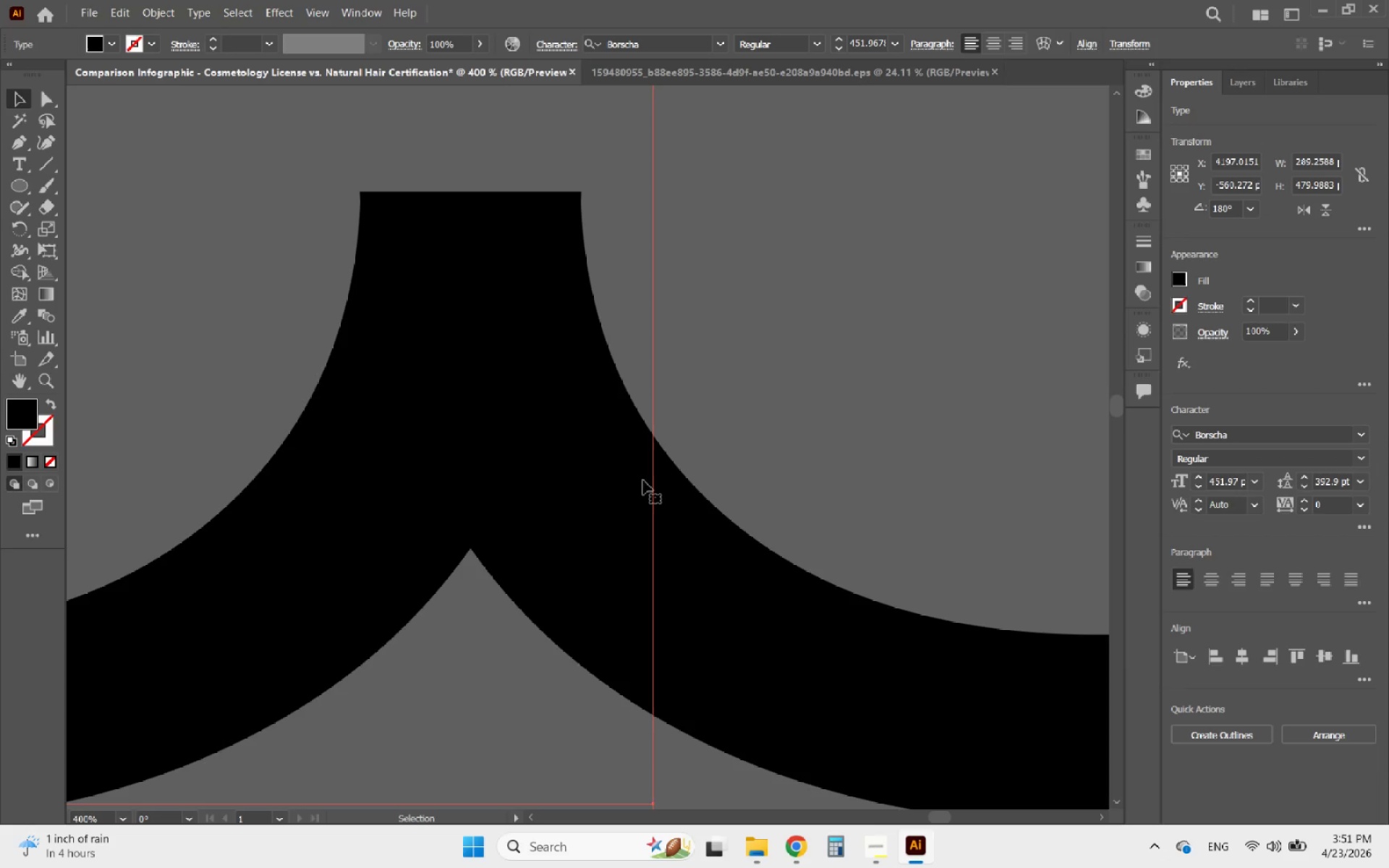 
left_click([708, 530])
 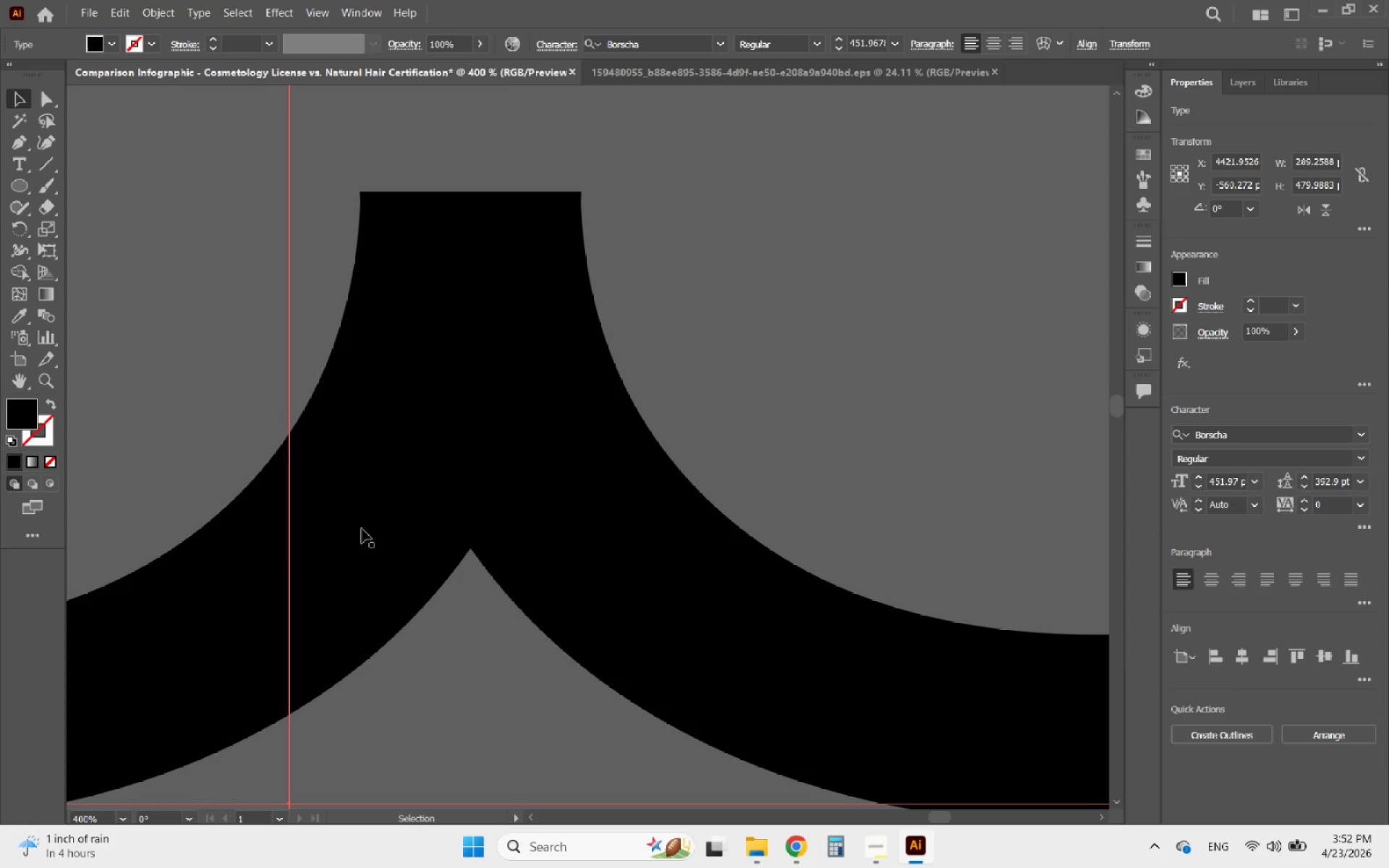 
left_click([226, 567])
 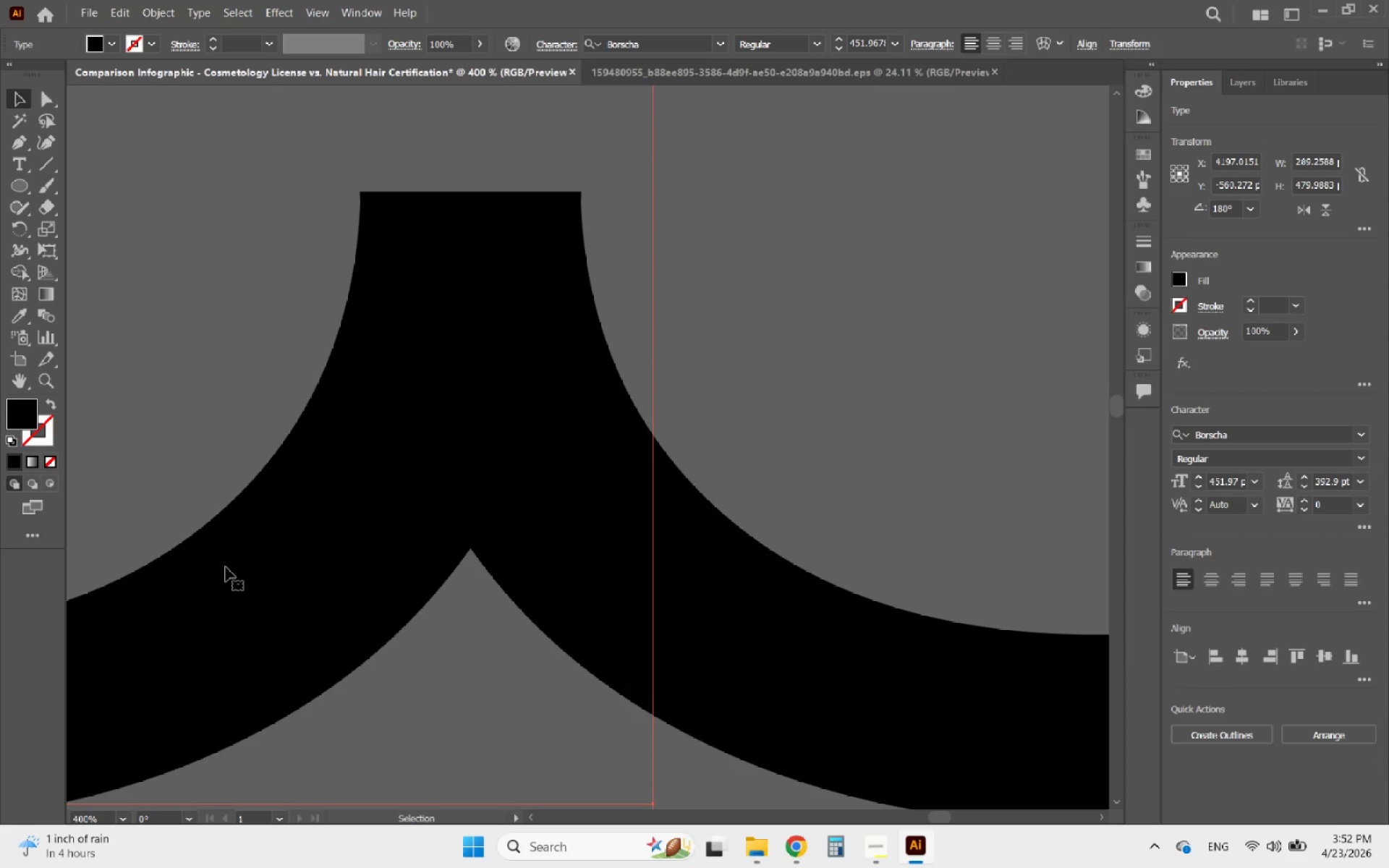 
key(ArrowLeft)
 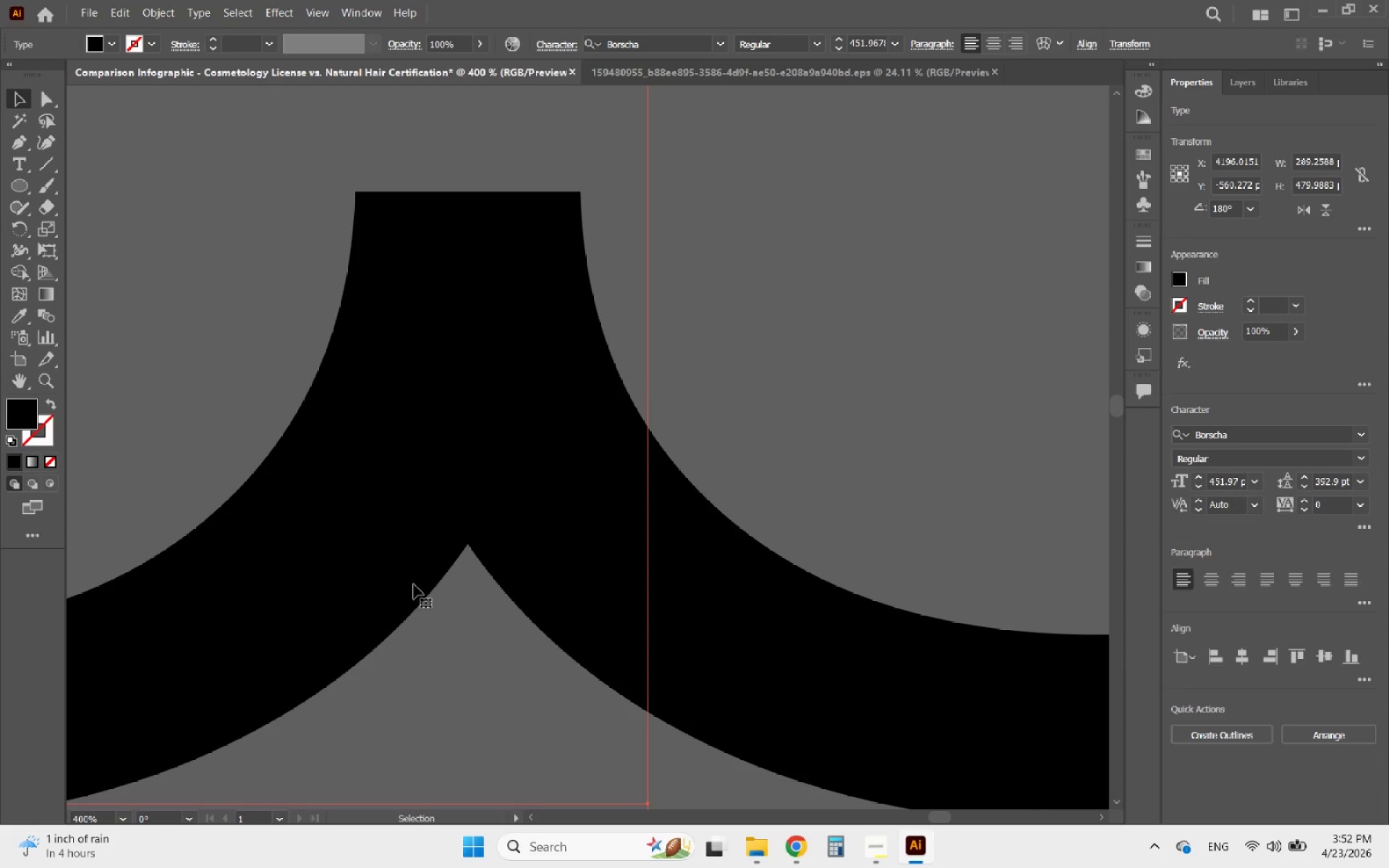 
hold_key(key=AltLeft, duration=0.67)
 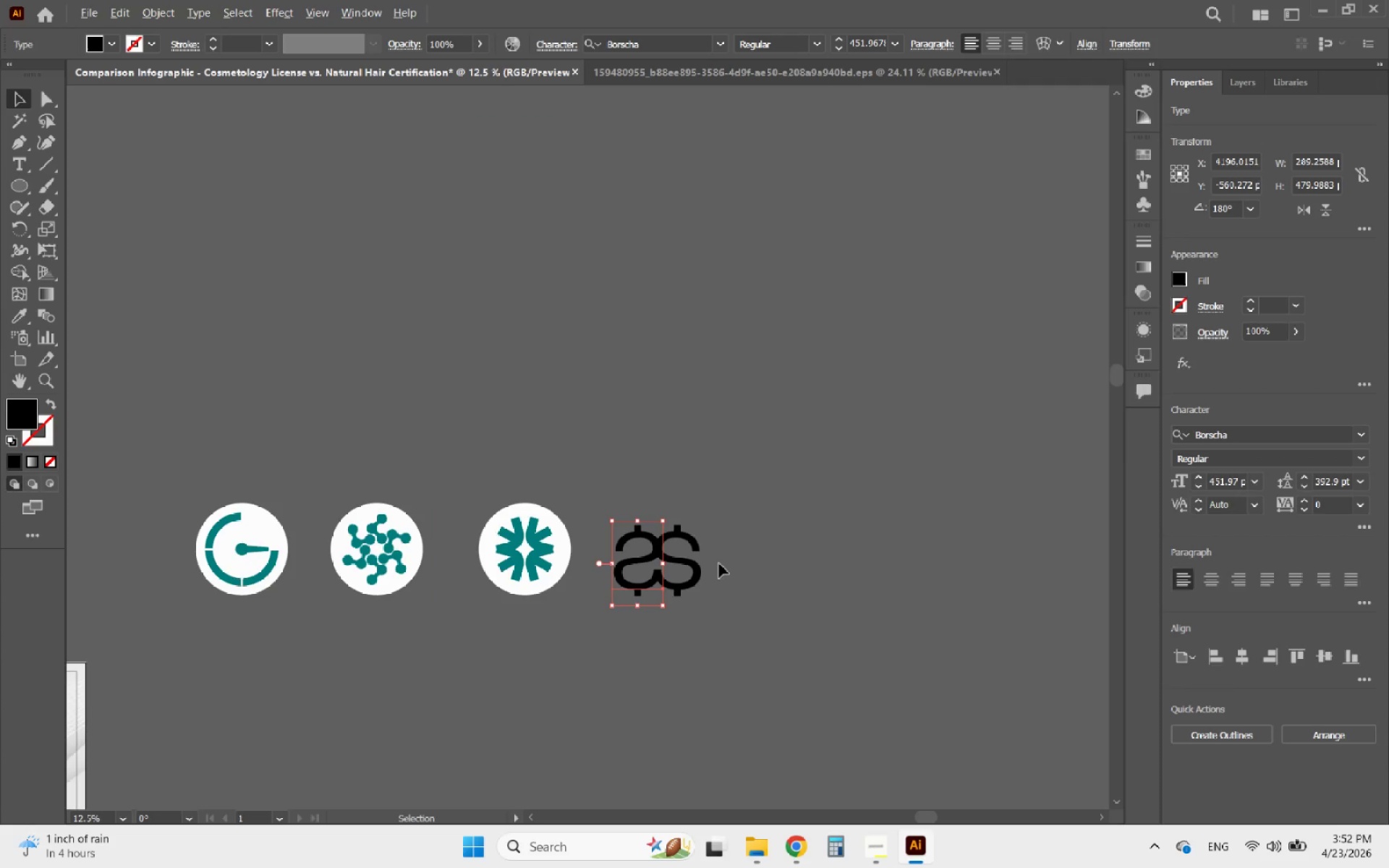 
hold_key(key=AltLeft, duration=1.72)
 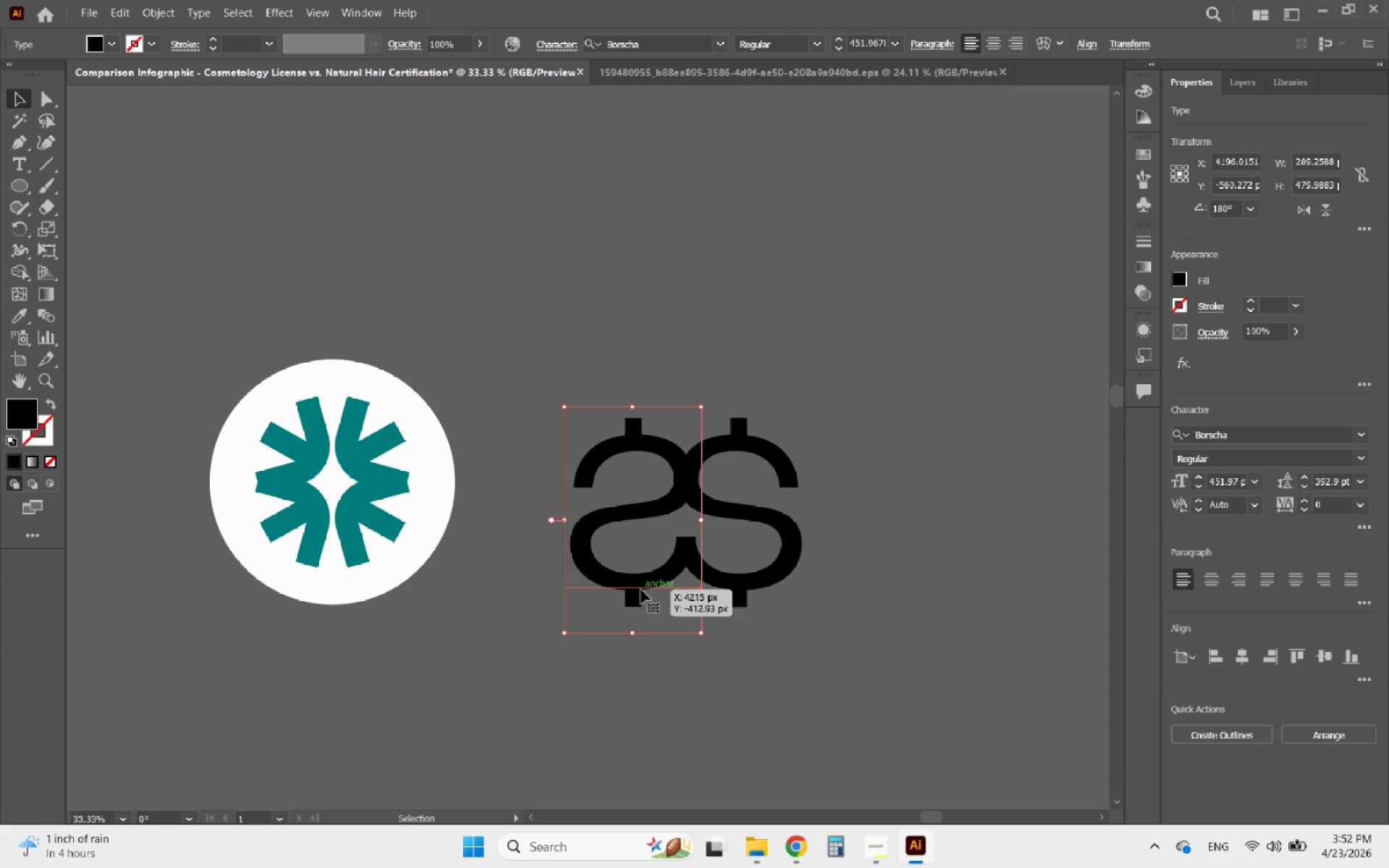 
scroll: coordinate [719, 563], scroll_direction: down, amount: 10.0
 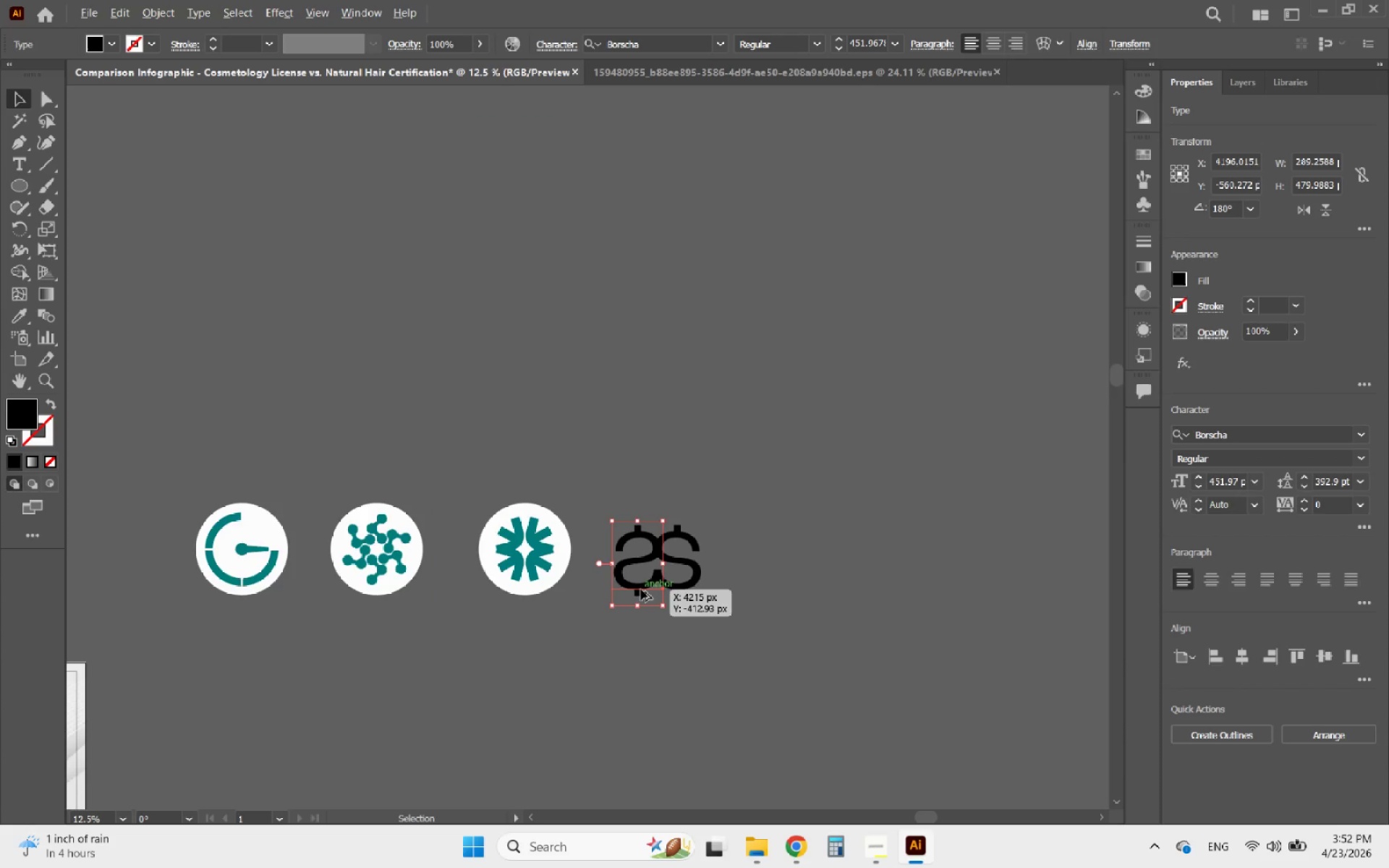 
scroll: coordinate [641, 590], scroll_direction: up, amount: 3.0
 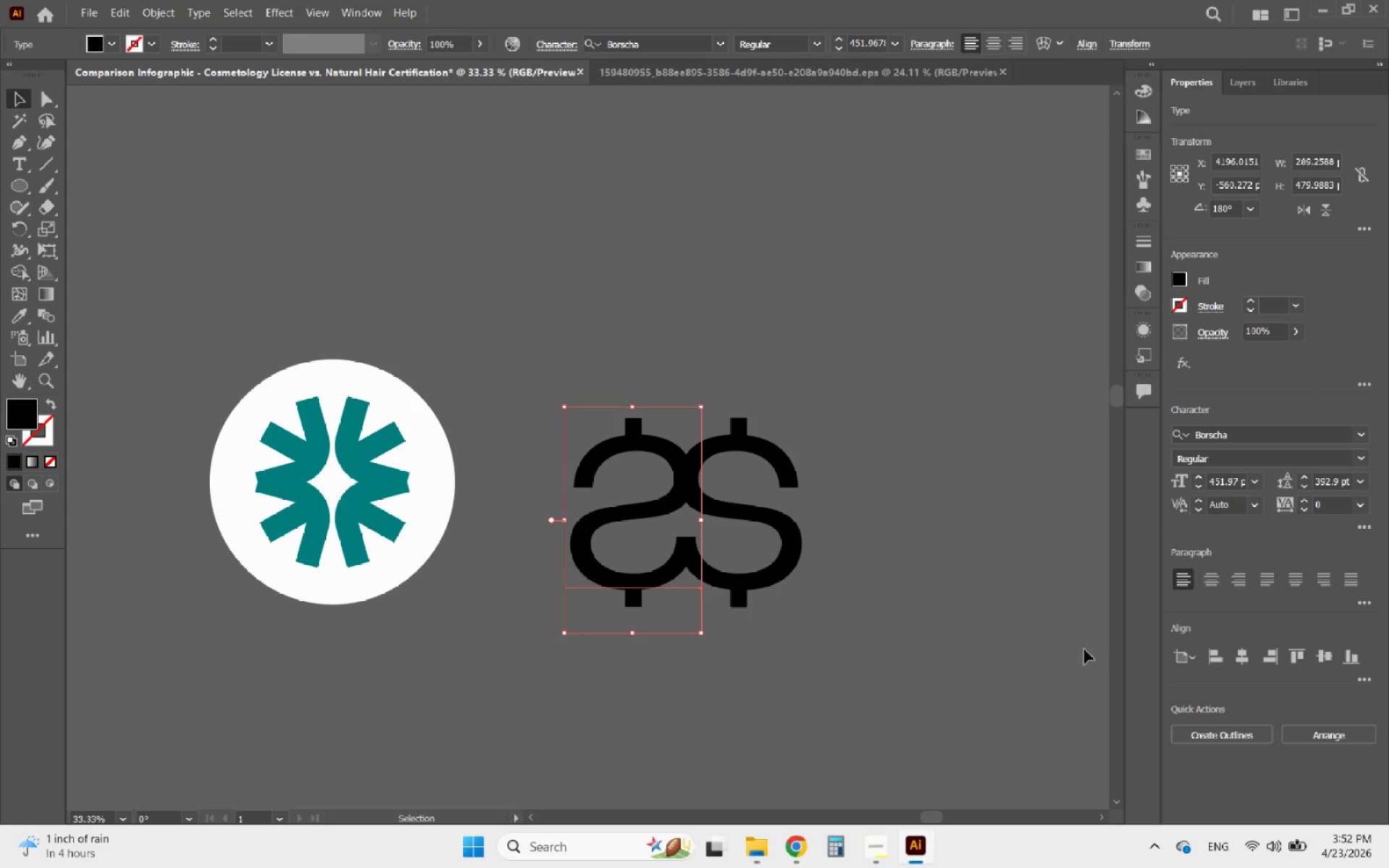 
wait(5.77)
 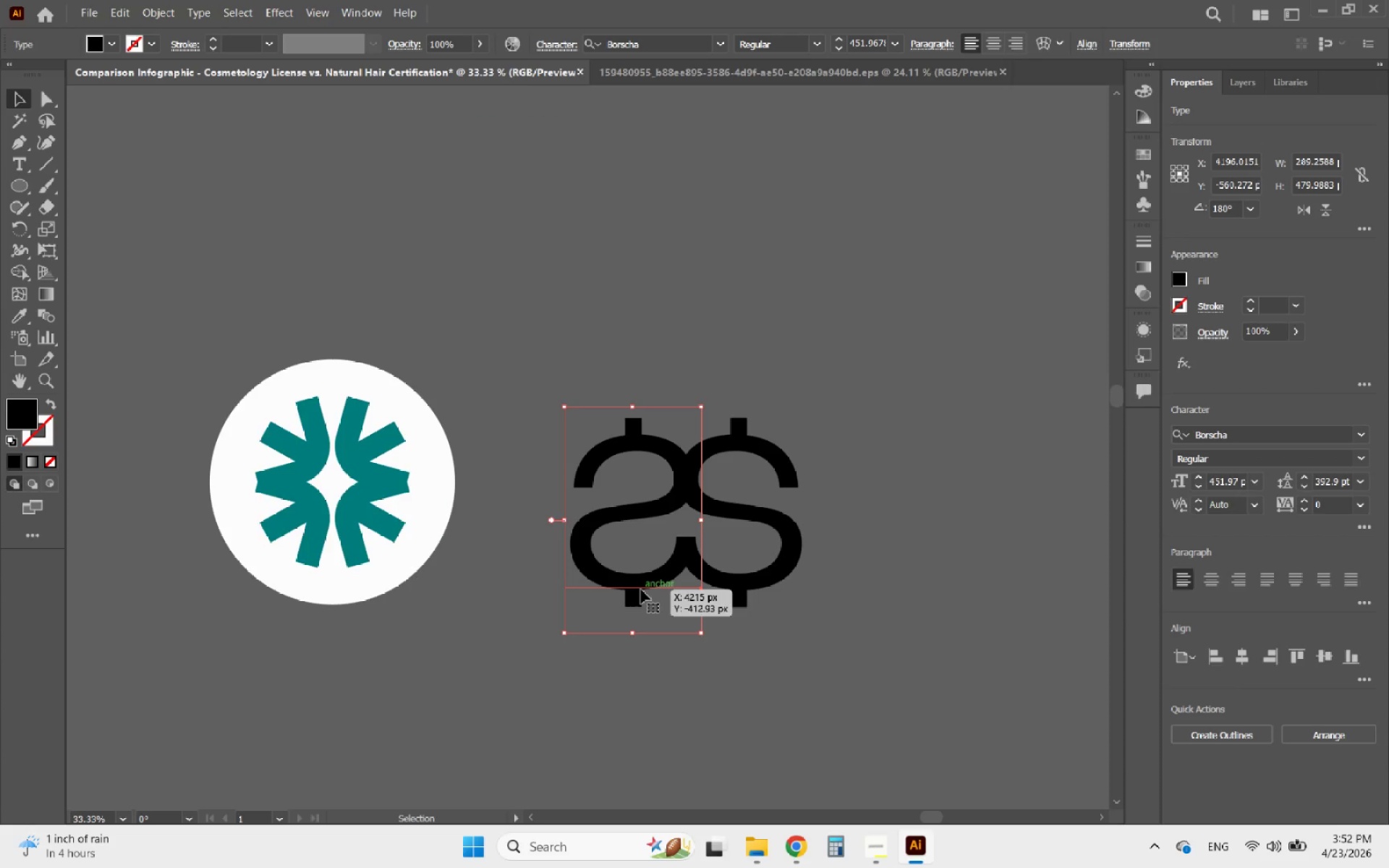 
left_click([1220, 739])
 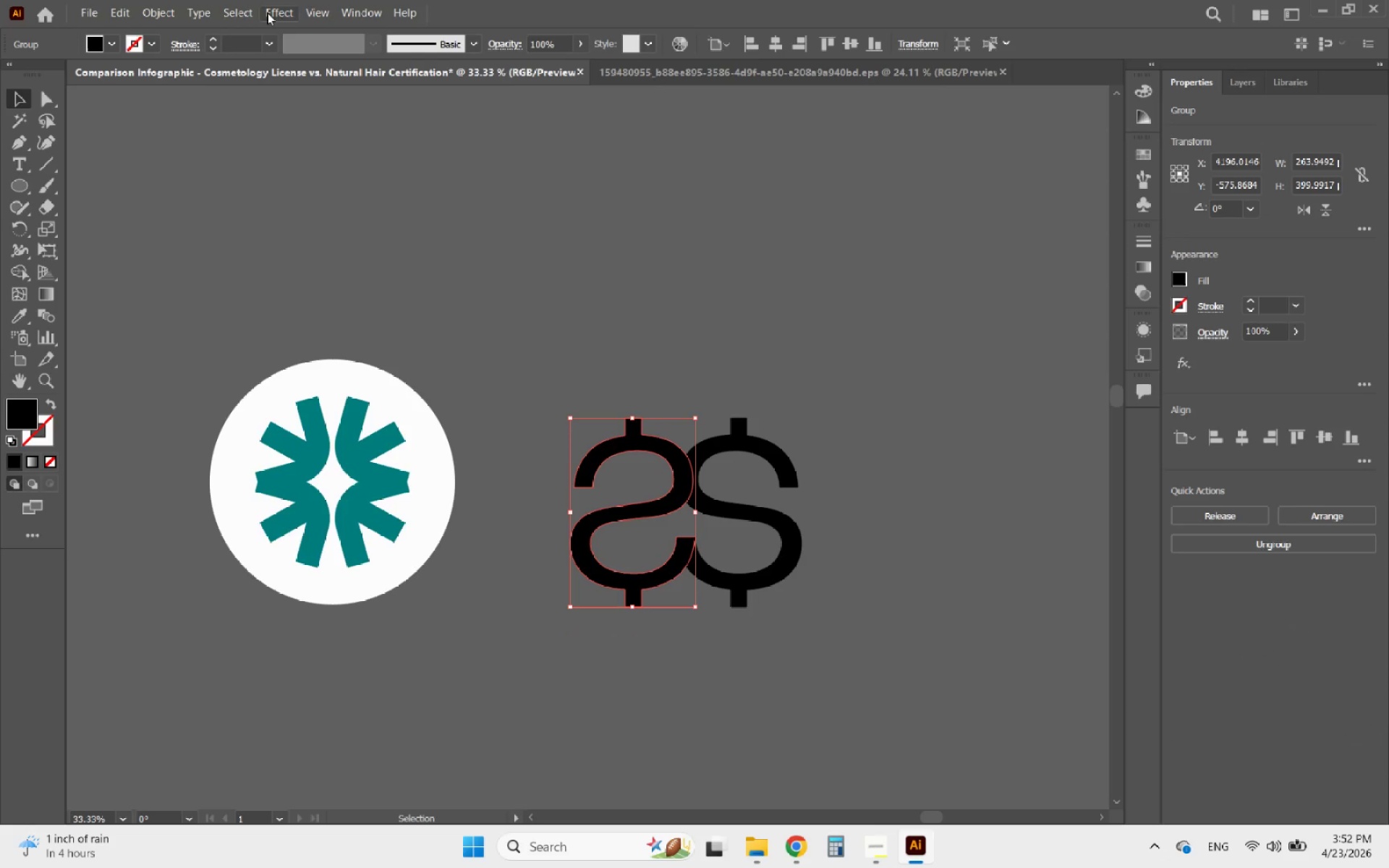 
left_click([164, 14])
 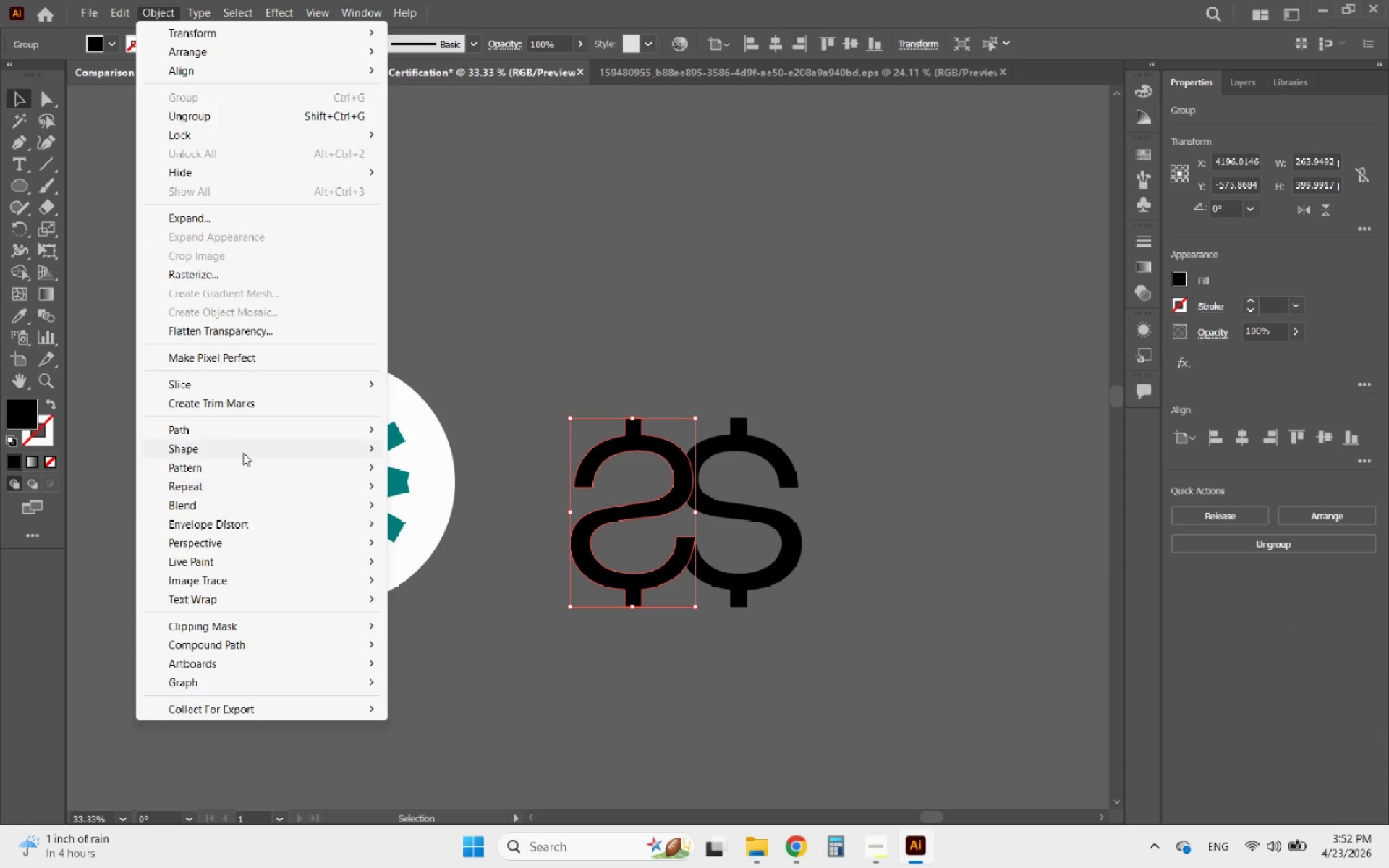 
left_click([213, 421])
 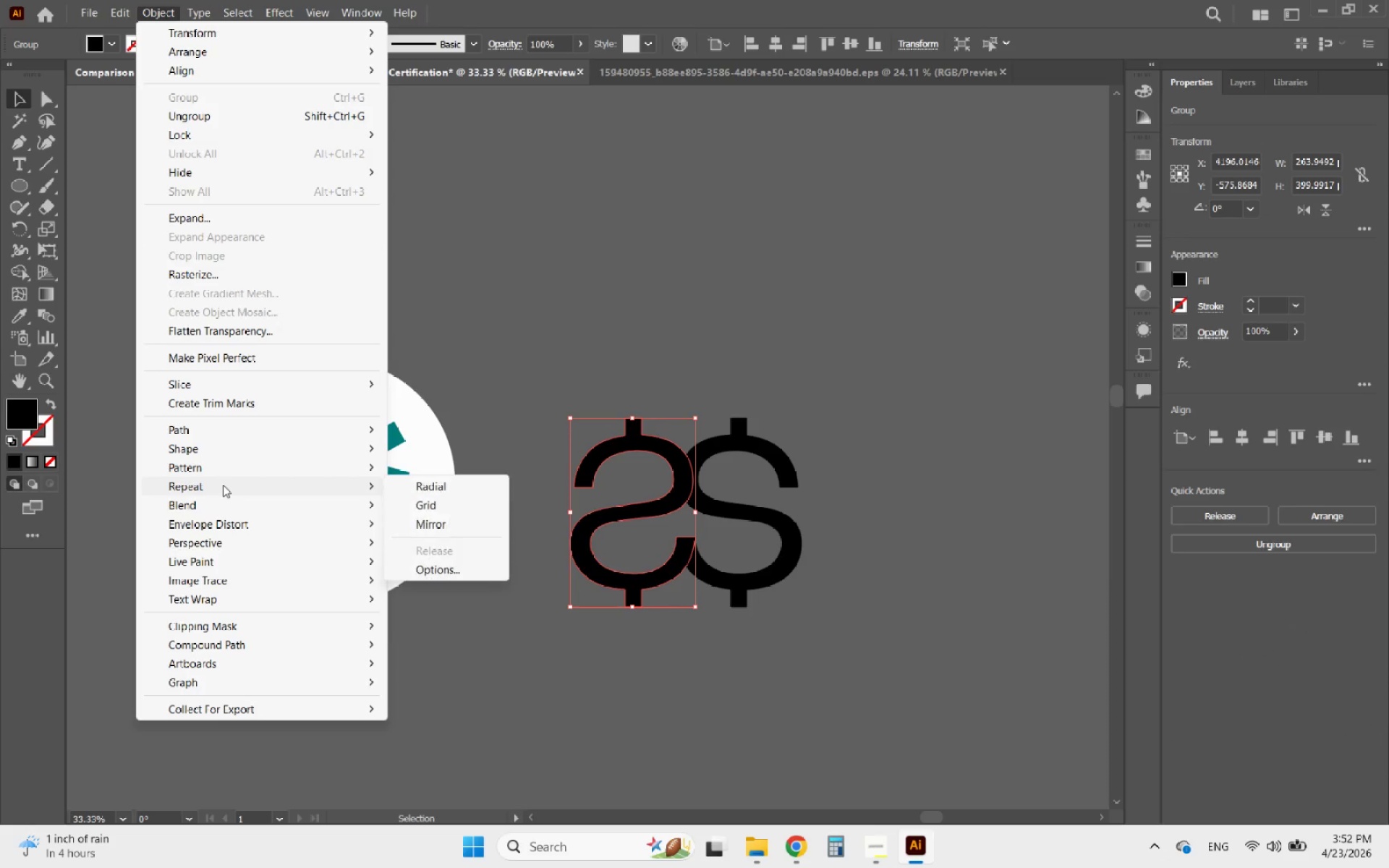 
left_click([437, 491])
 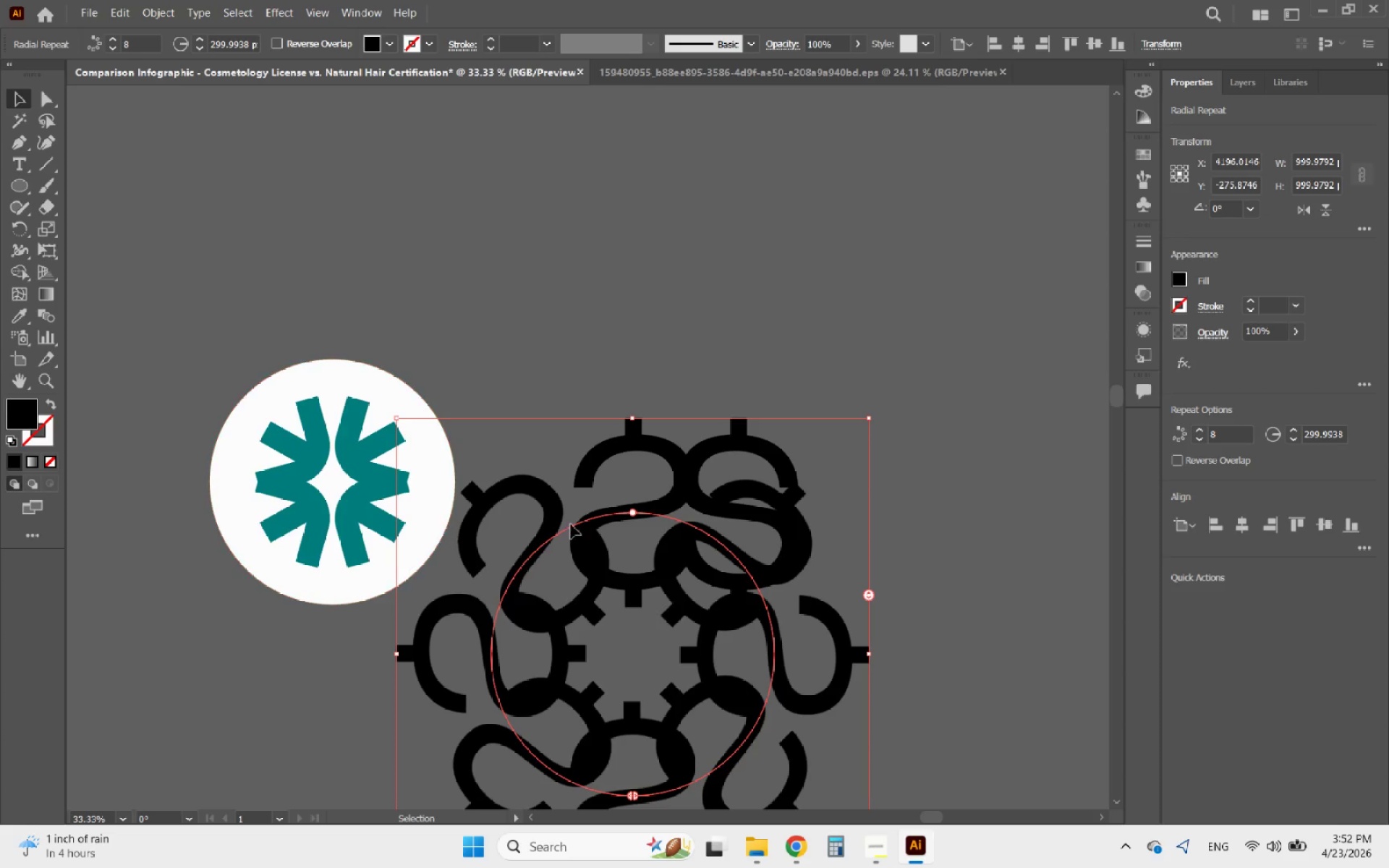 
scroll: coordinate [606, 561], scroll_direction: down, amount: 9.0
 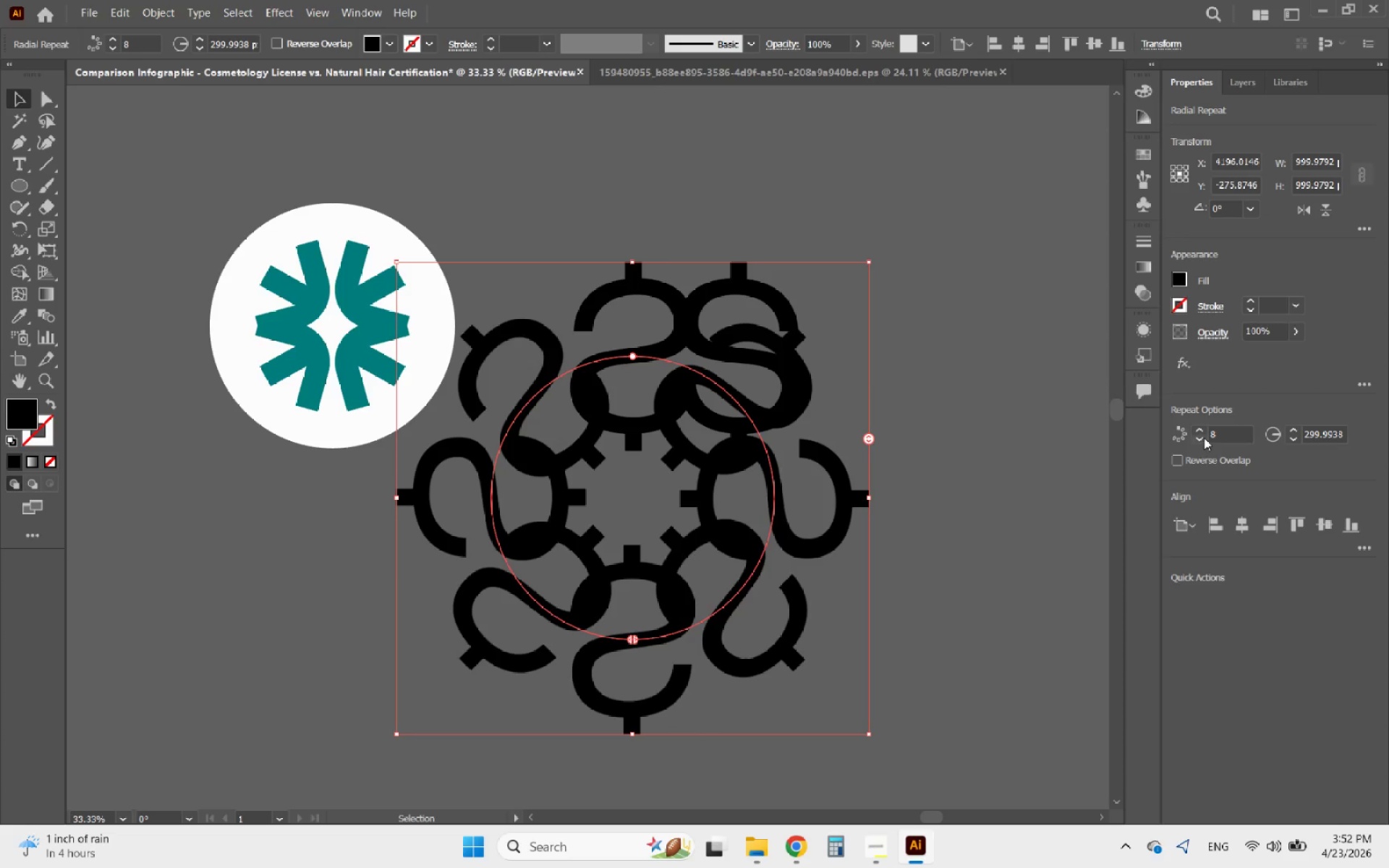 
left_click([1198, 438])
 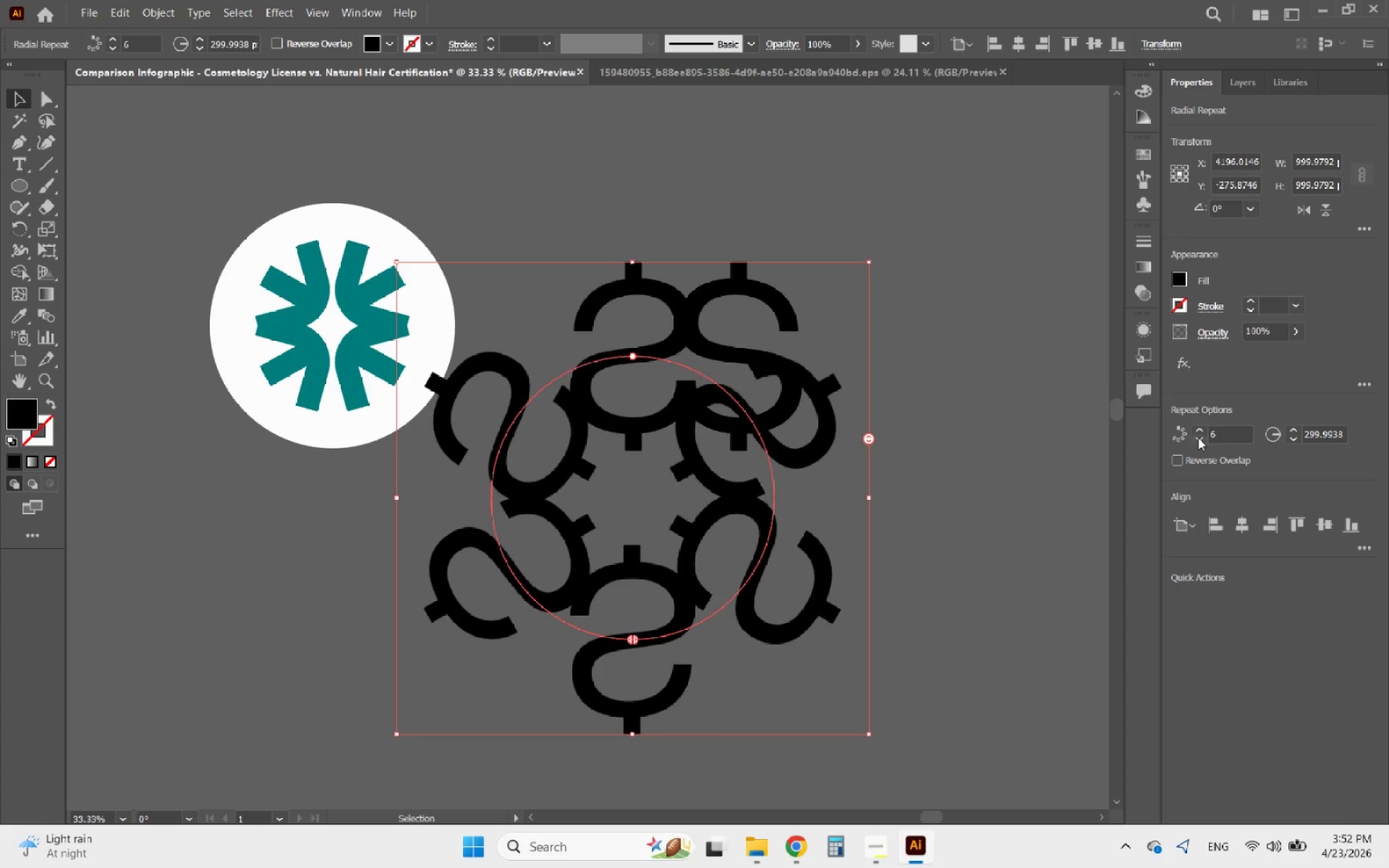 
double_click([1198, 438])
 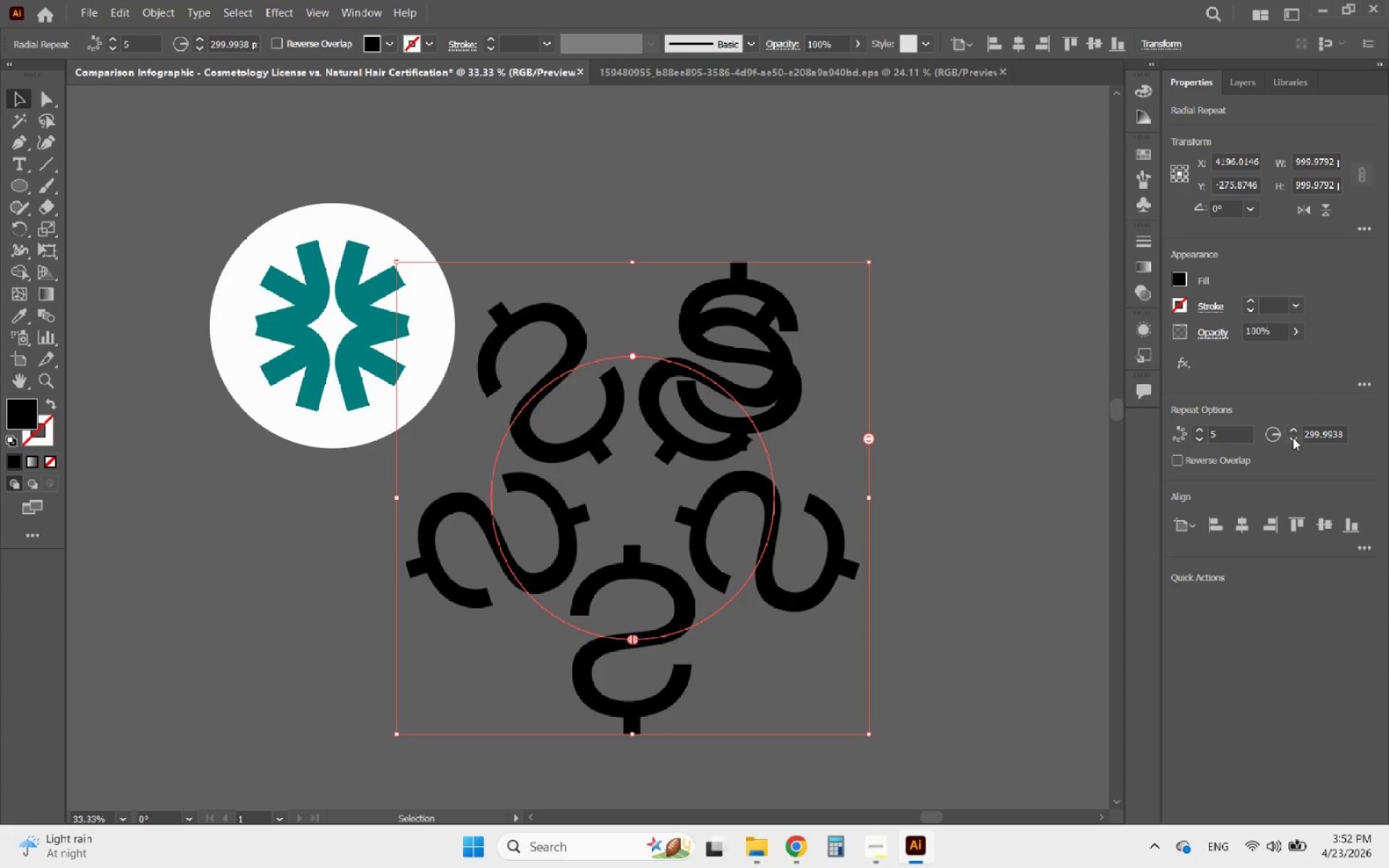 
double_click([1291, 439])
 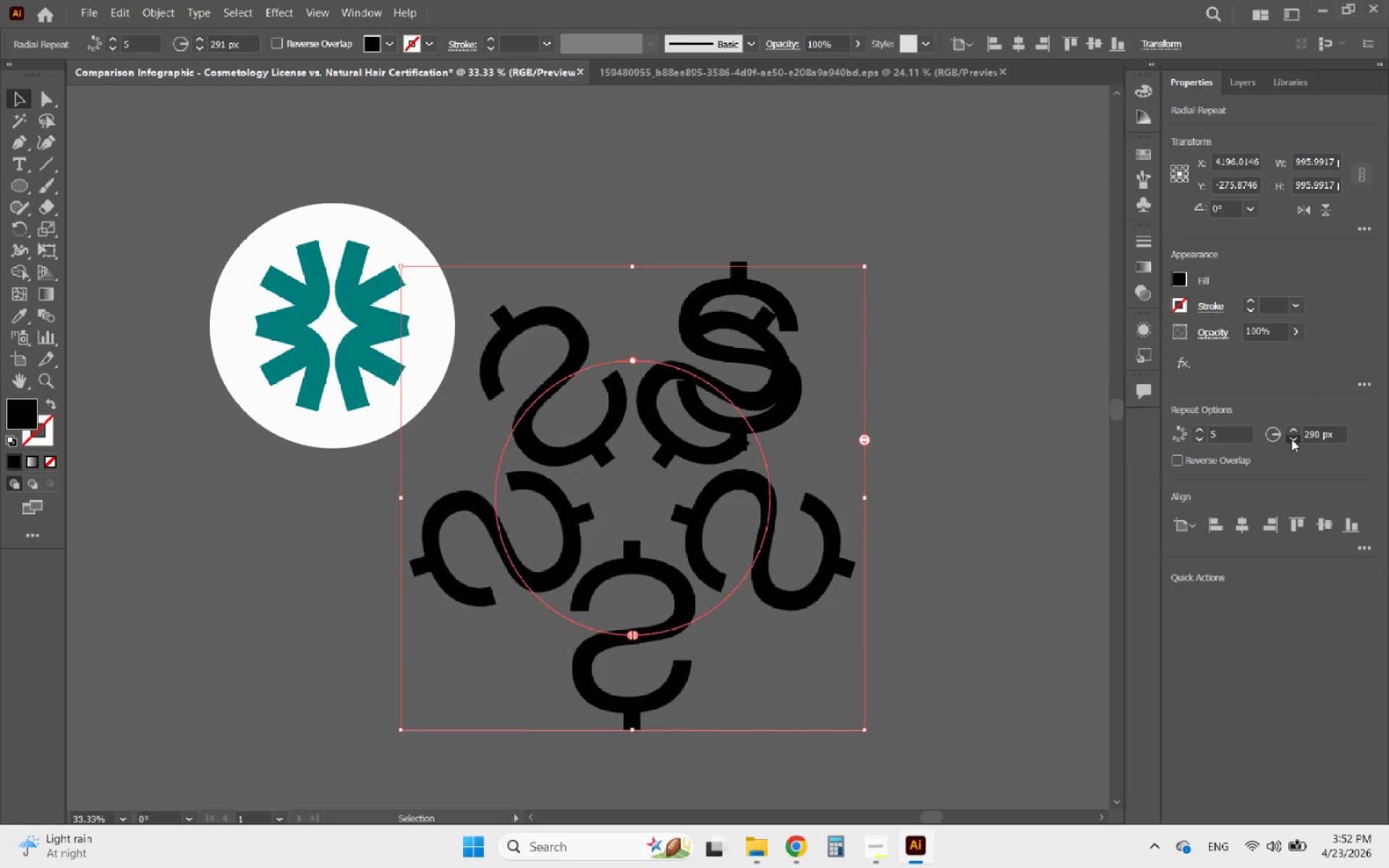 
triple_click([1291, 439])
 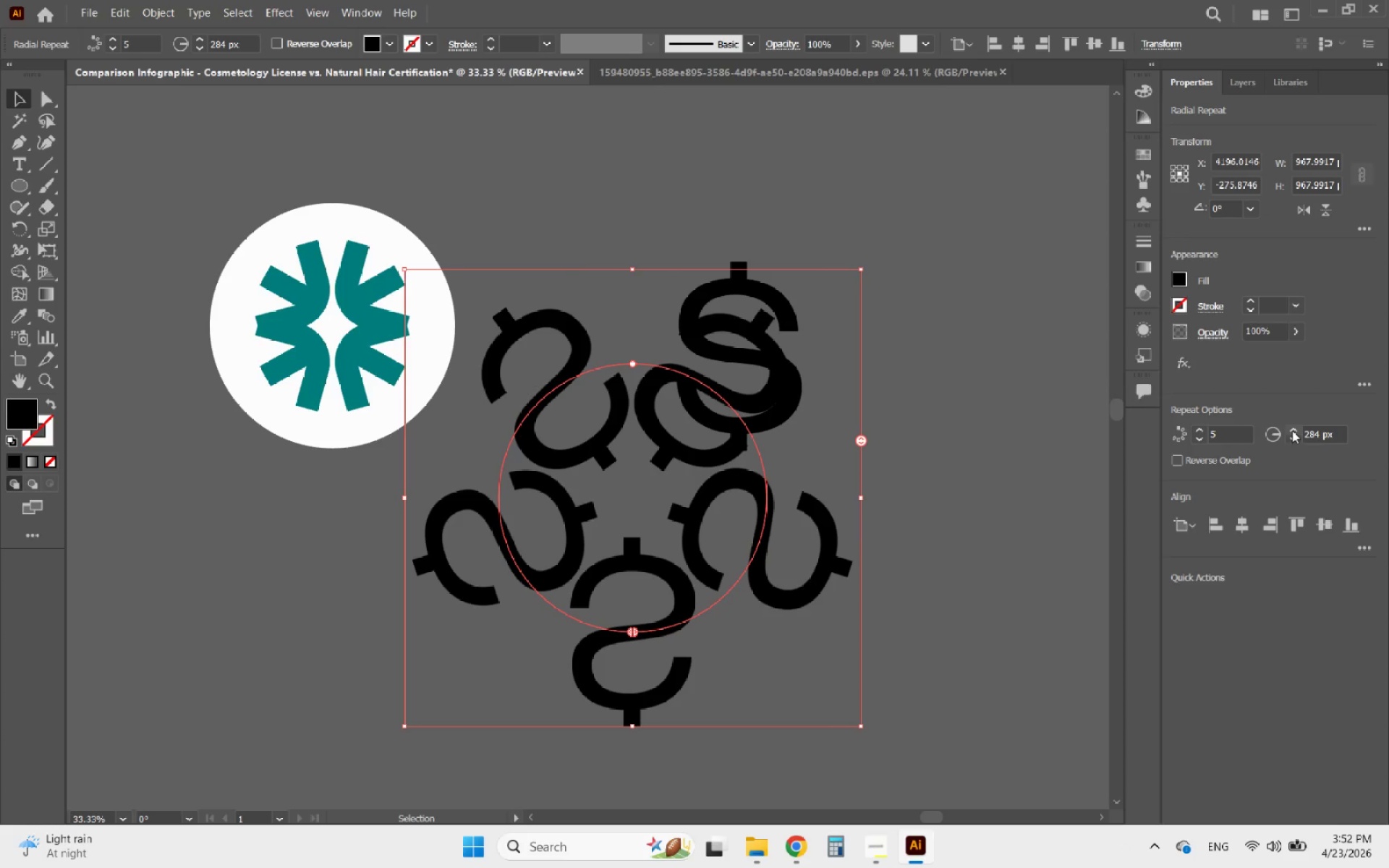 
left_click([1292, 430])
 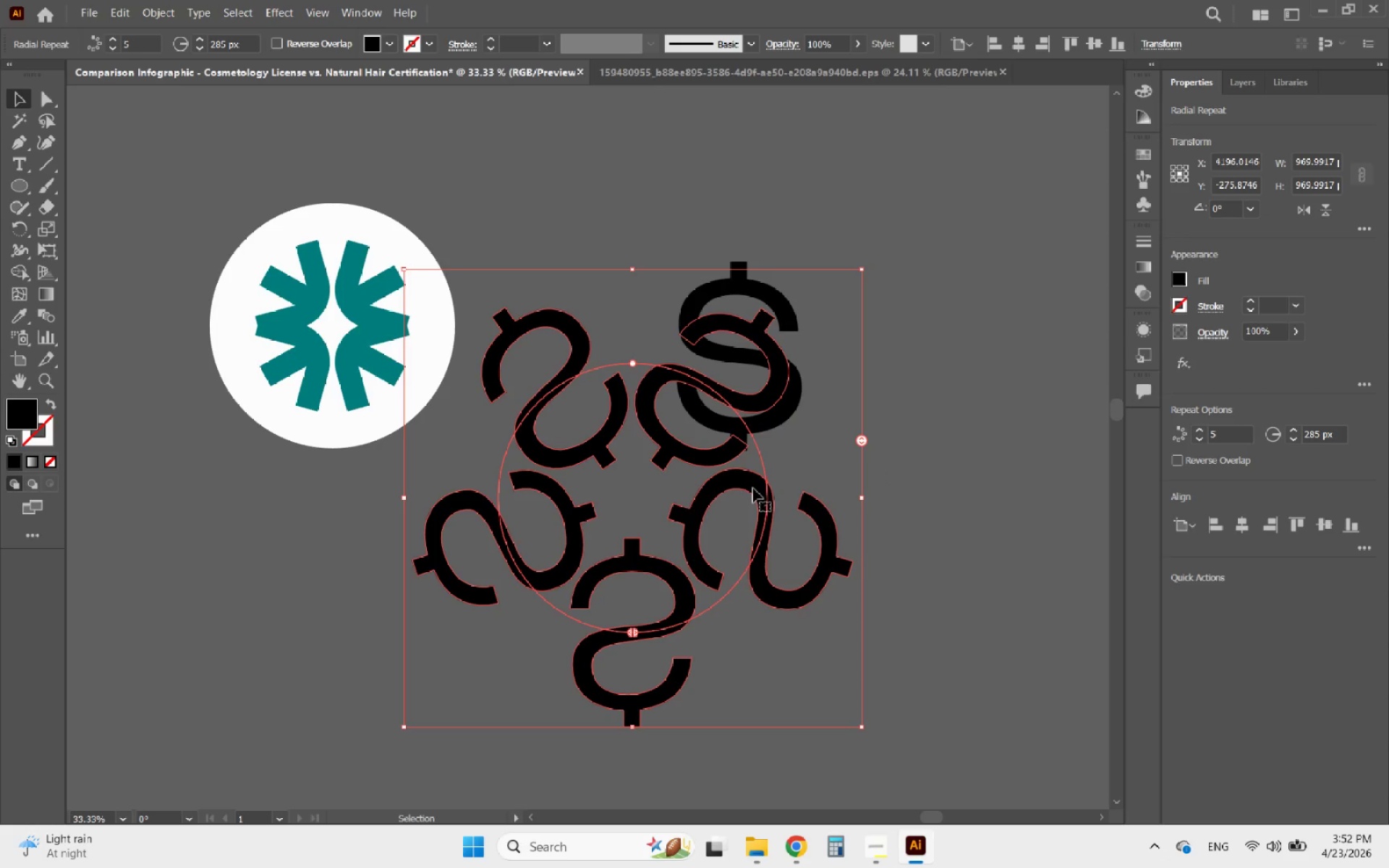 
left_click([863, 519])
 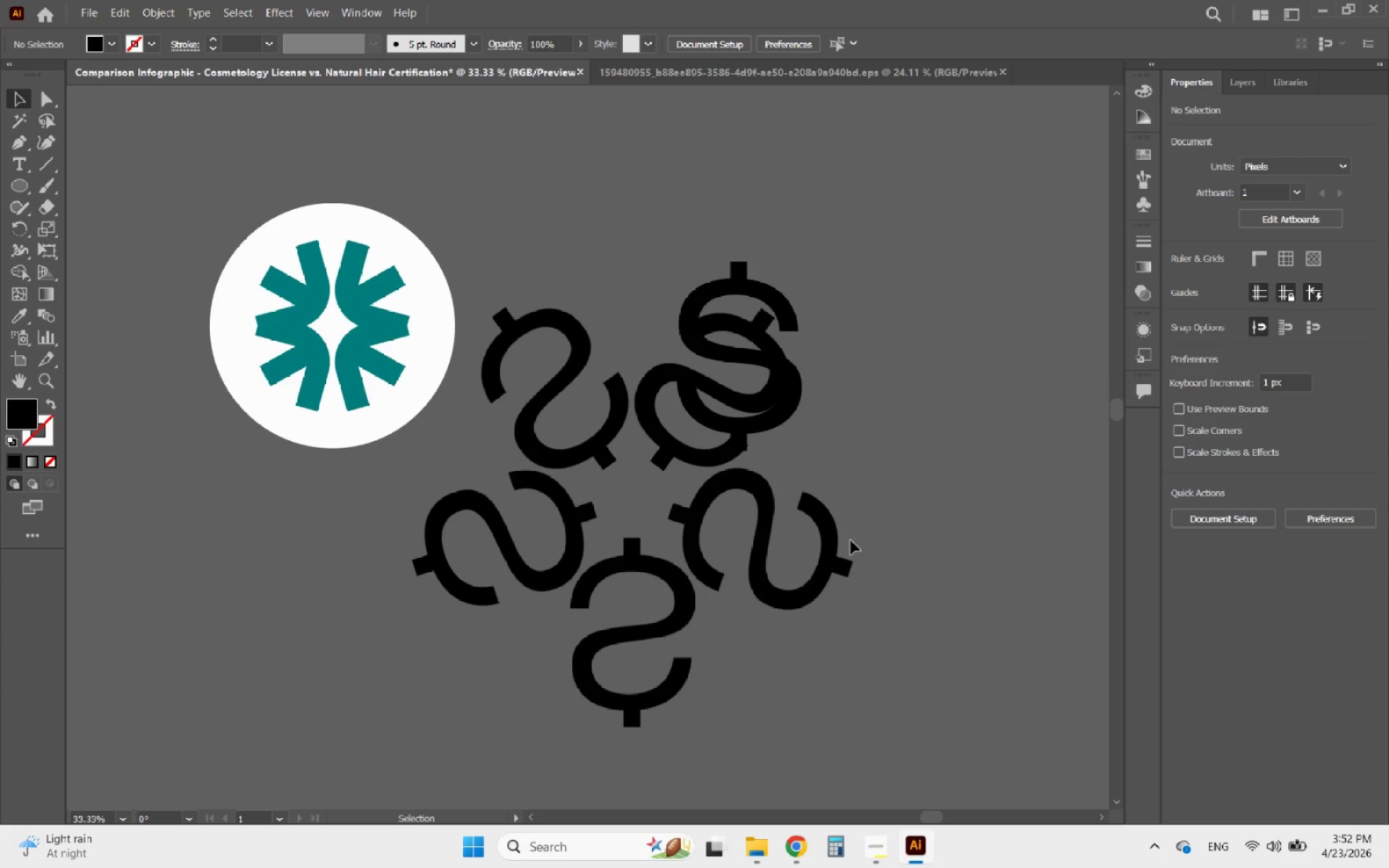 
hold_key(key=AltLeft, duration=0.33)
scroll: coordinate [851, 540], scroll_direction: down, amount: 2.0
 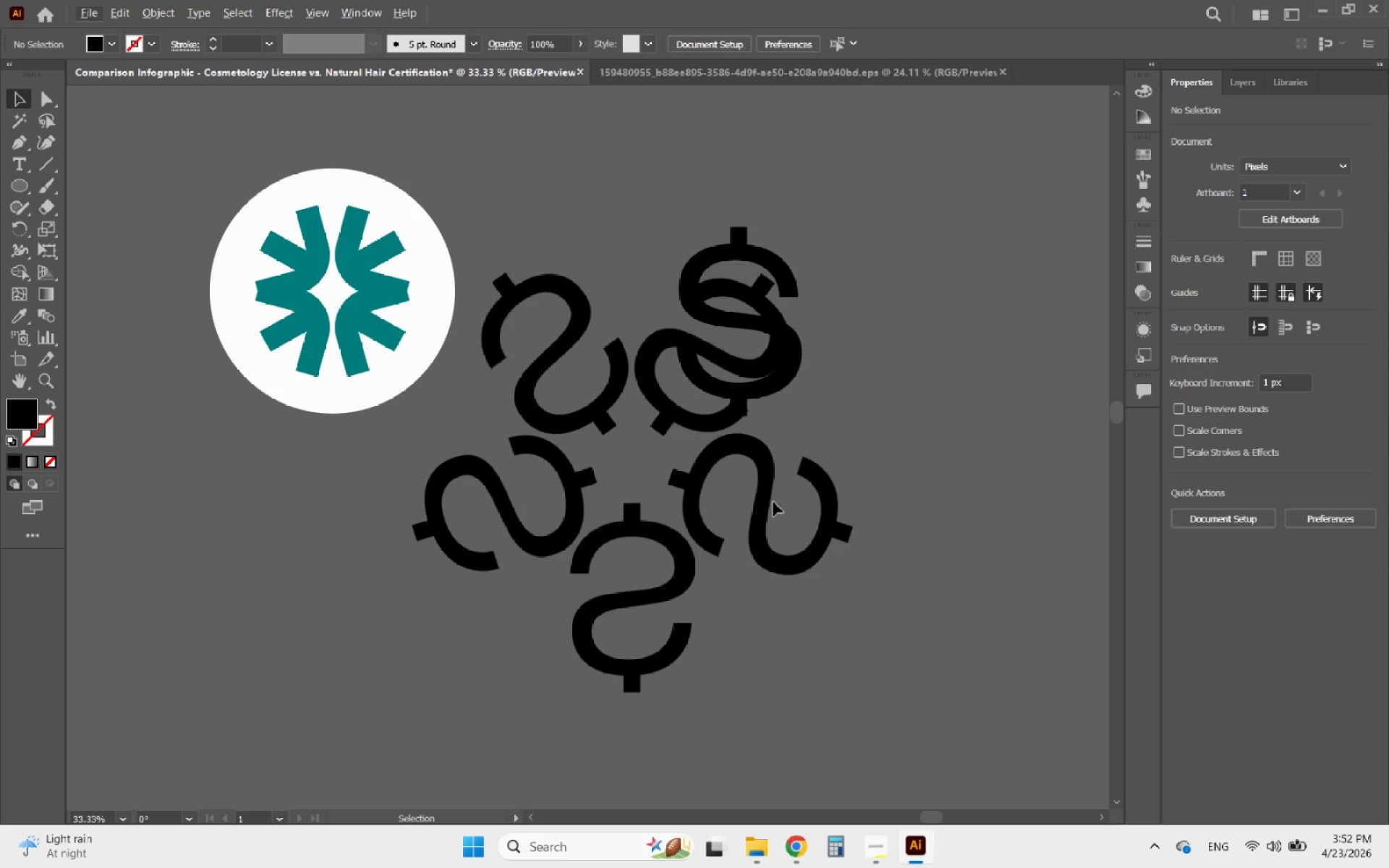 
left_click_drag(start_coordinate=[759, 496], to_coordinate=[590, 591])
 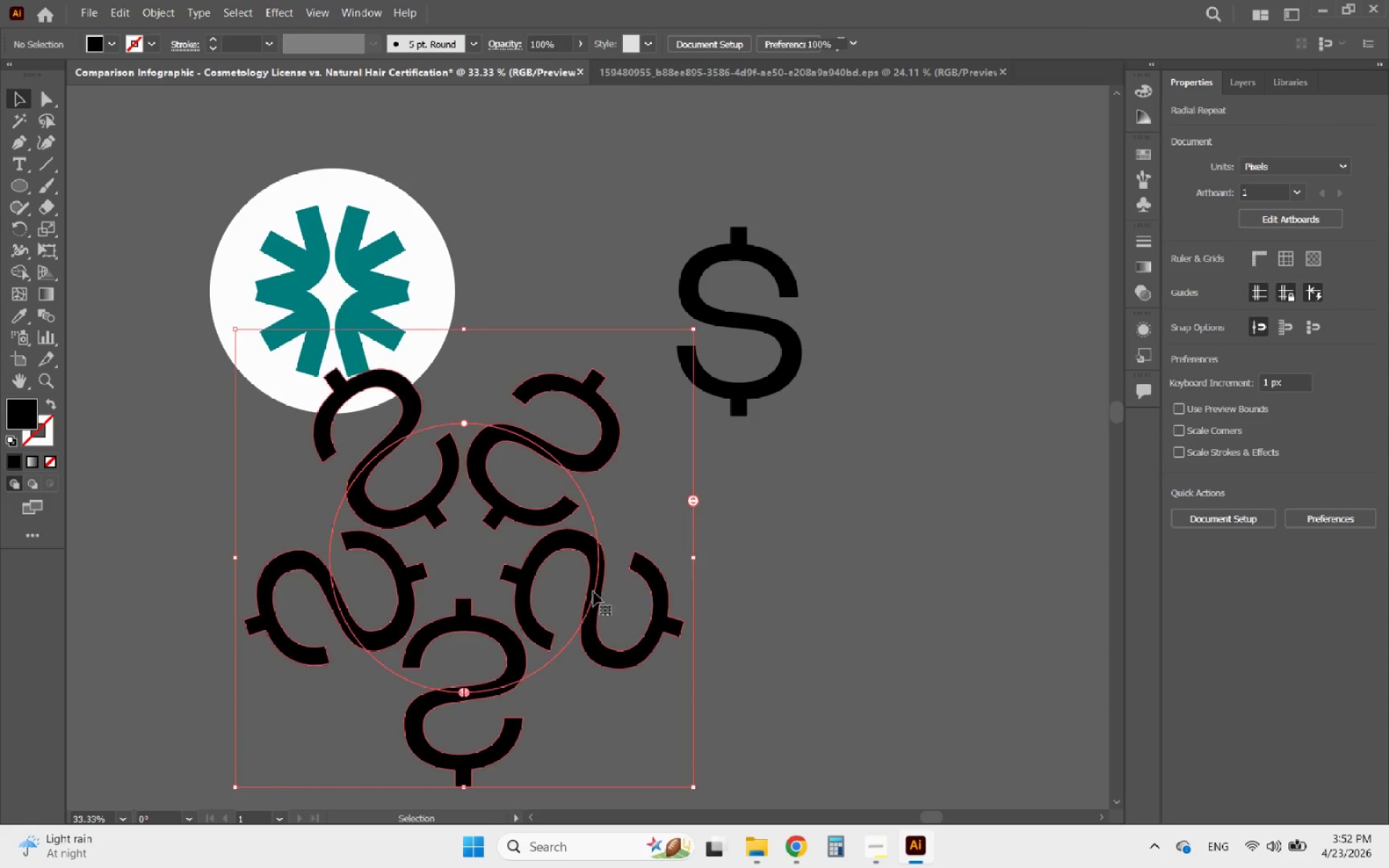 
hold_key(key=AltLeft, duration=1.42)
scroll: coordinate [682, 562], scroll_direction: down, amount: 4.0
 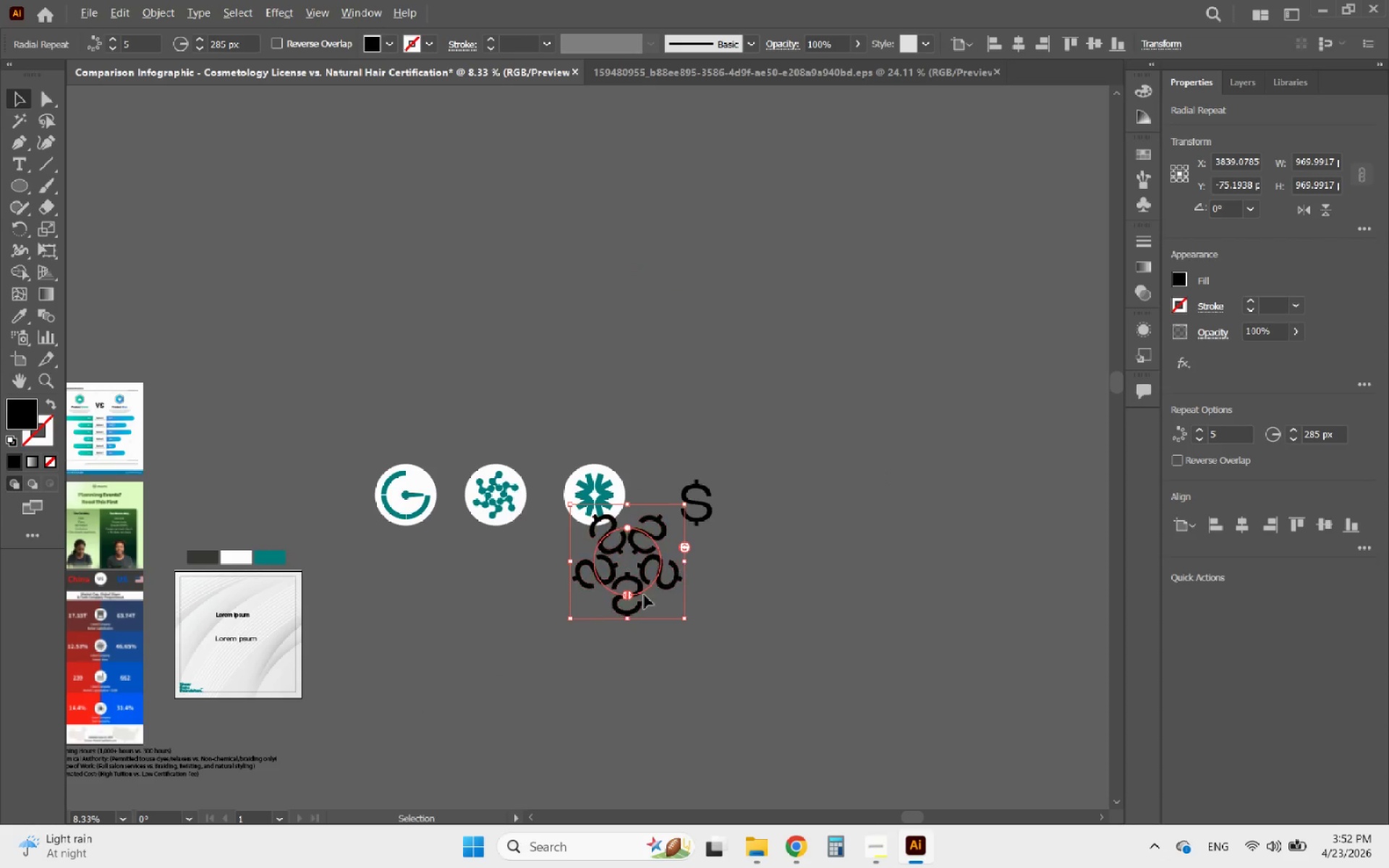 
scroll: coordinate [585, 608], scroll_direction: up, amount: 2.0
 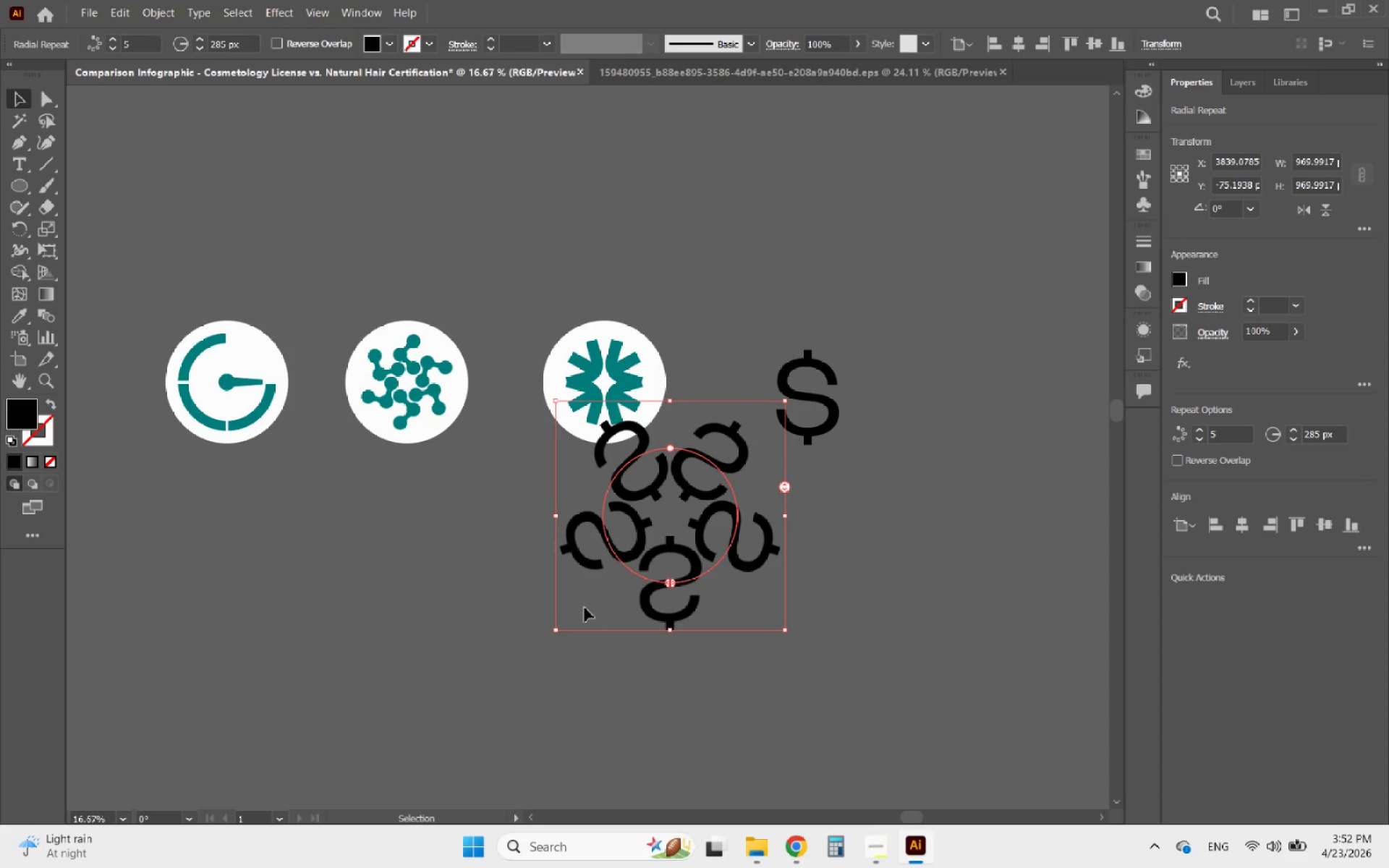 
key(Control+Z)
 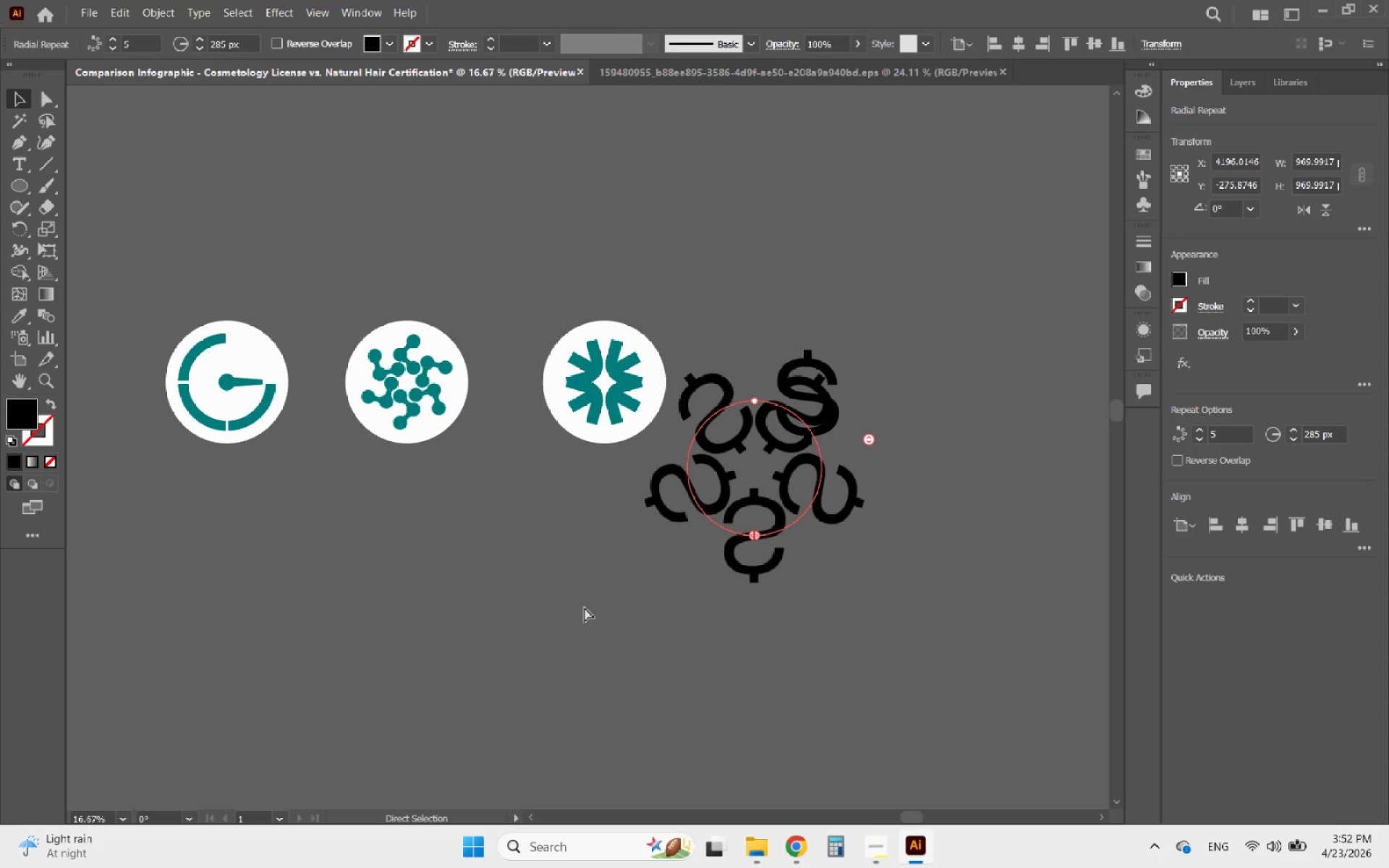 
key(Control+Z)
 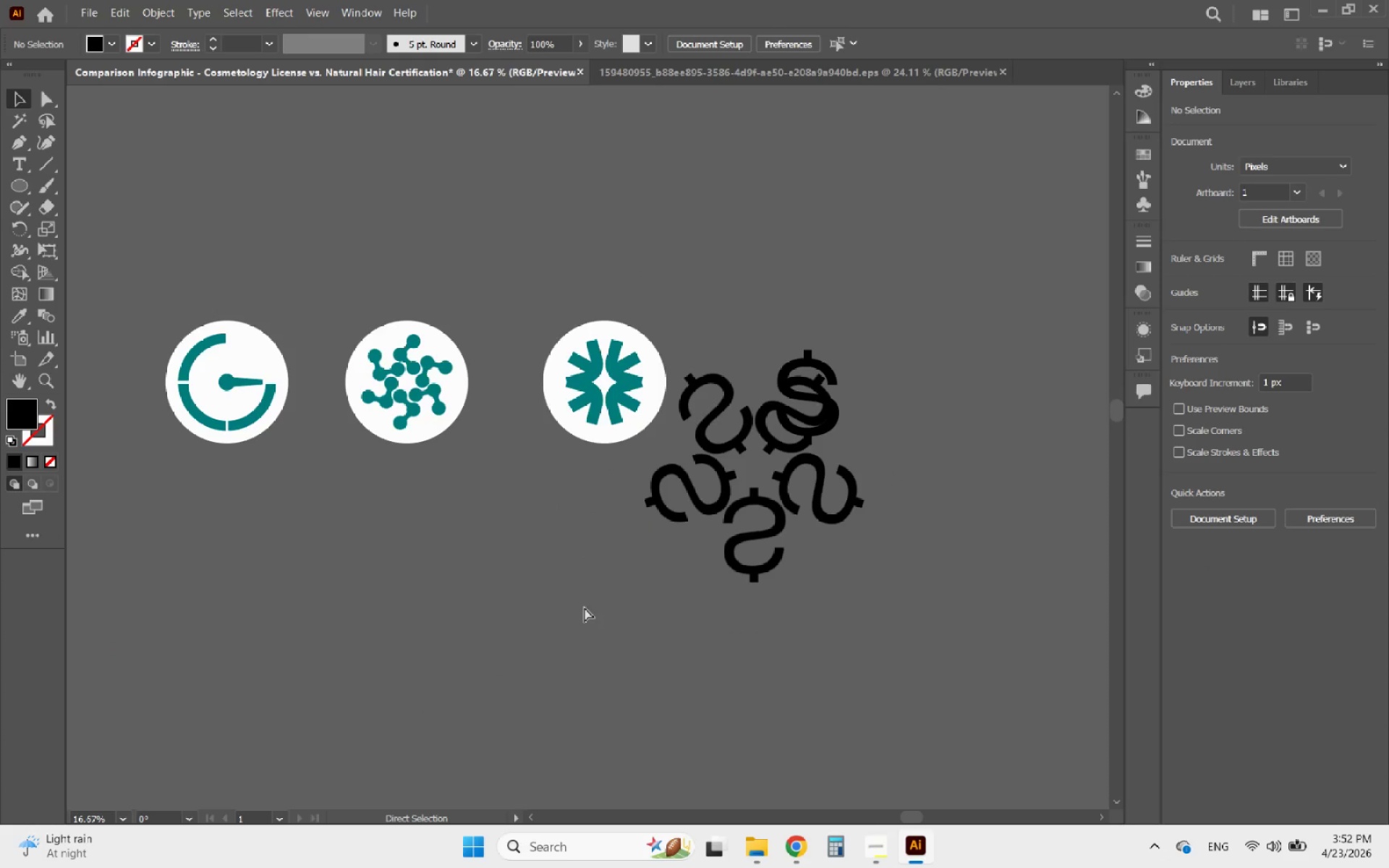 
key(Control+Z)
 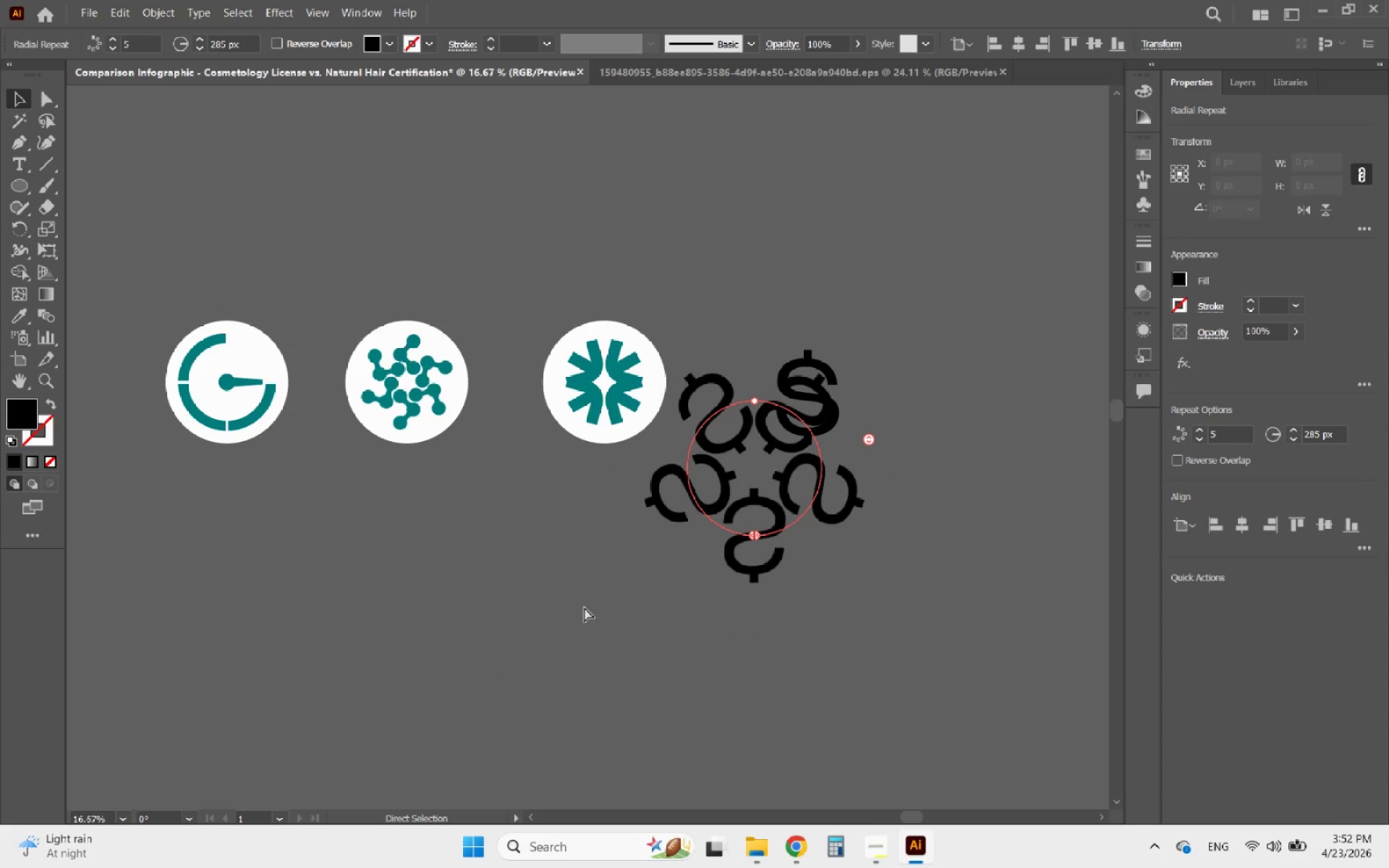 
key(Control+Z)
 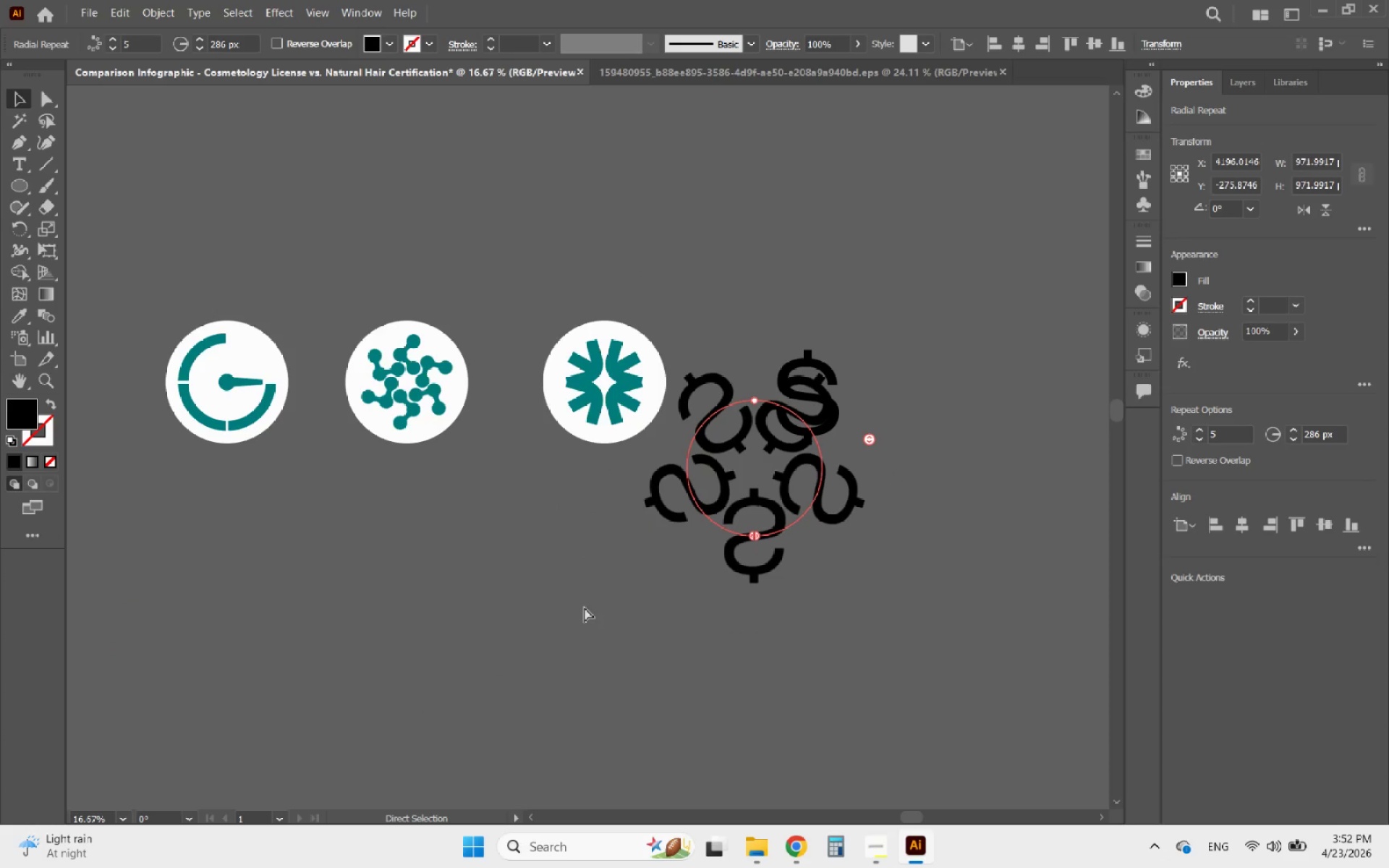 
key(Control+Z)
 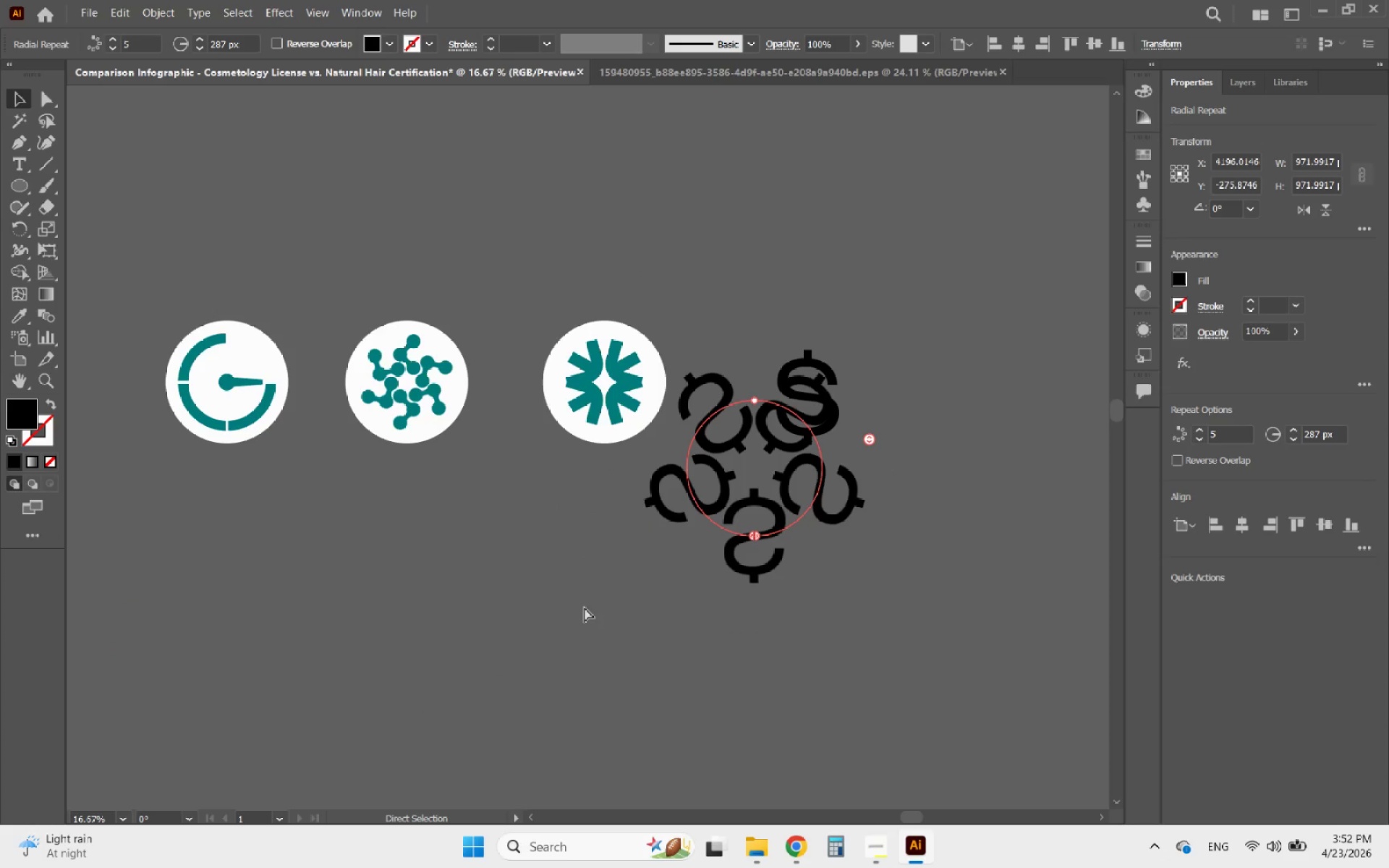 
key(Control+Z)
 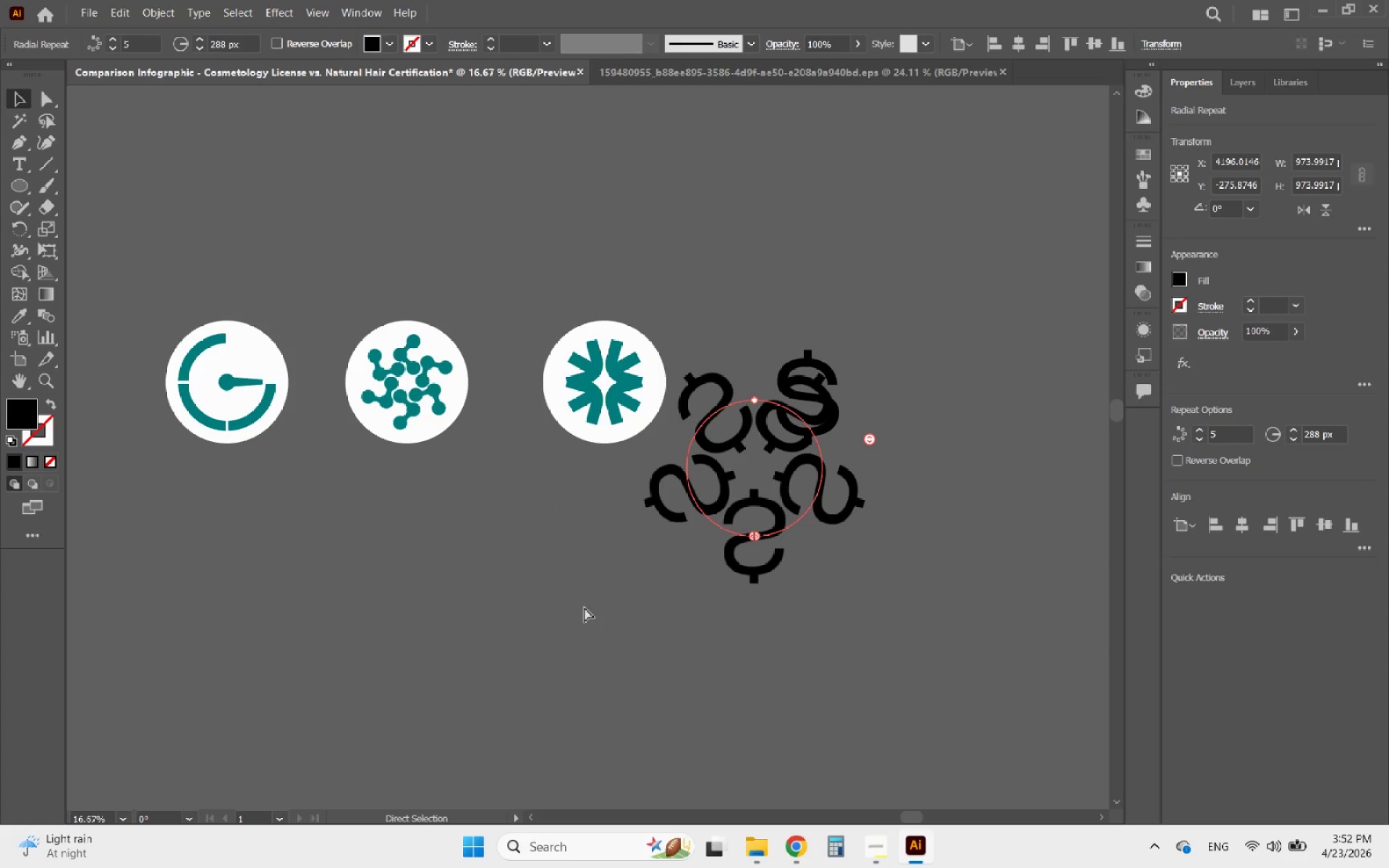 
hold_key(key=Z, duration=0.88)
 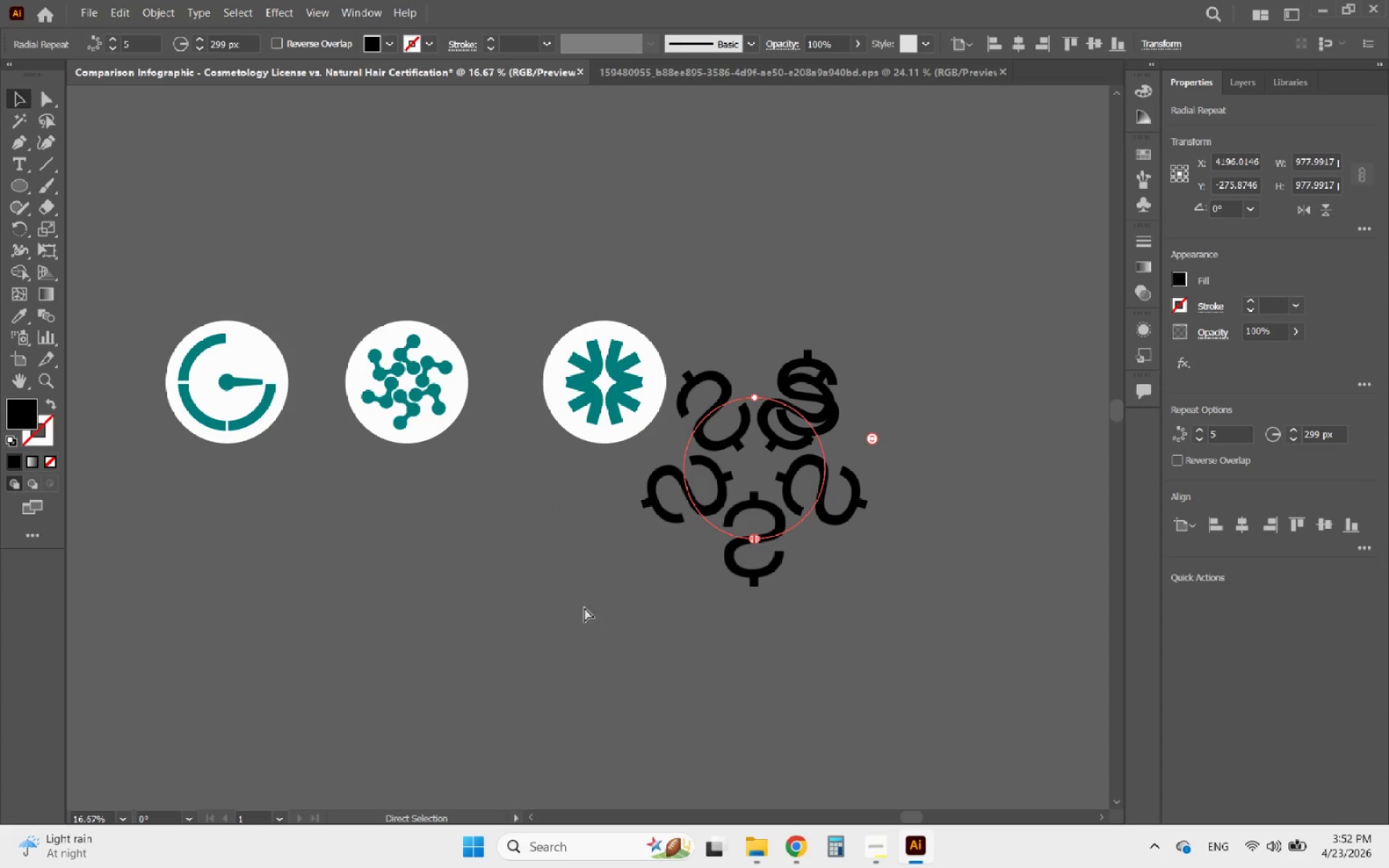 
hold_key(key=Z, duration=0.73)
 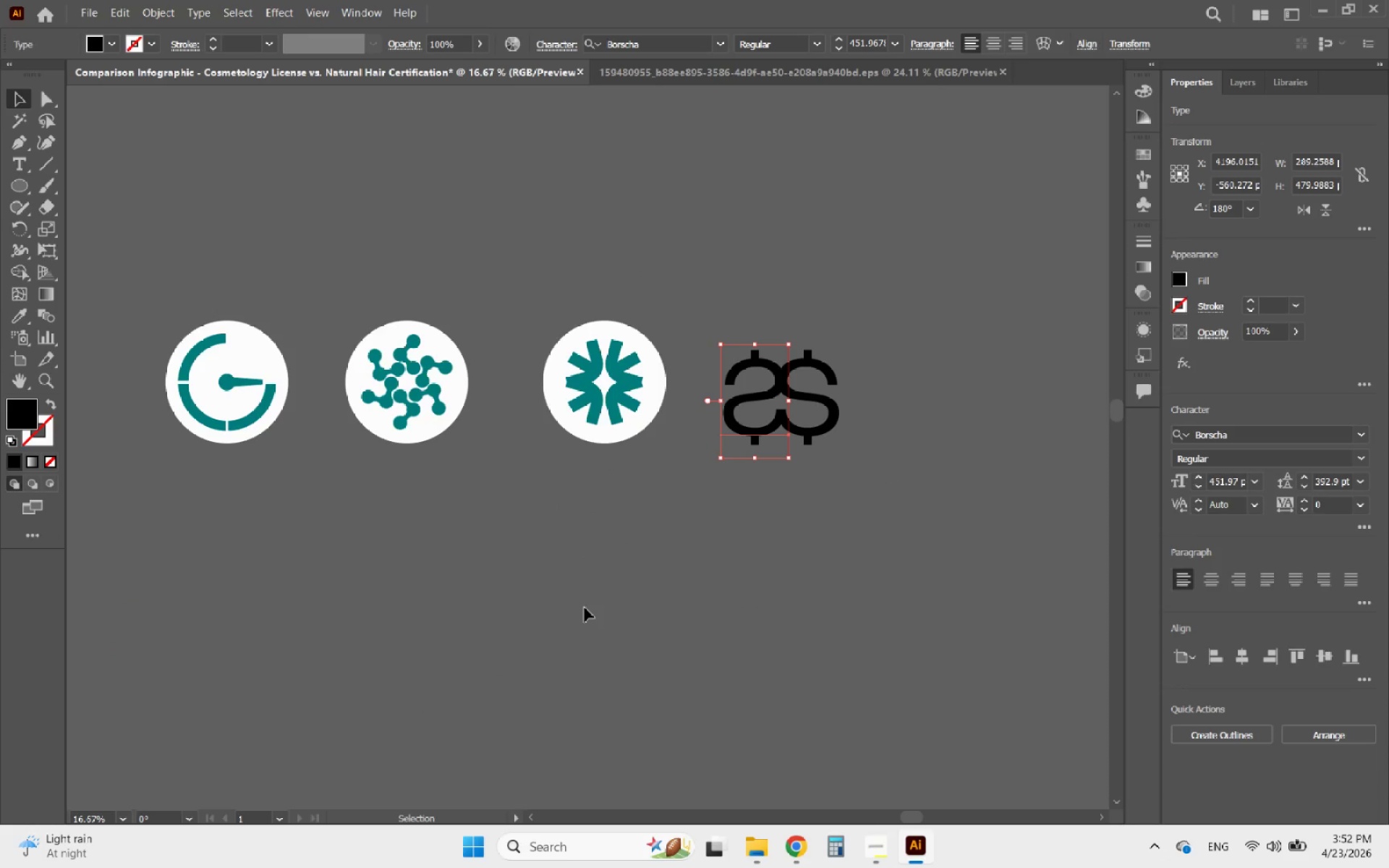 
key(Control+Z)
 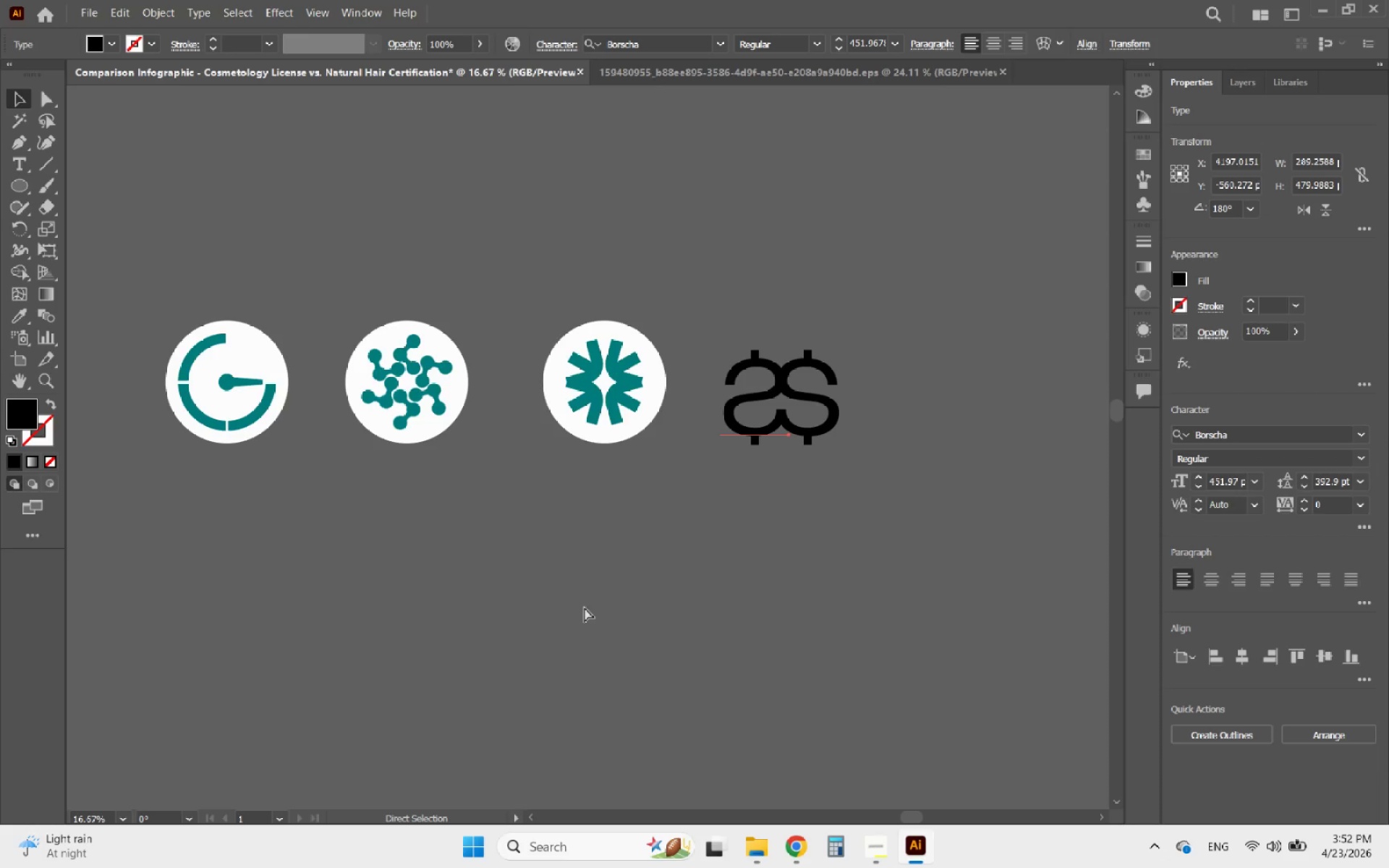 
key(Control+Z)
 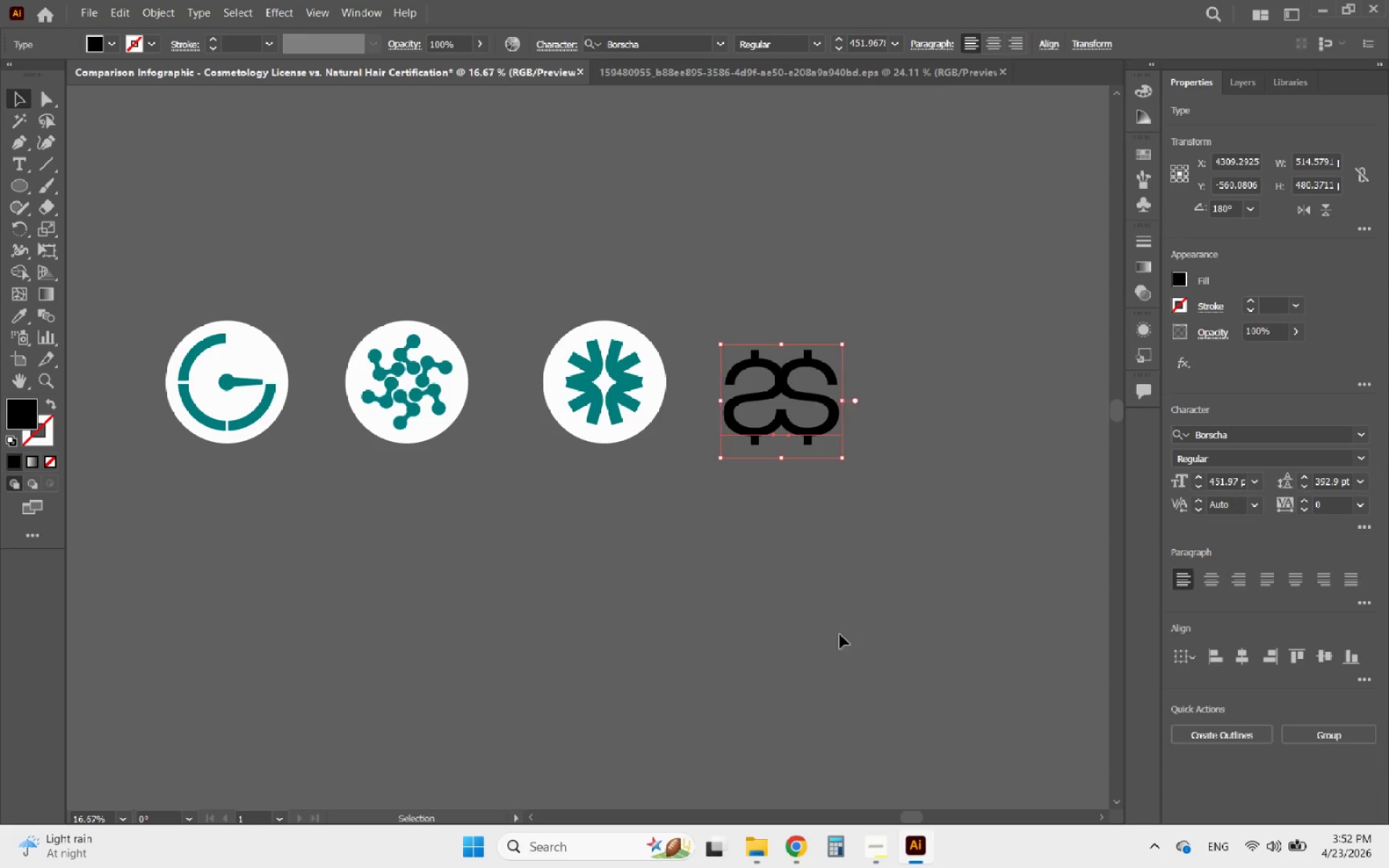 
key(Control+Z)
 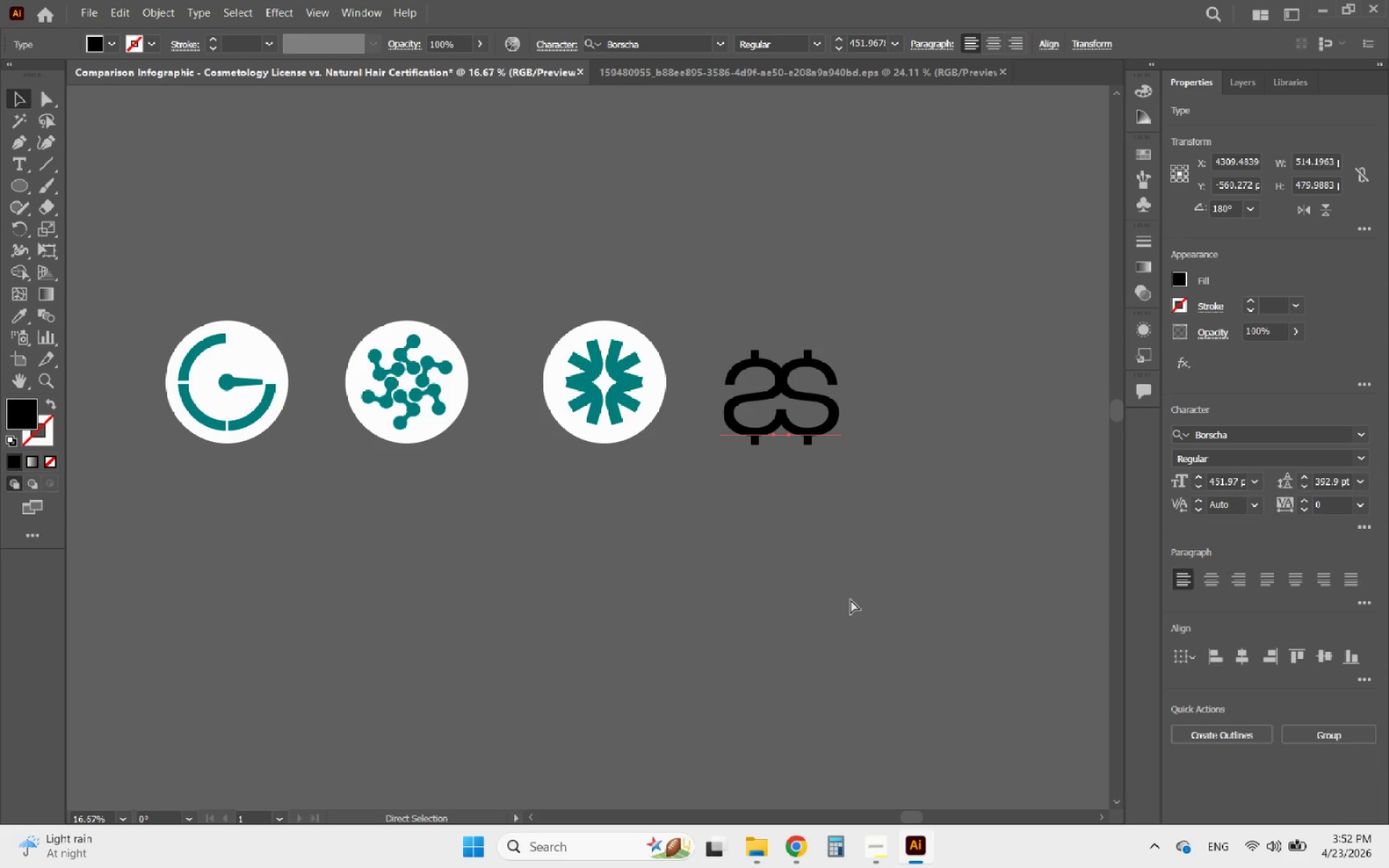 
key(Control+Z)
 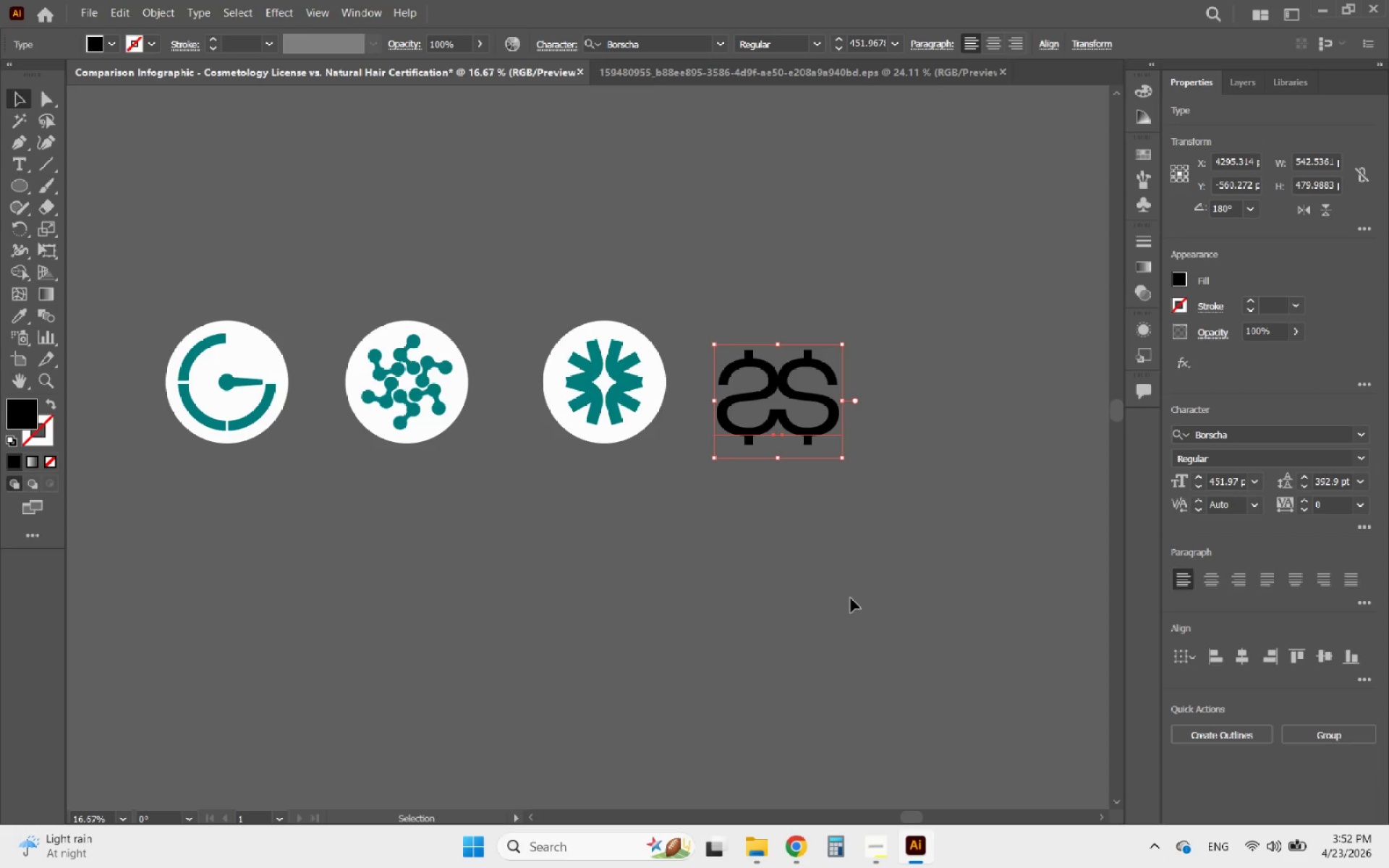 
left_click([831, 550])
 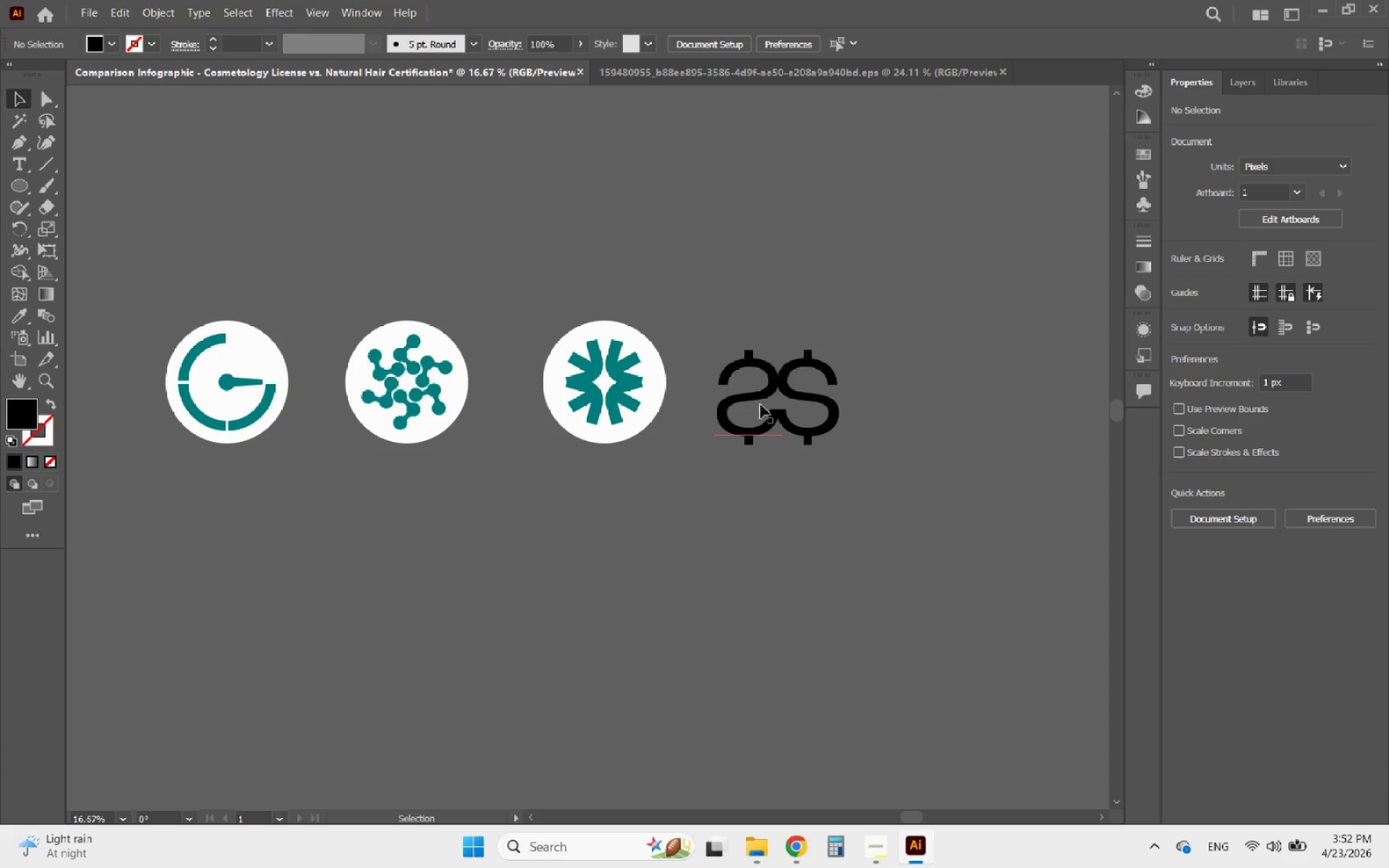 
left_click([758, 402])
 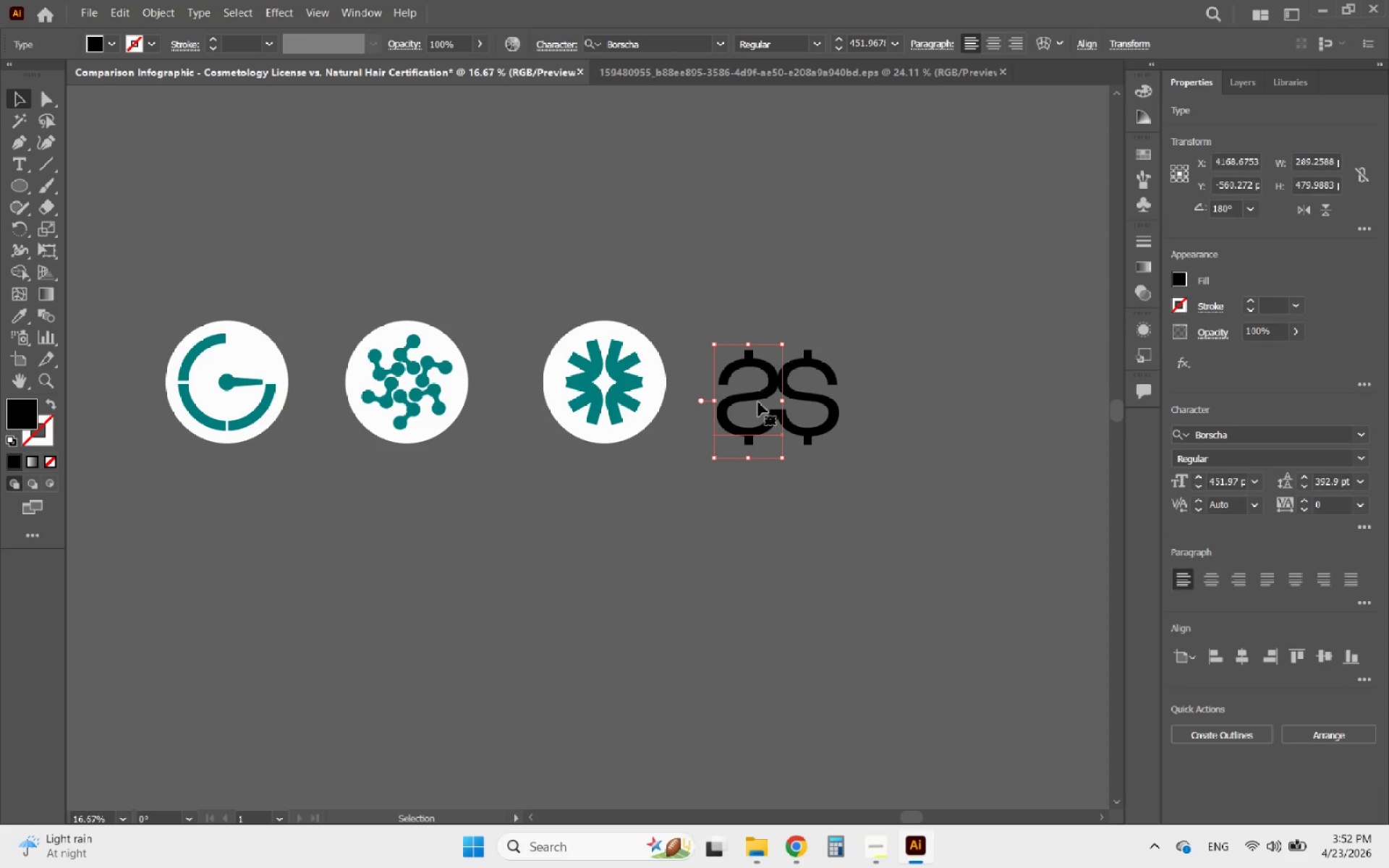 
key(Delete)
 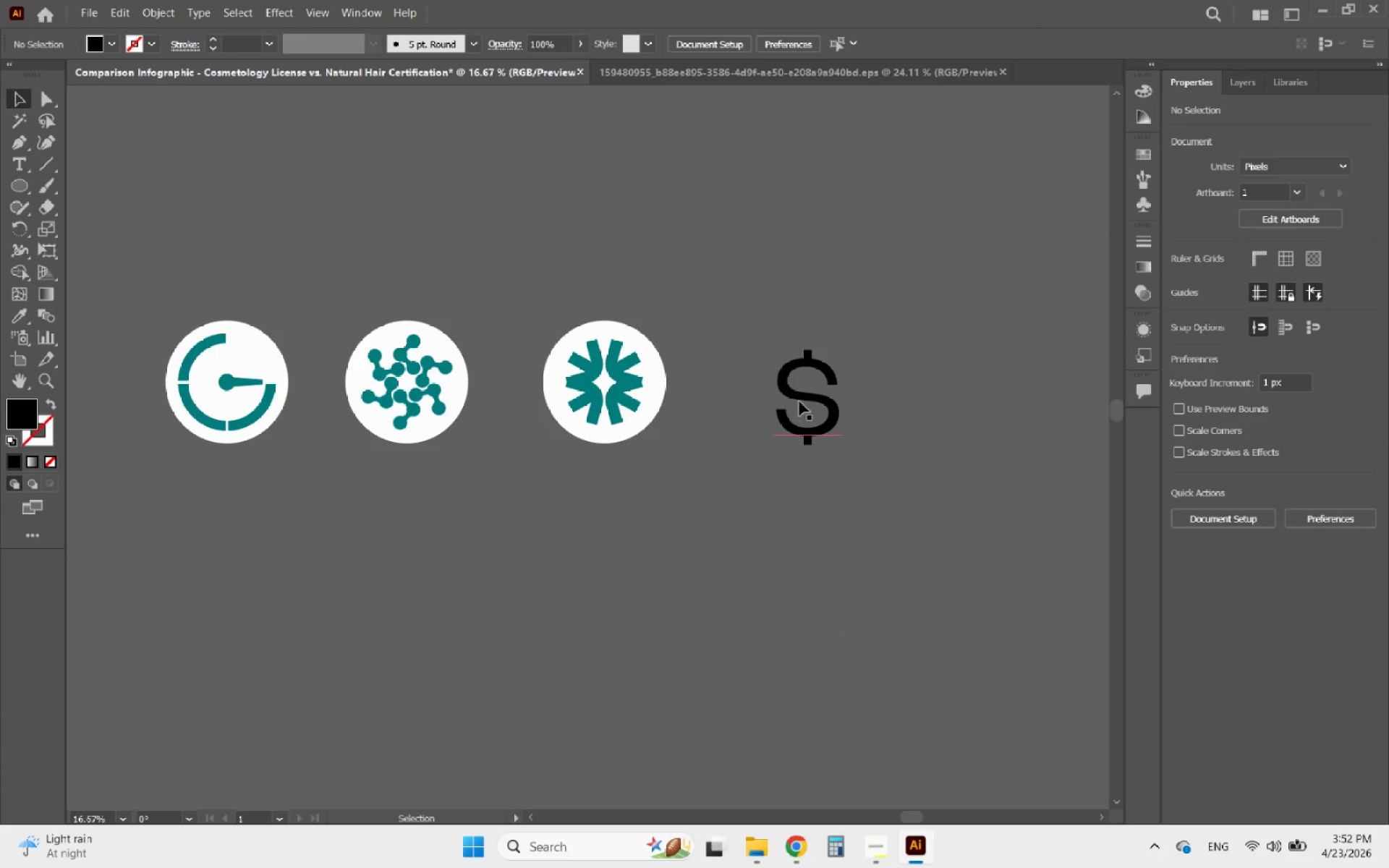 
left_click([800, 401])
 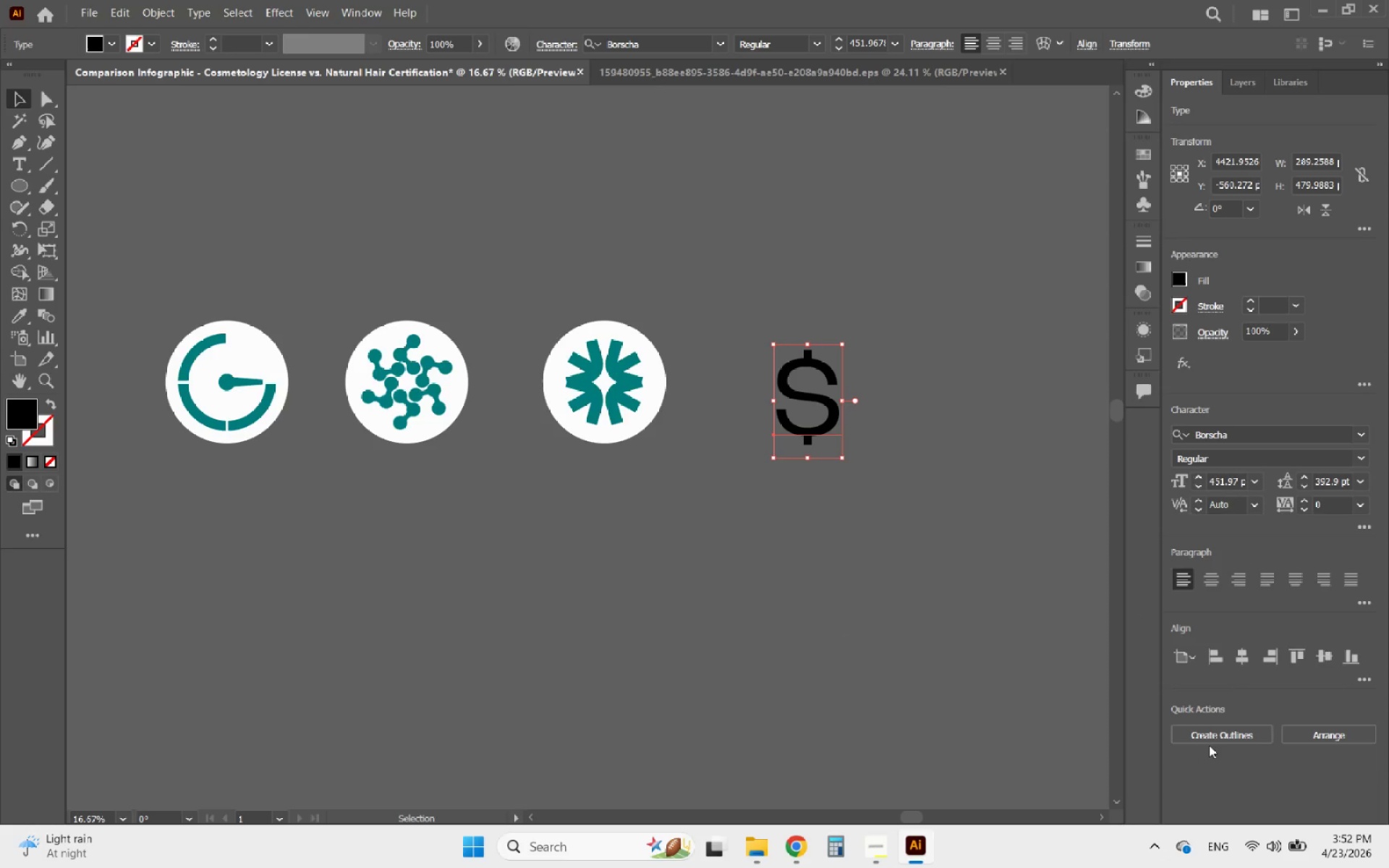 
double_click([1203, 729])
 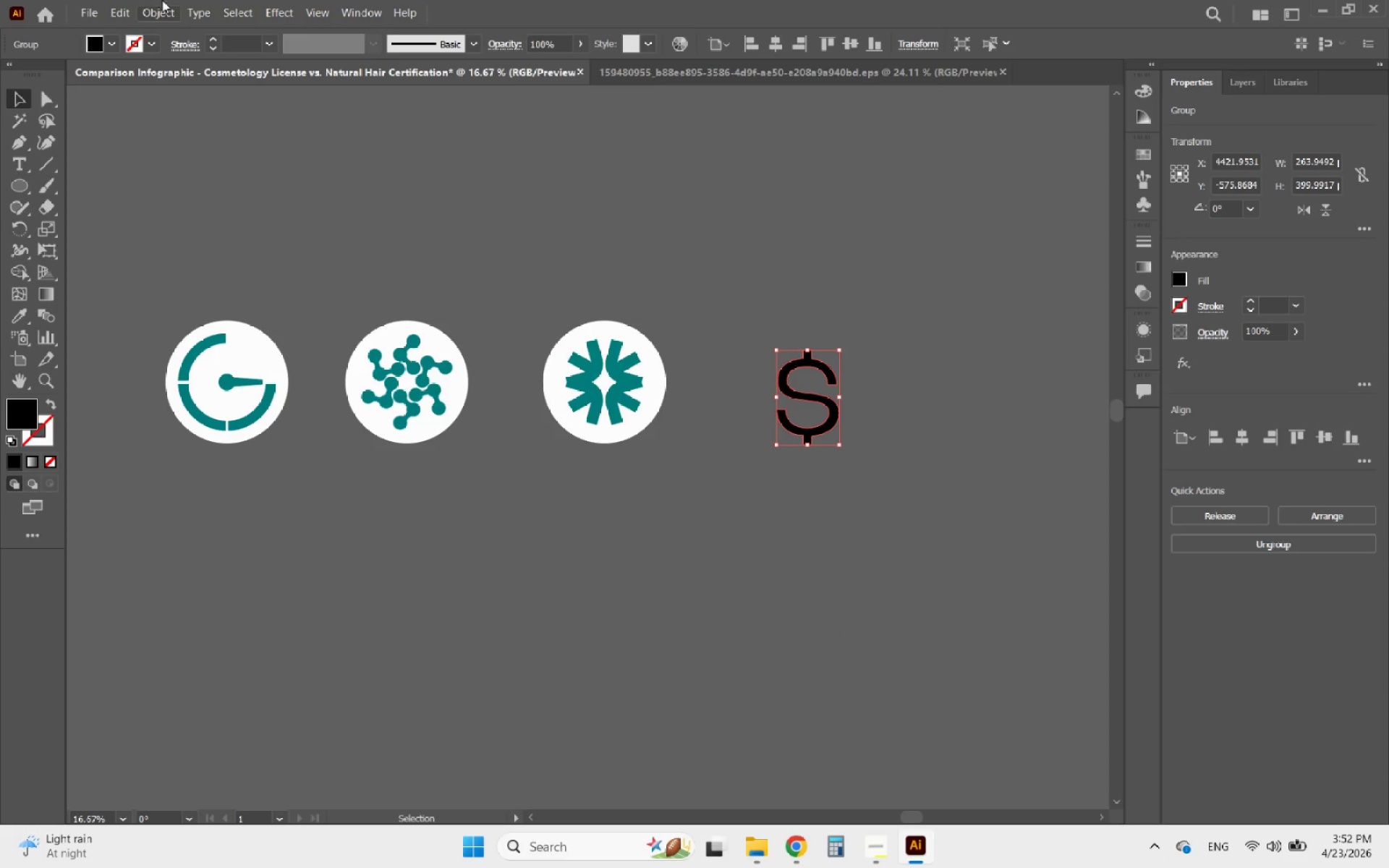 
left_click([150, 7])
 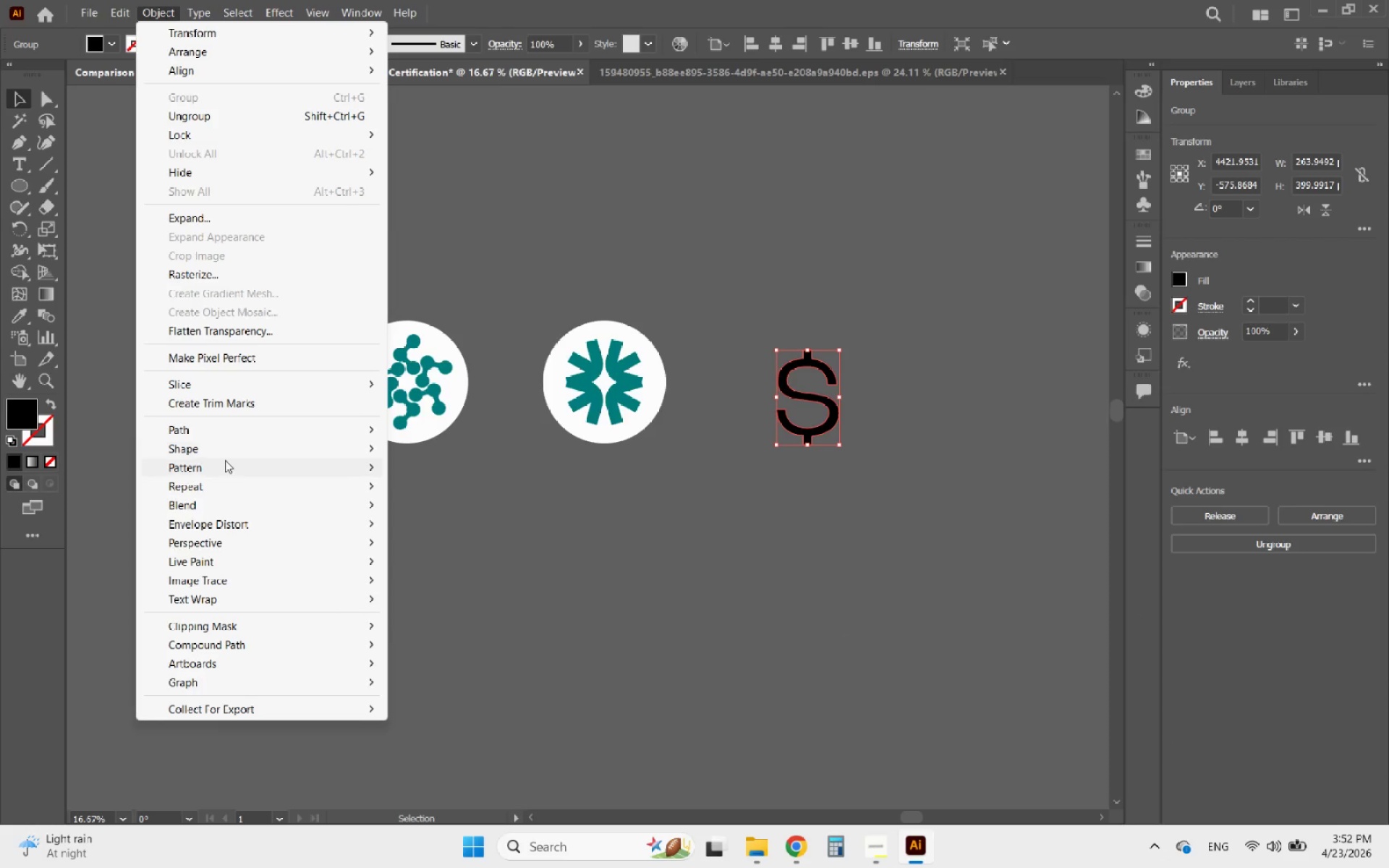 
left_click([200, 433])
 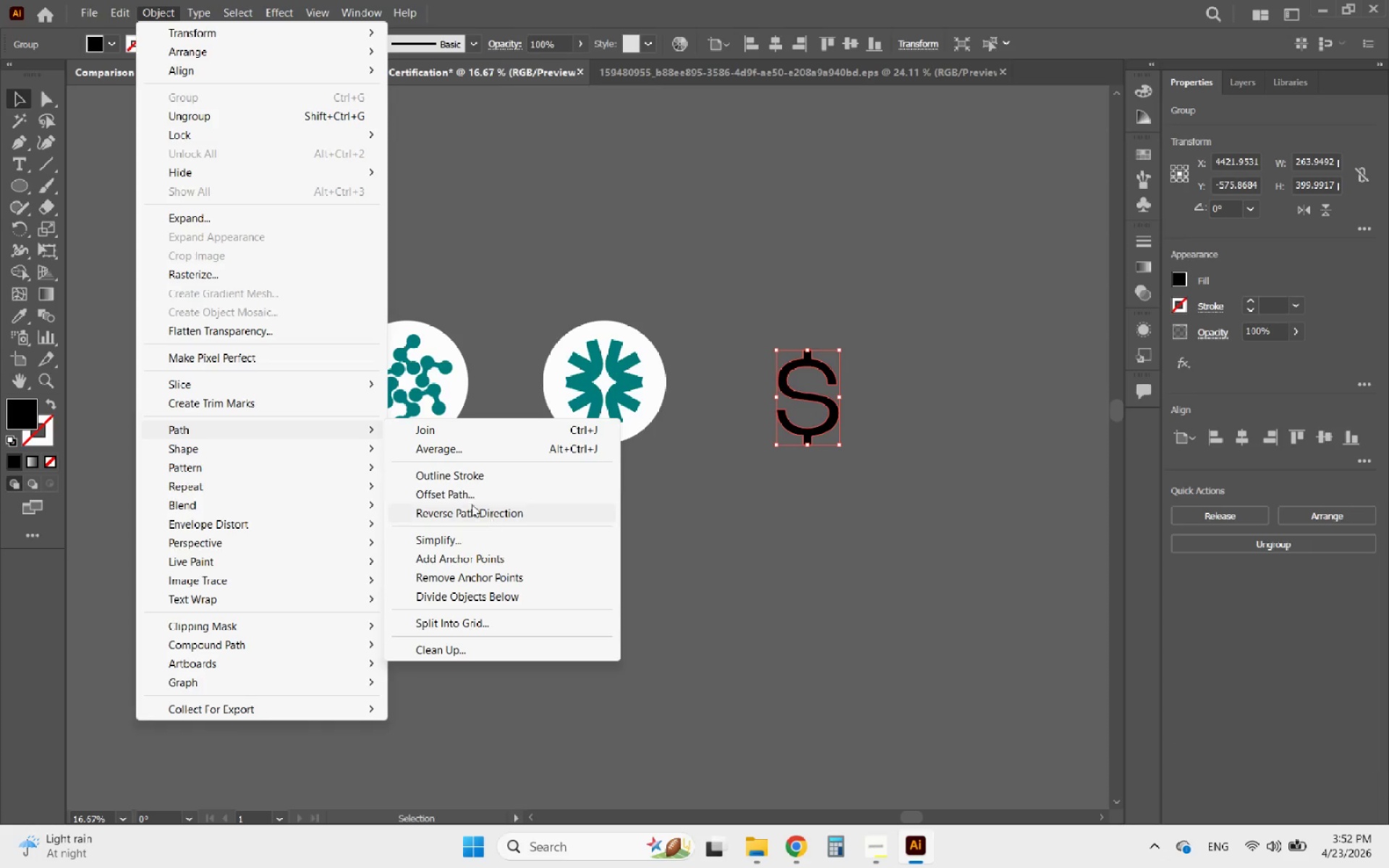 
left_click([459, 499])
 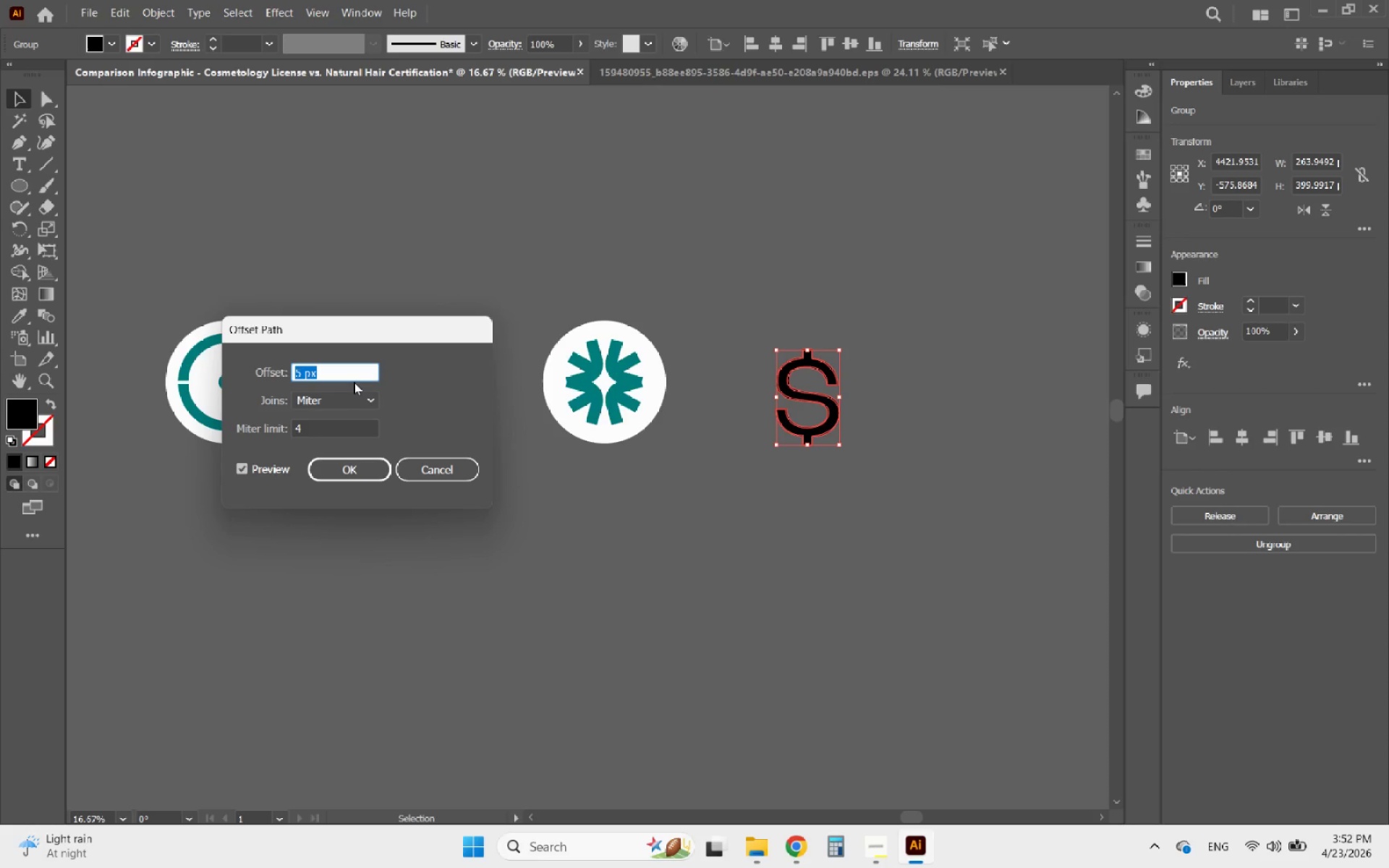 
scroll: coordinate [340, 376], scroll_direction: up, amount: 4.0
 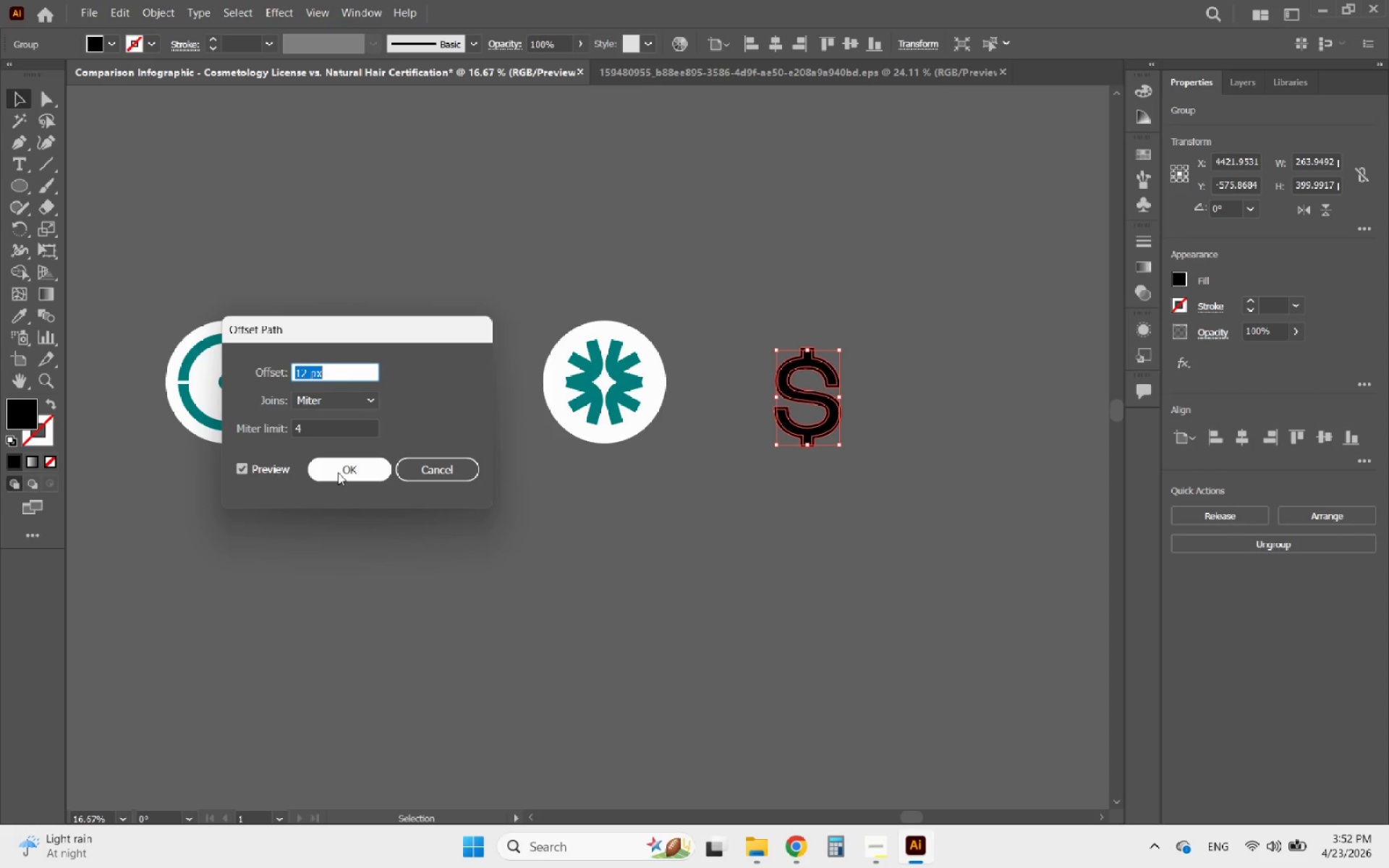 
scroll: coordinate [341, 377], scroll_direction: down, amount: 2.0
 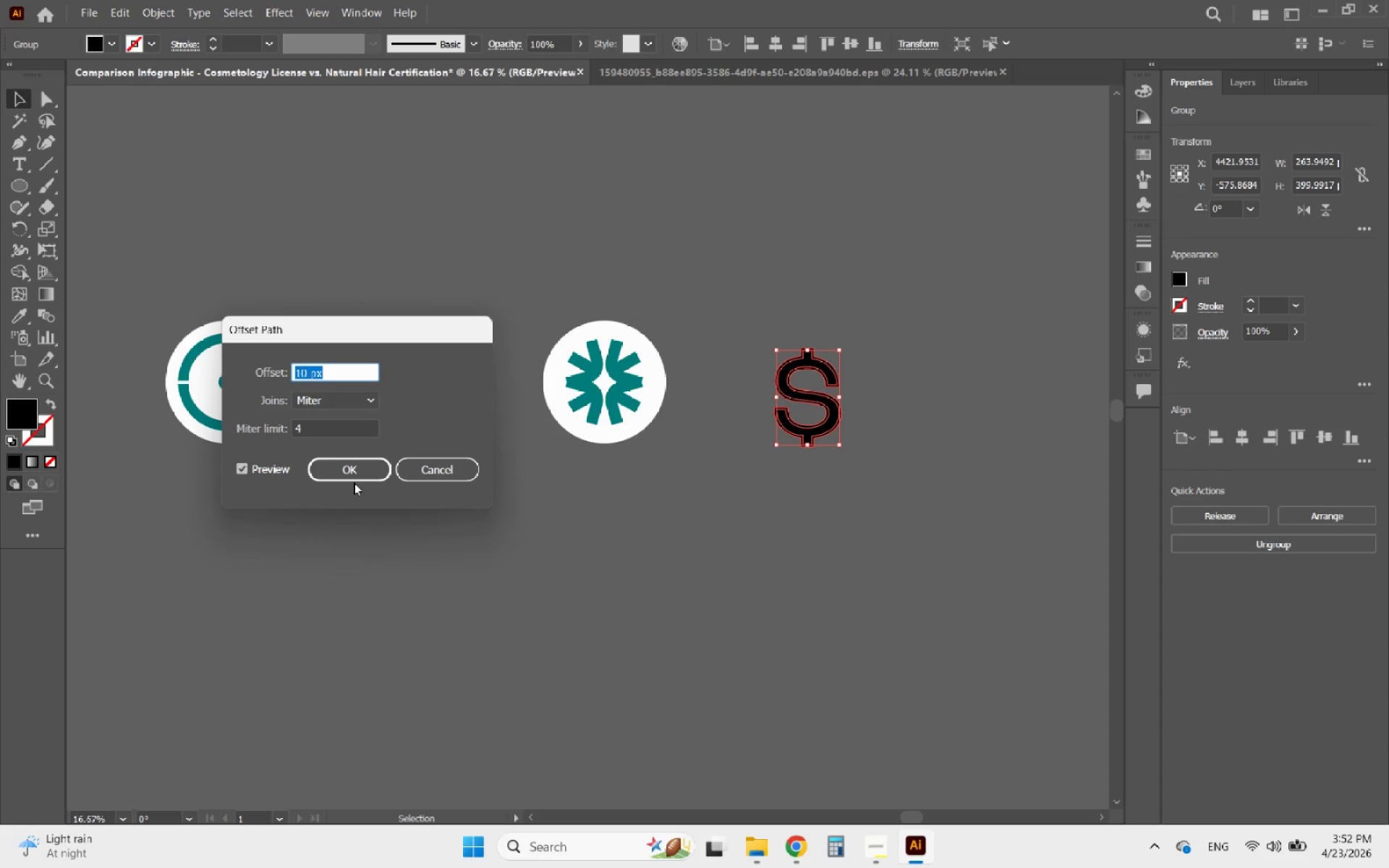 
left_click([352, 470])
 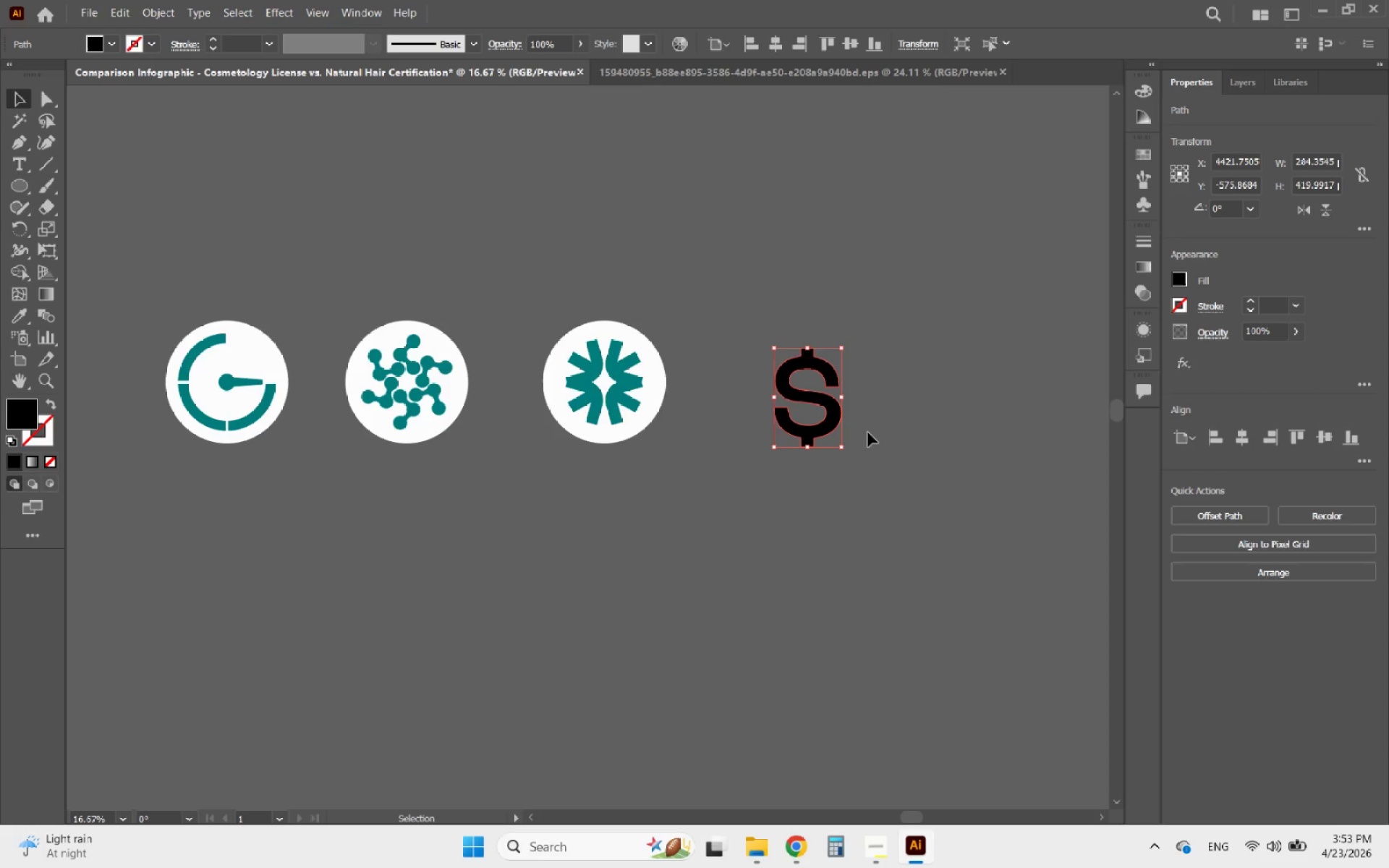 
hold_key(key=AltLeft, duration=0.31)
 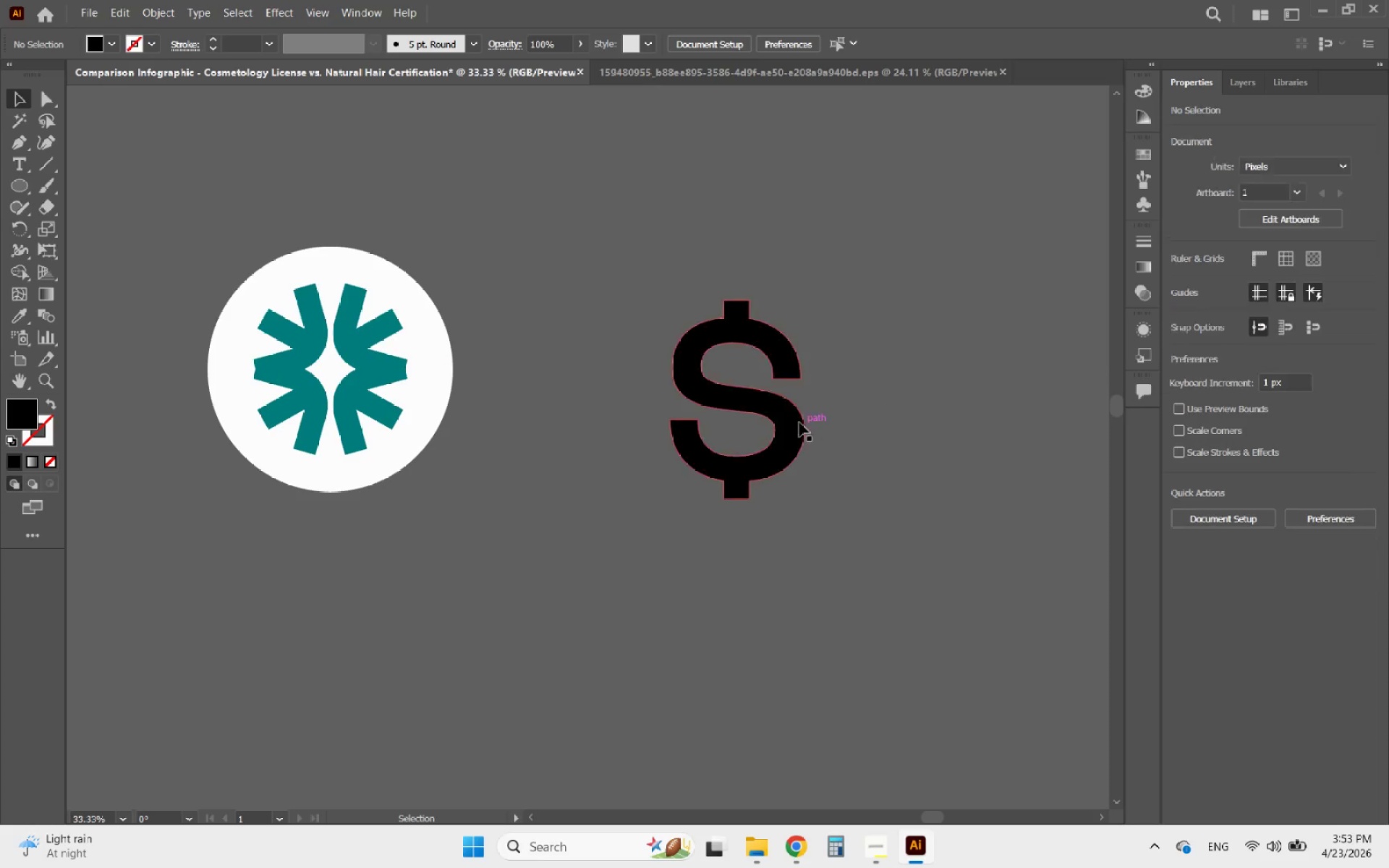 
left_click([844, 441])
 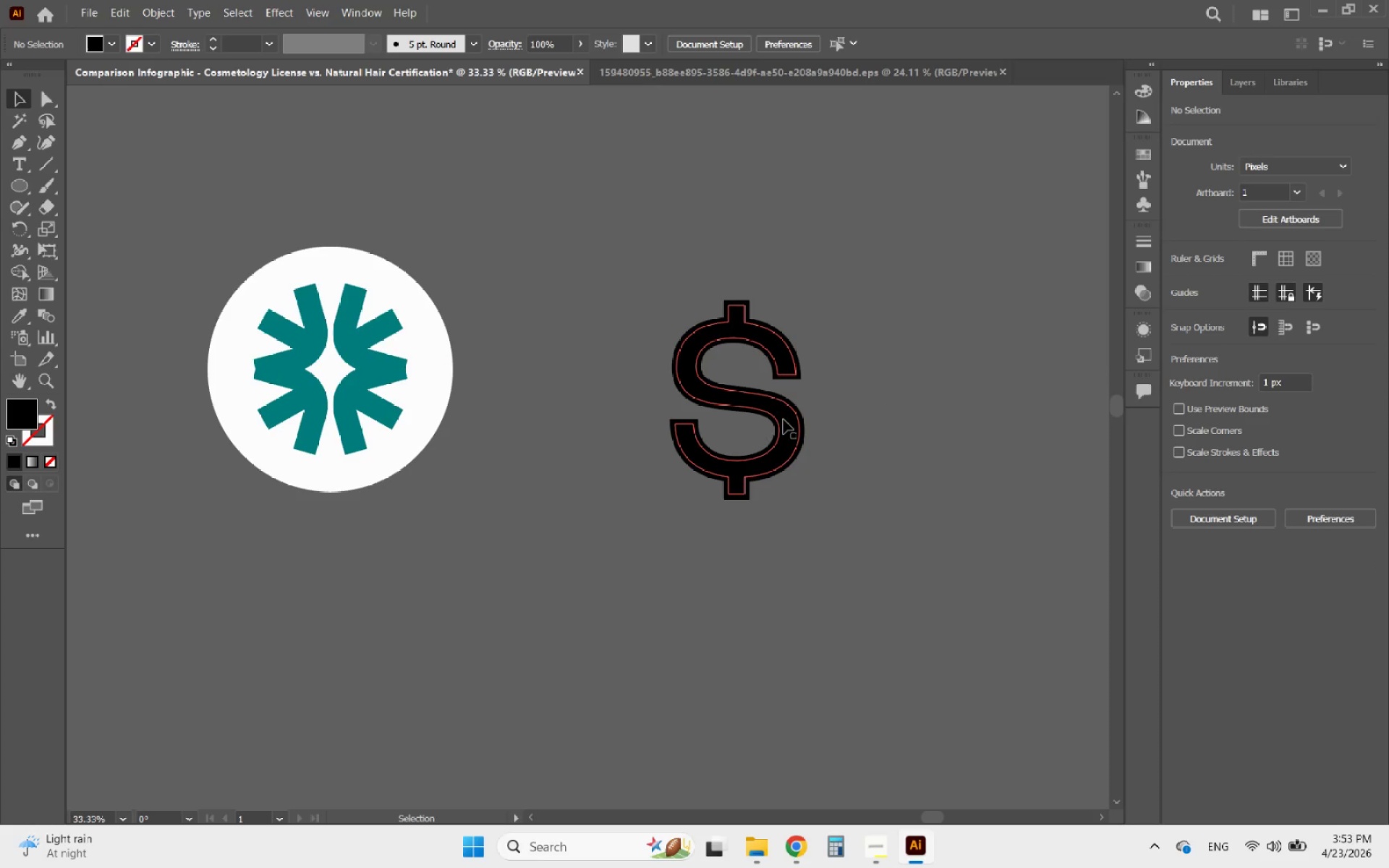 
scroll: coordinate [878, 394], scroll_direction: up, amount: 2.0
 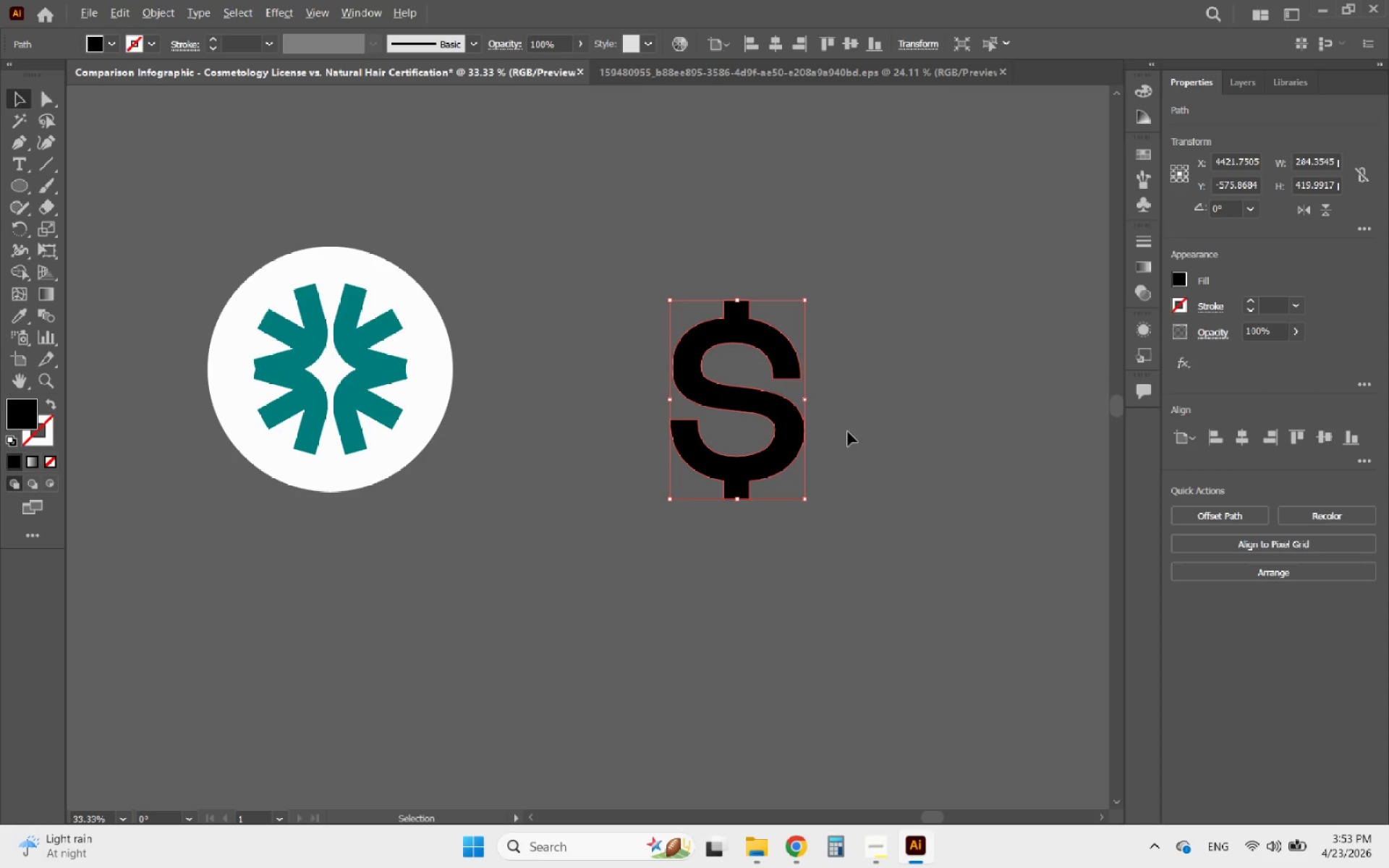 
left_click([780, 419])
 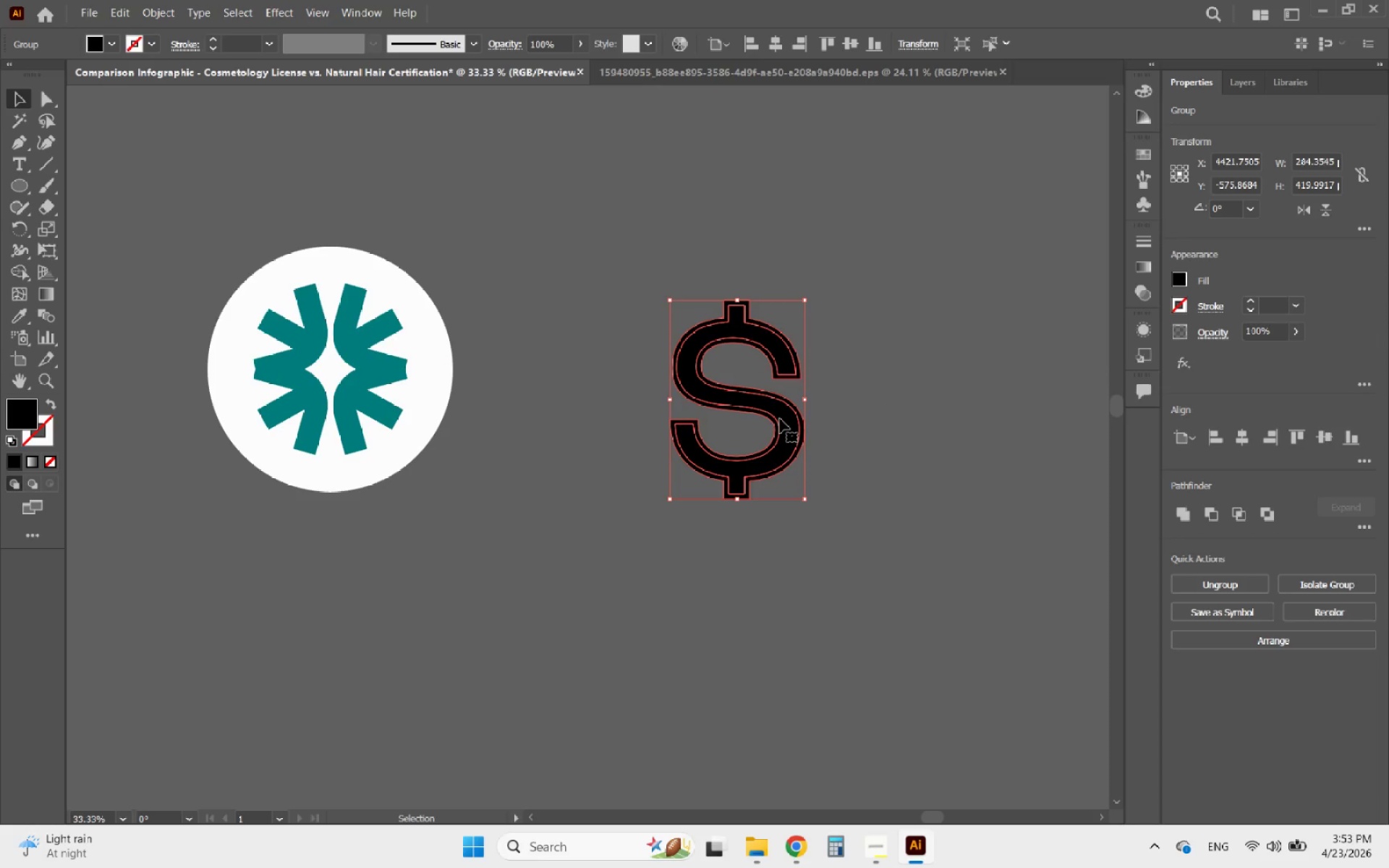 
double_click([780, 419])
 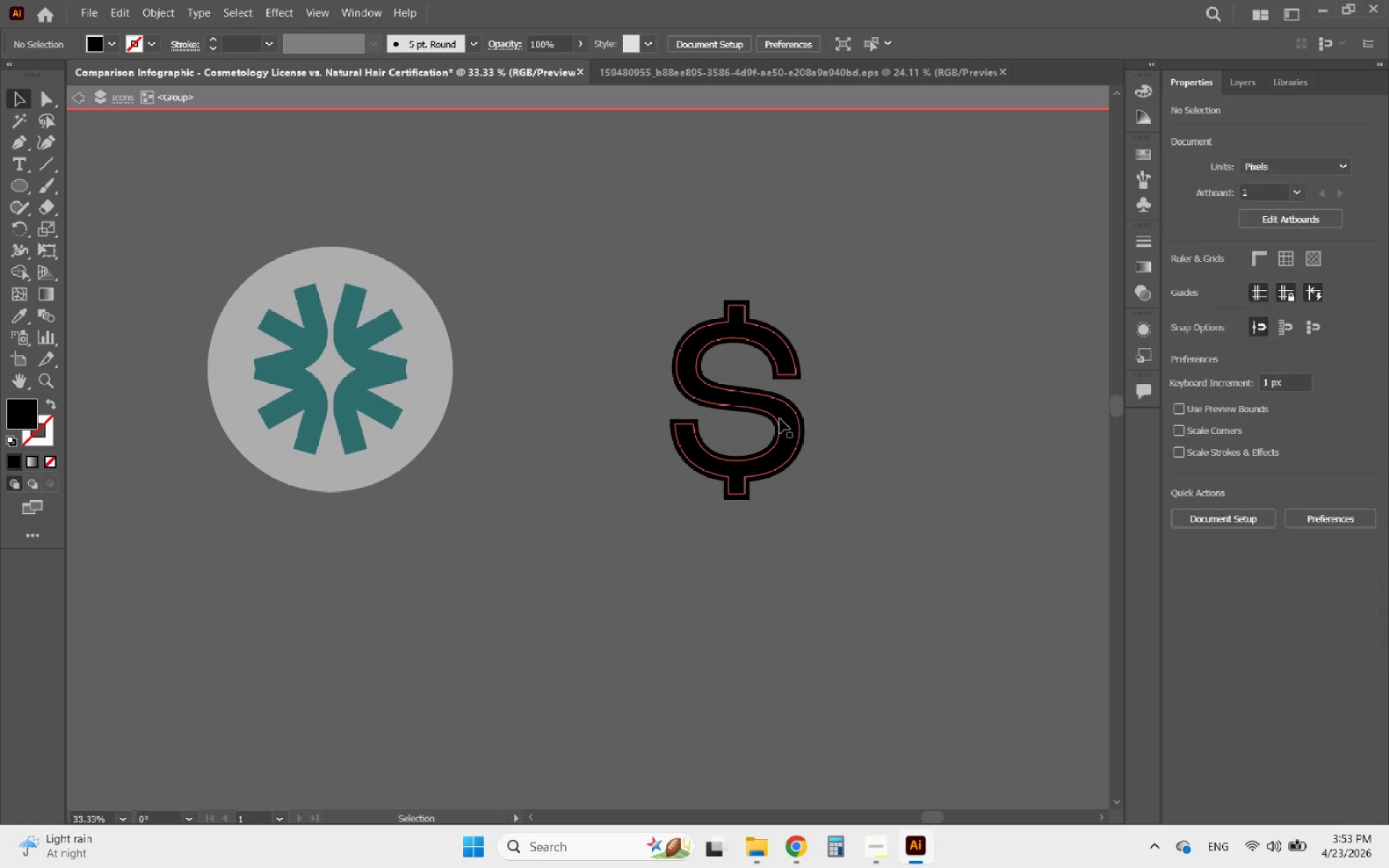 
triple_click([780, 419])
 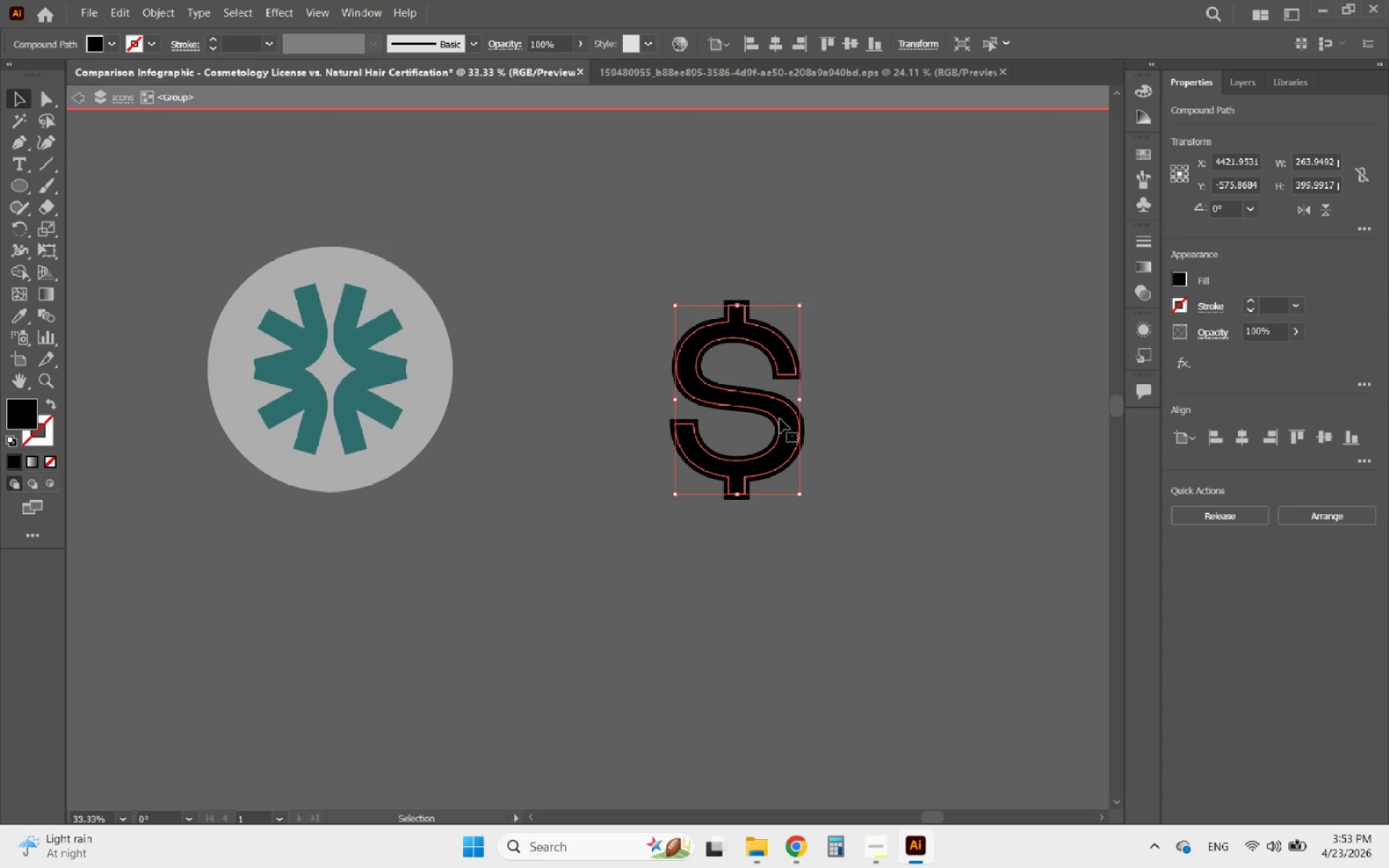 
key(Delete)
 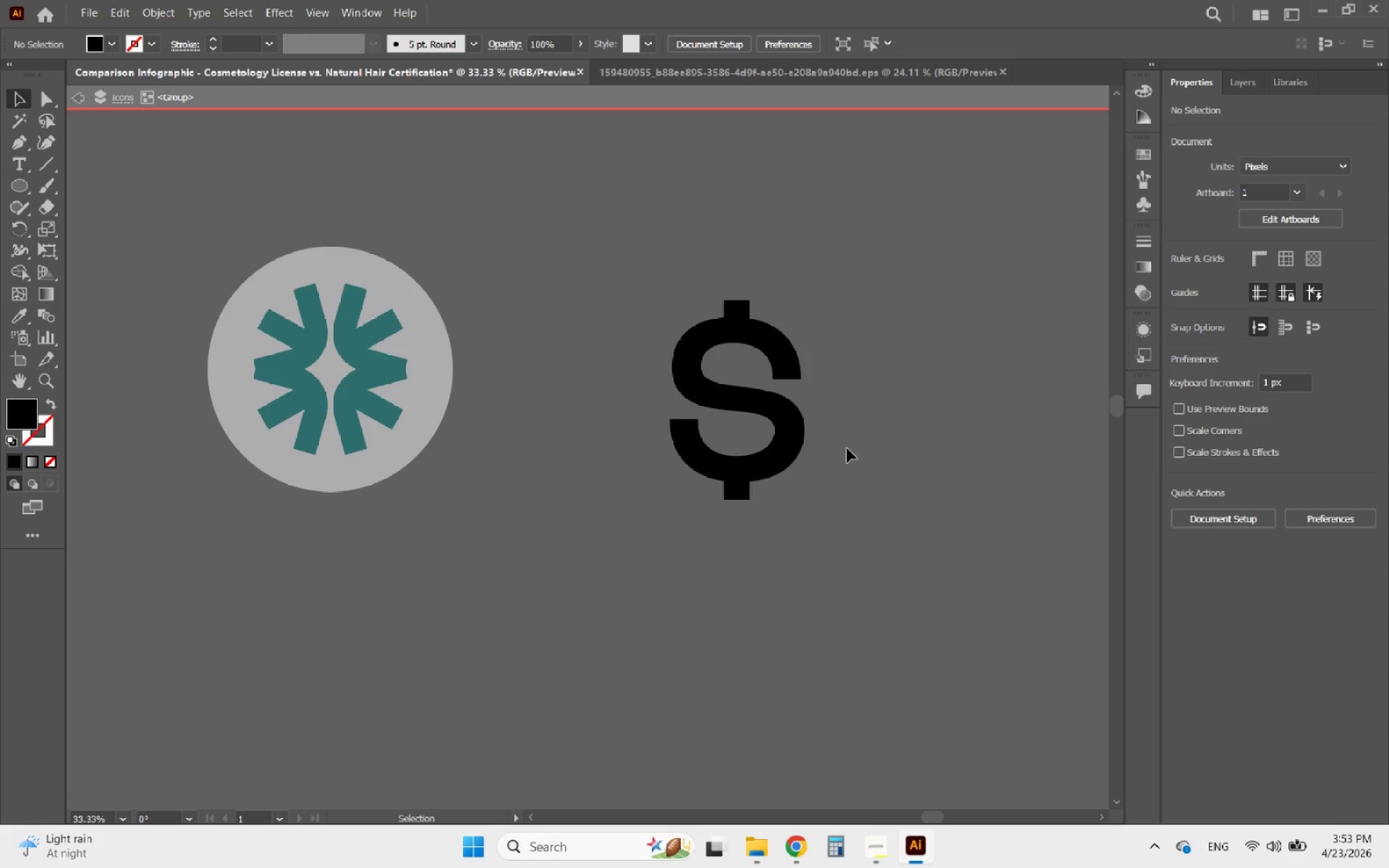 
double_click([847, 448])
 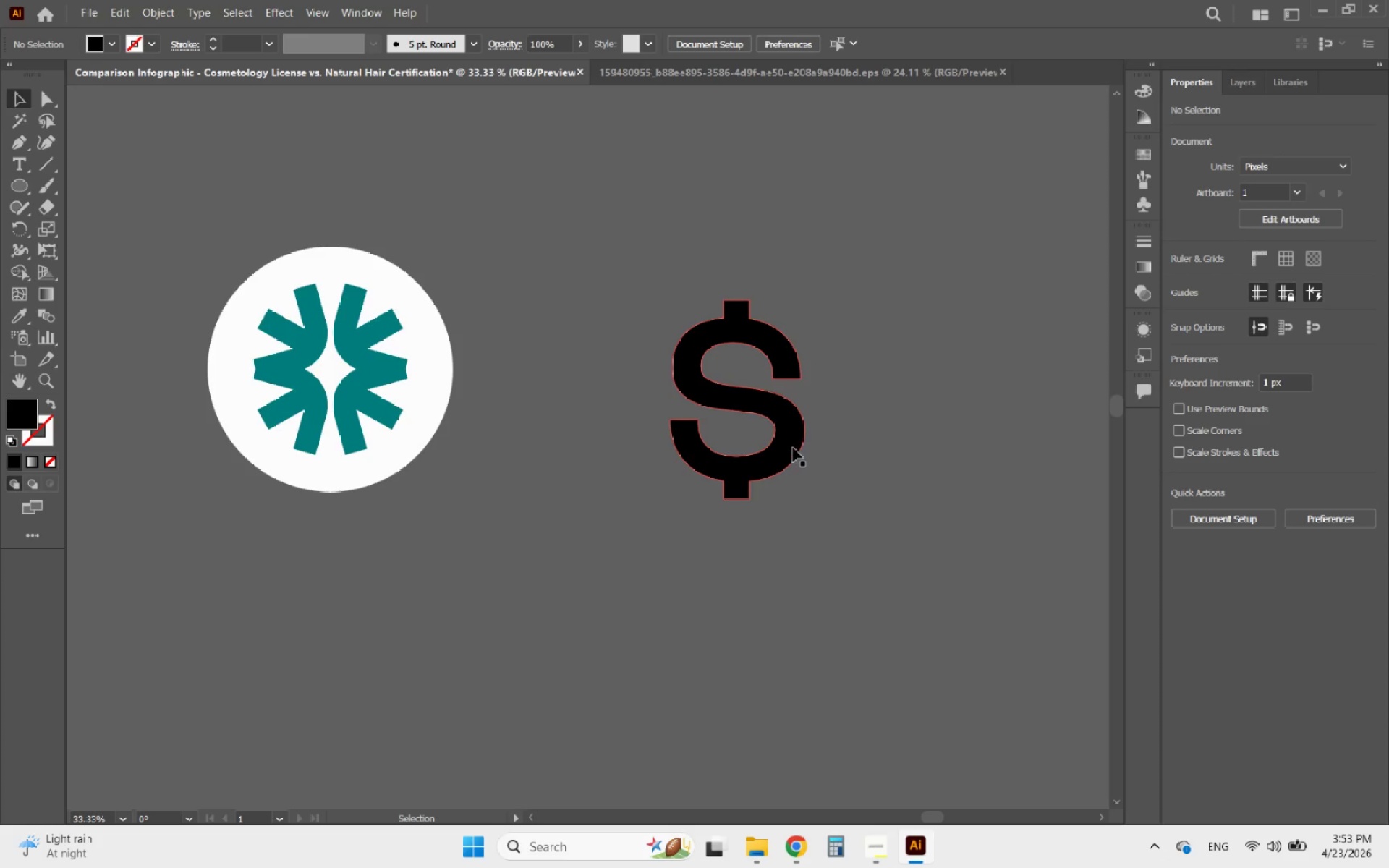 
left_click([792, 448])
 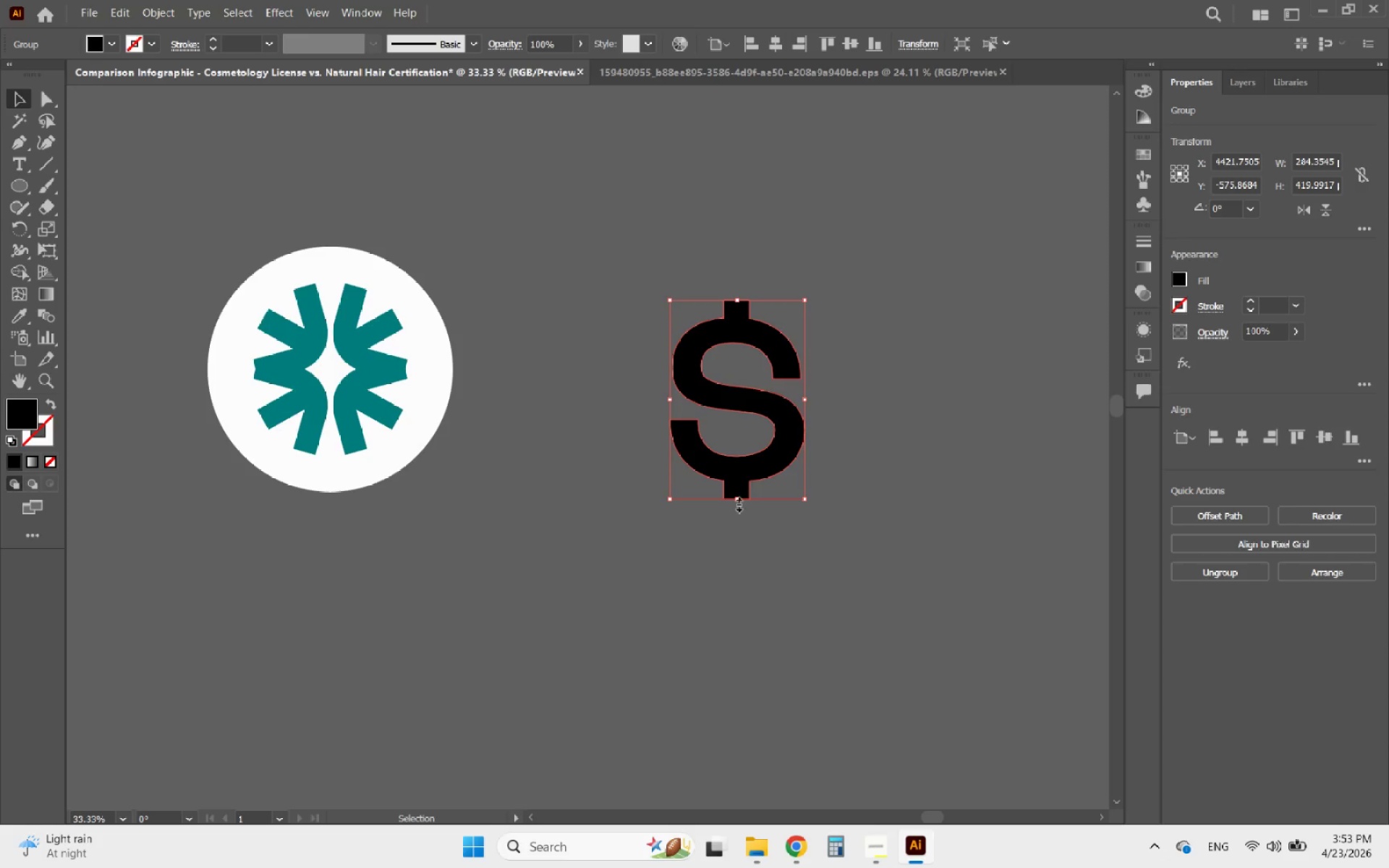 
hold_key(key=ShiftLeft, duration=1.06)
left_click_drag(start_coordinate=[738, 502], to_coordinate=[721, 403])
 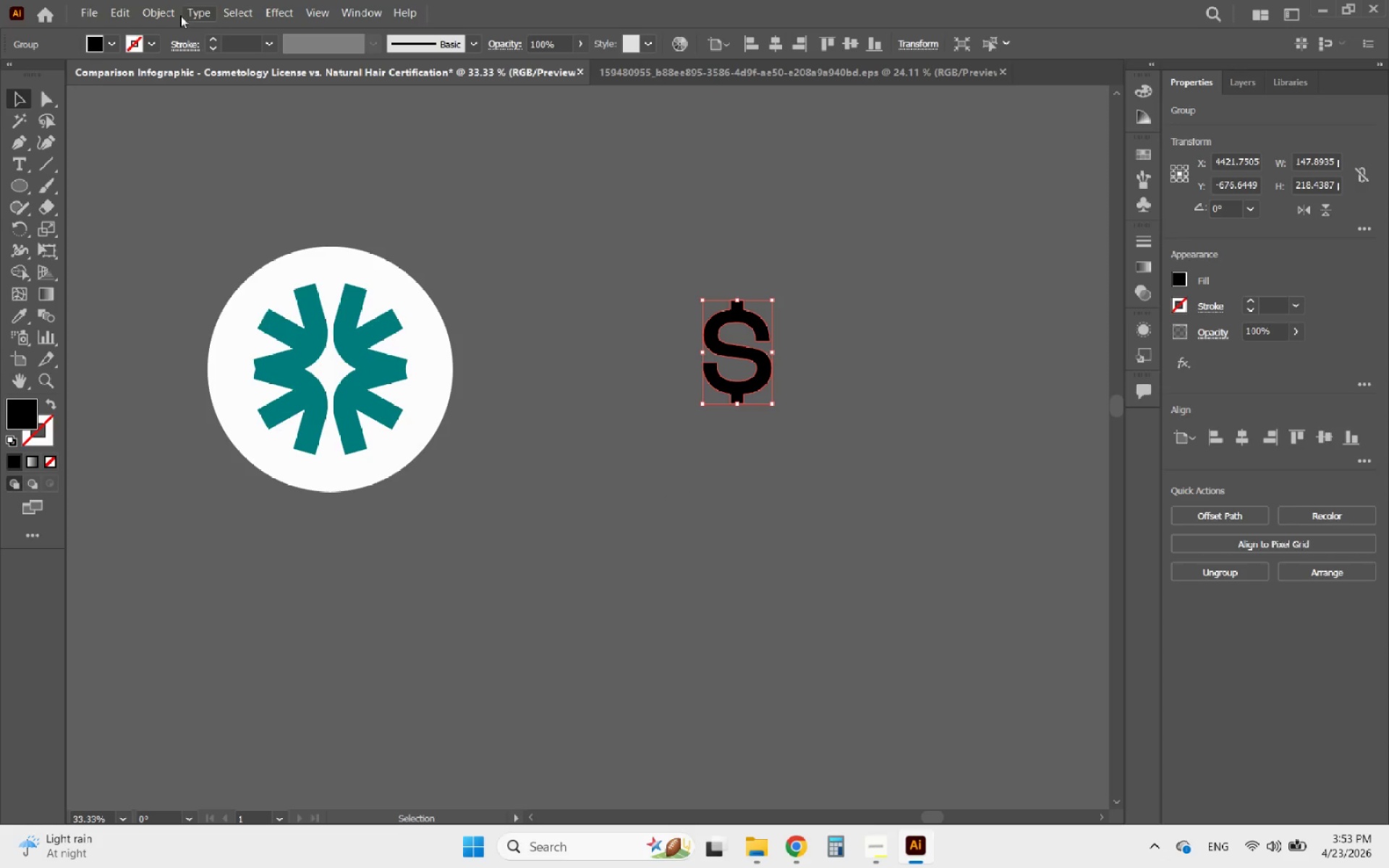 
left_click([166, 15])
 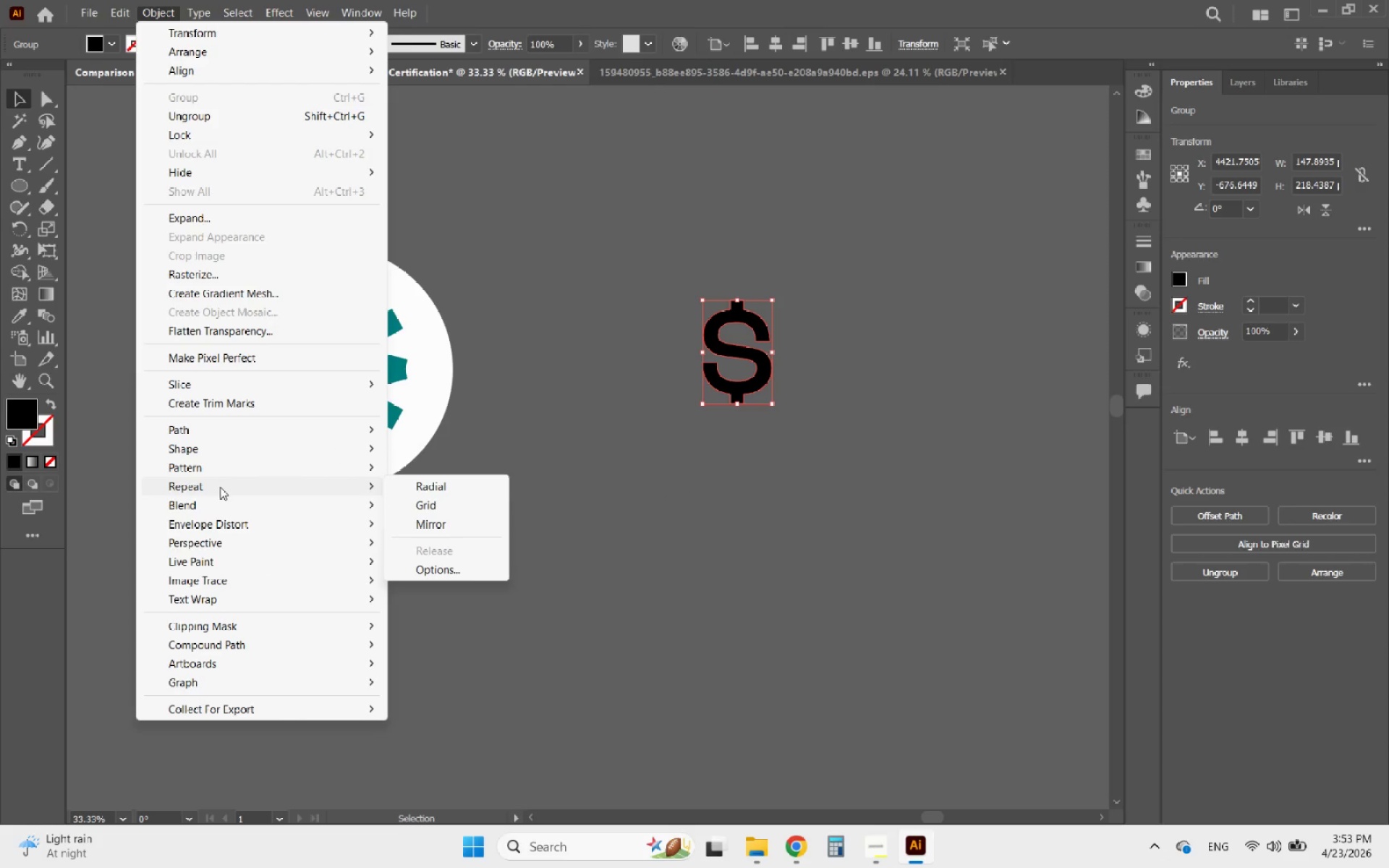 
left_click([412, 483])
 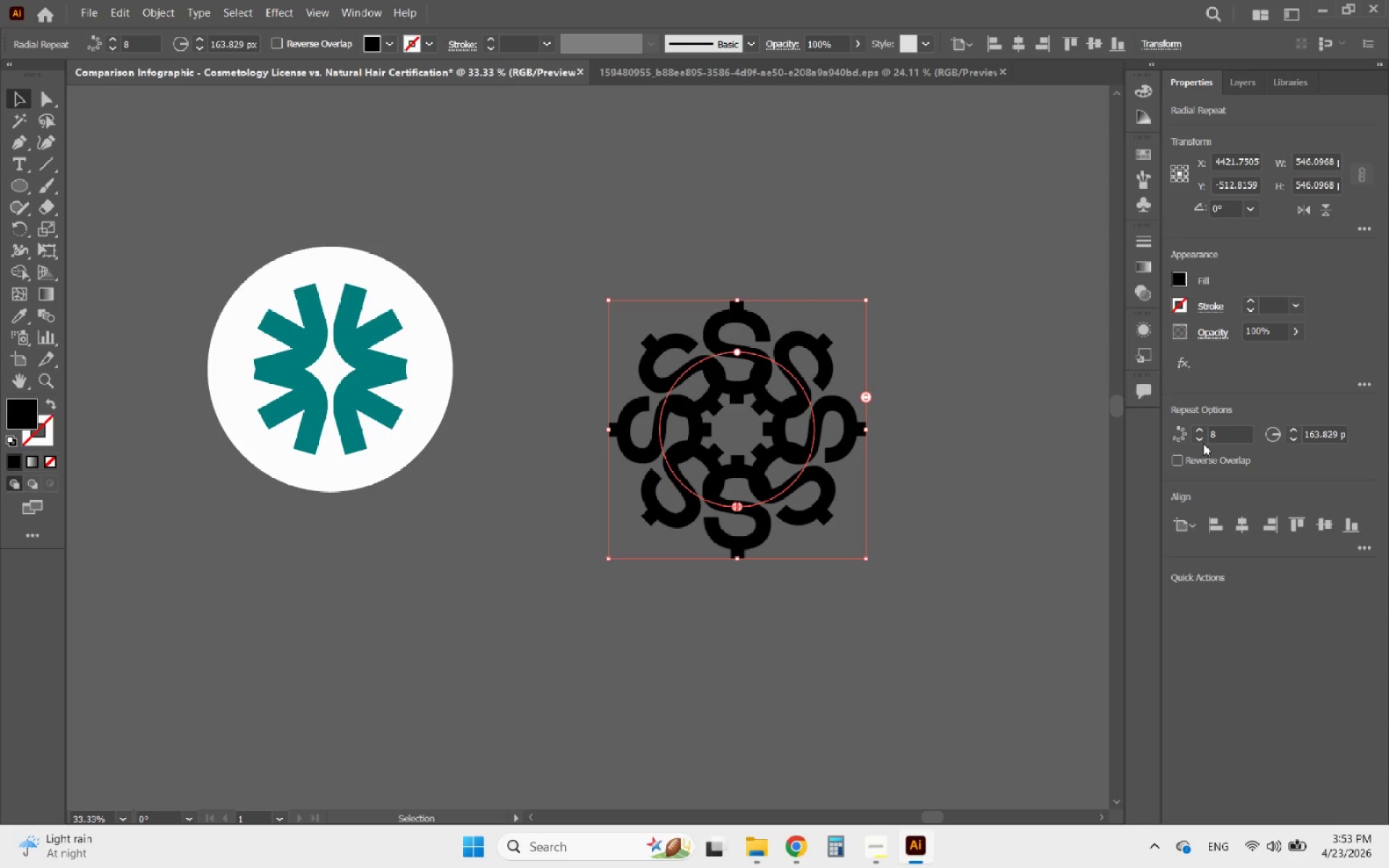 
double_click([1201, 443])
 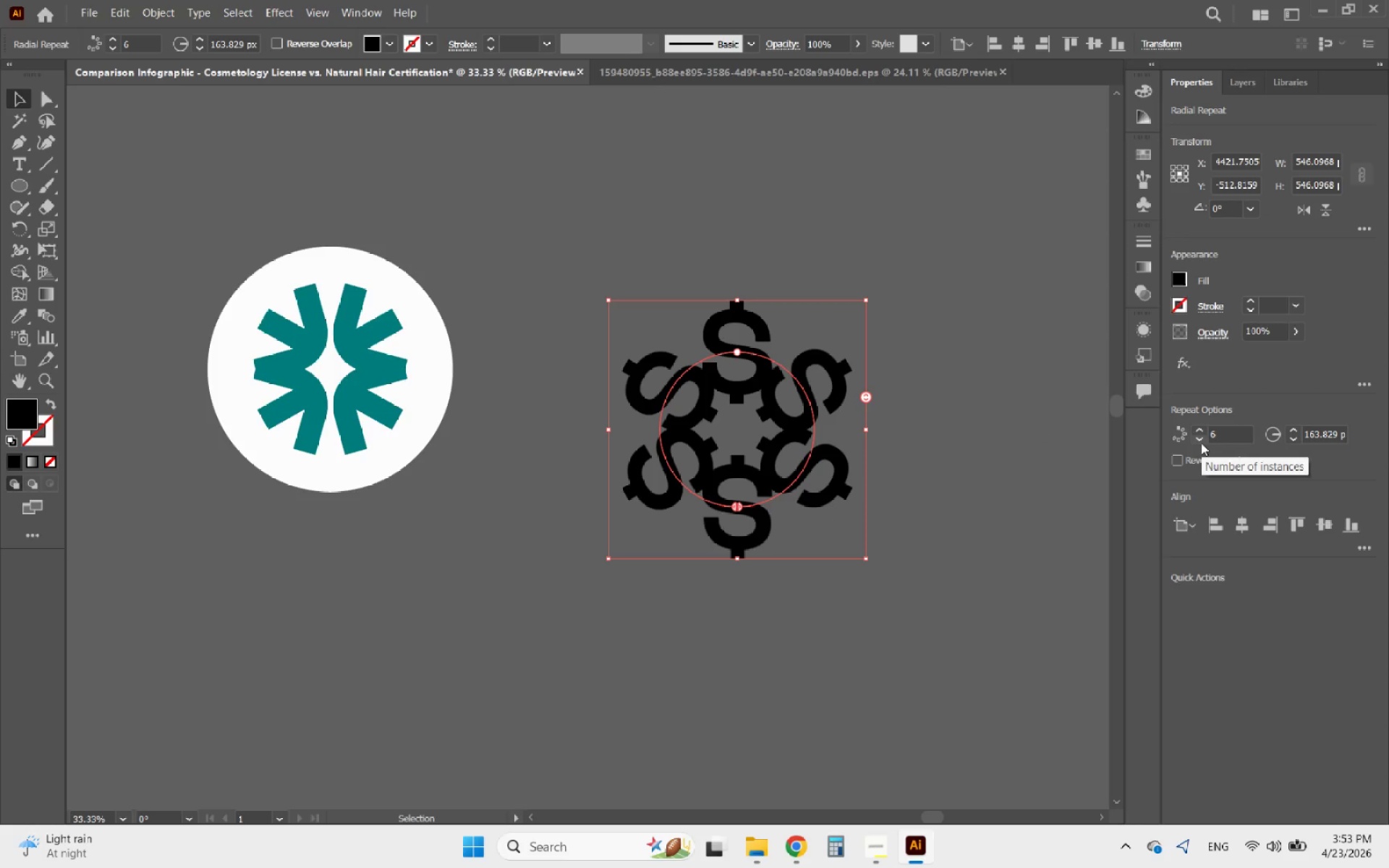 
triple_click([1201, 443])
 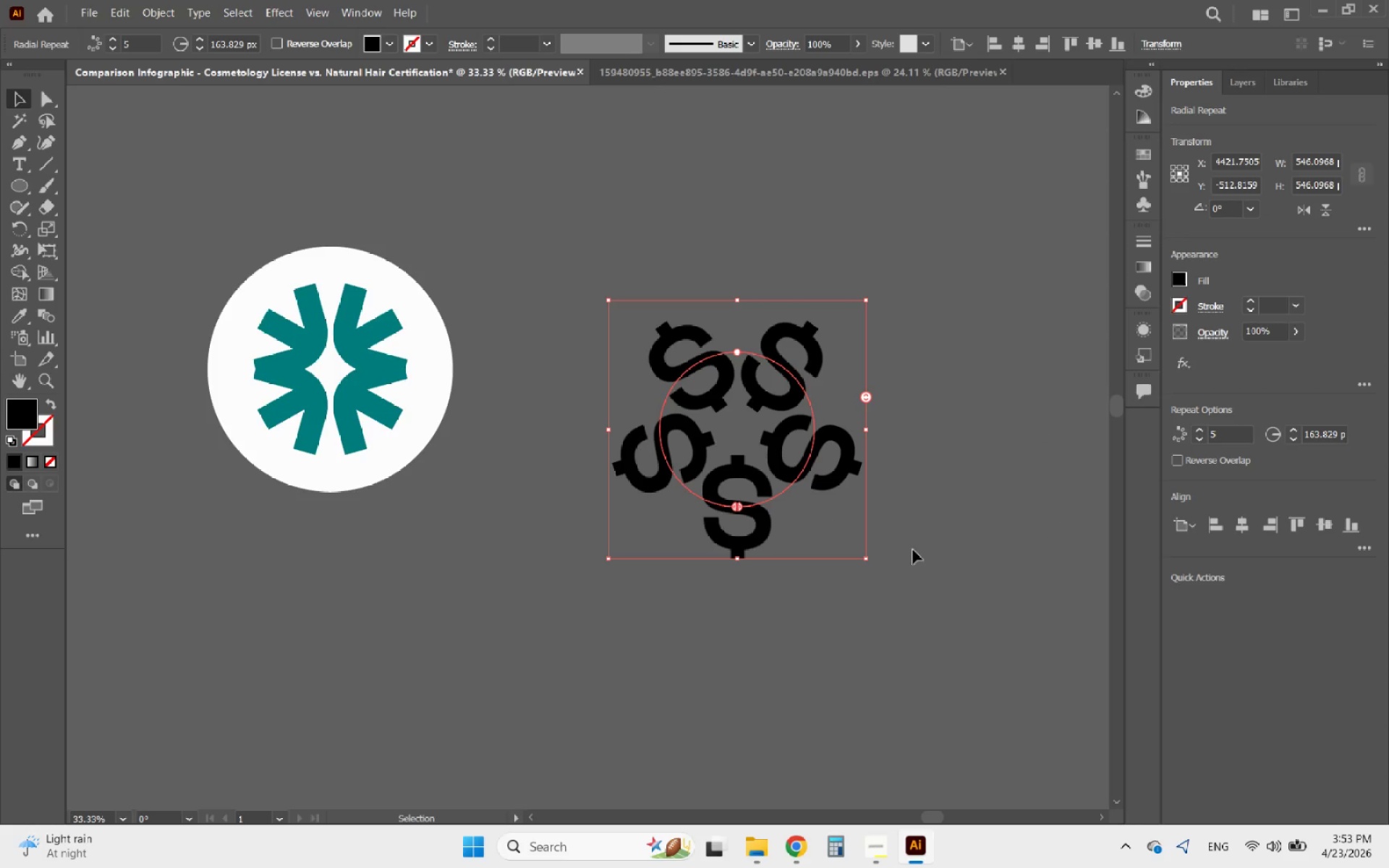 
left_click_drag(start_coordinate=[865, 555], to_coordinate=[762, 482])
 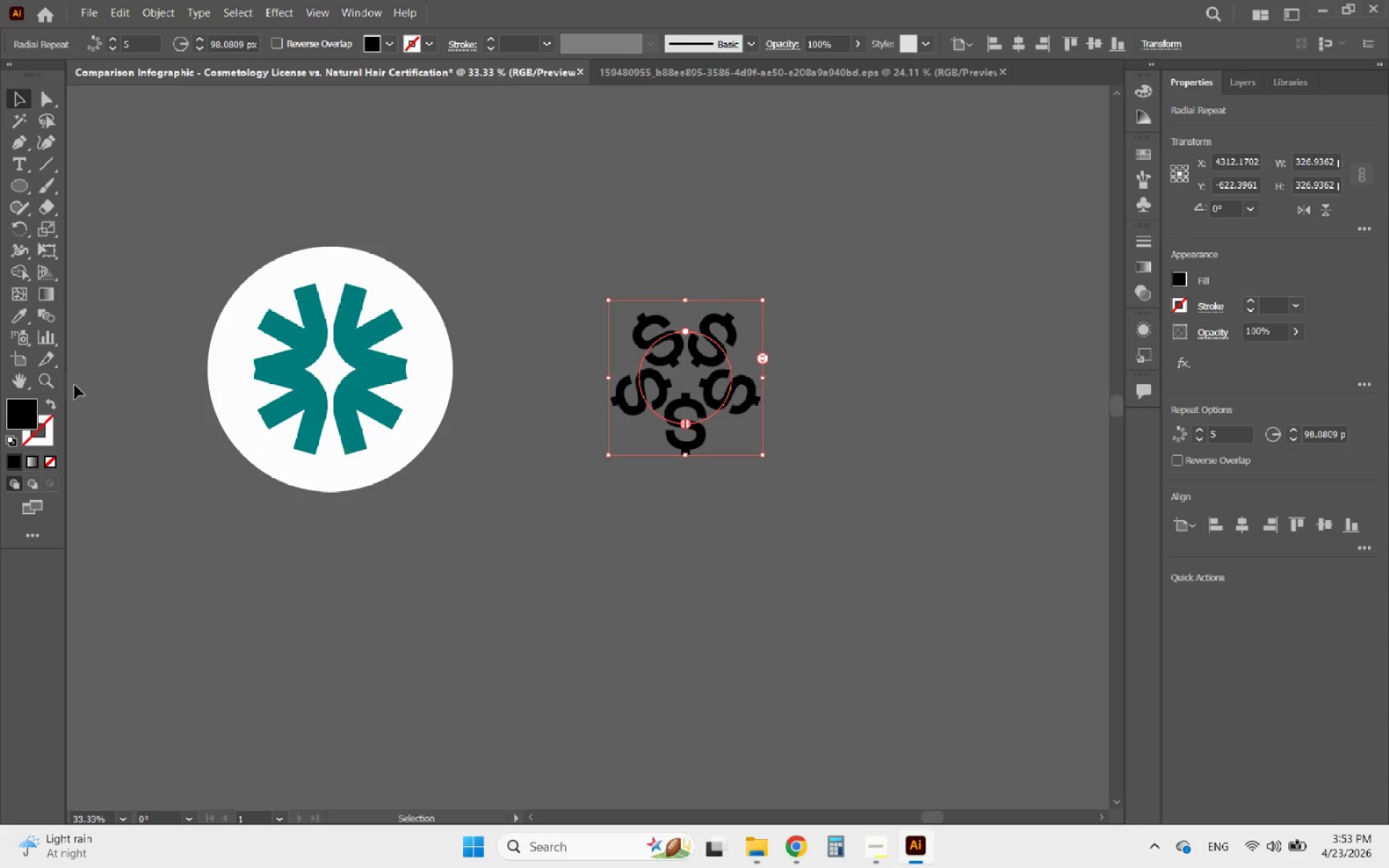 
hold_key(key=ShiftLeft, duration=1.02)
 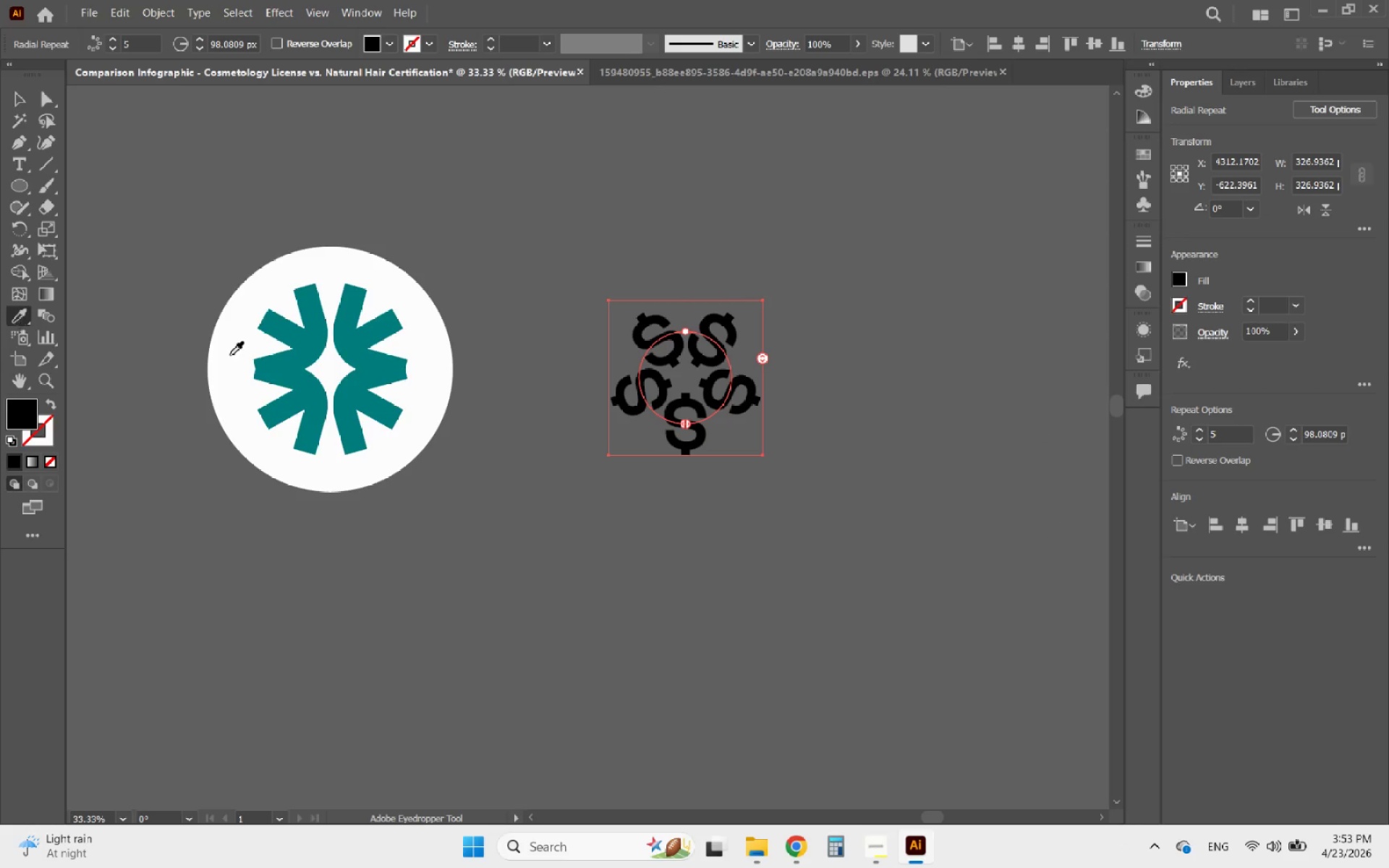 
left_click([306, 333])
 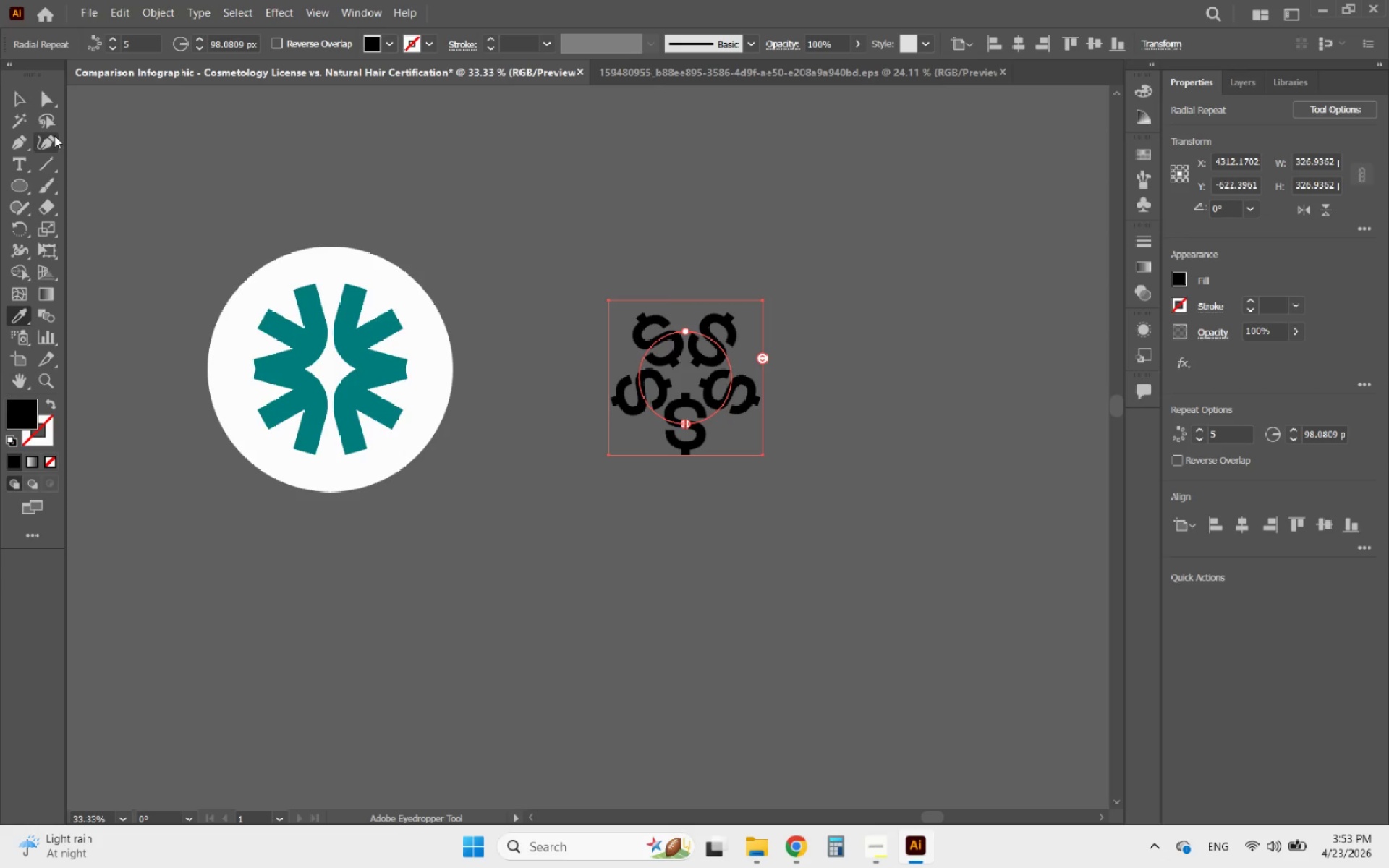 
left_click([15, 101])
 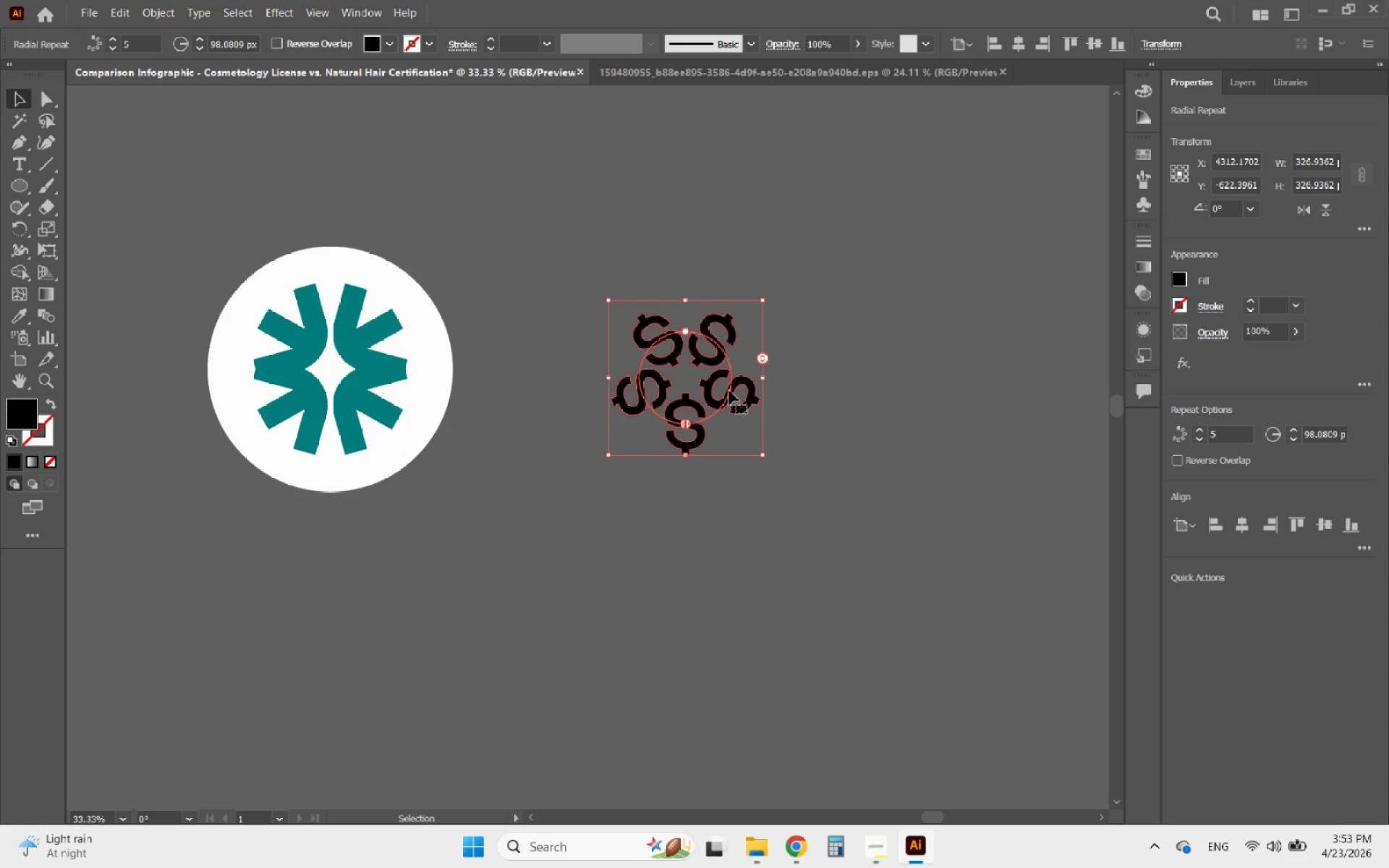 
double_click([729, 391])
 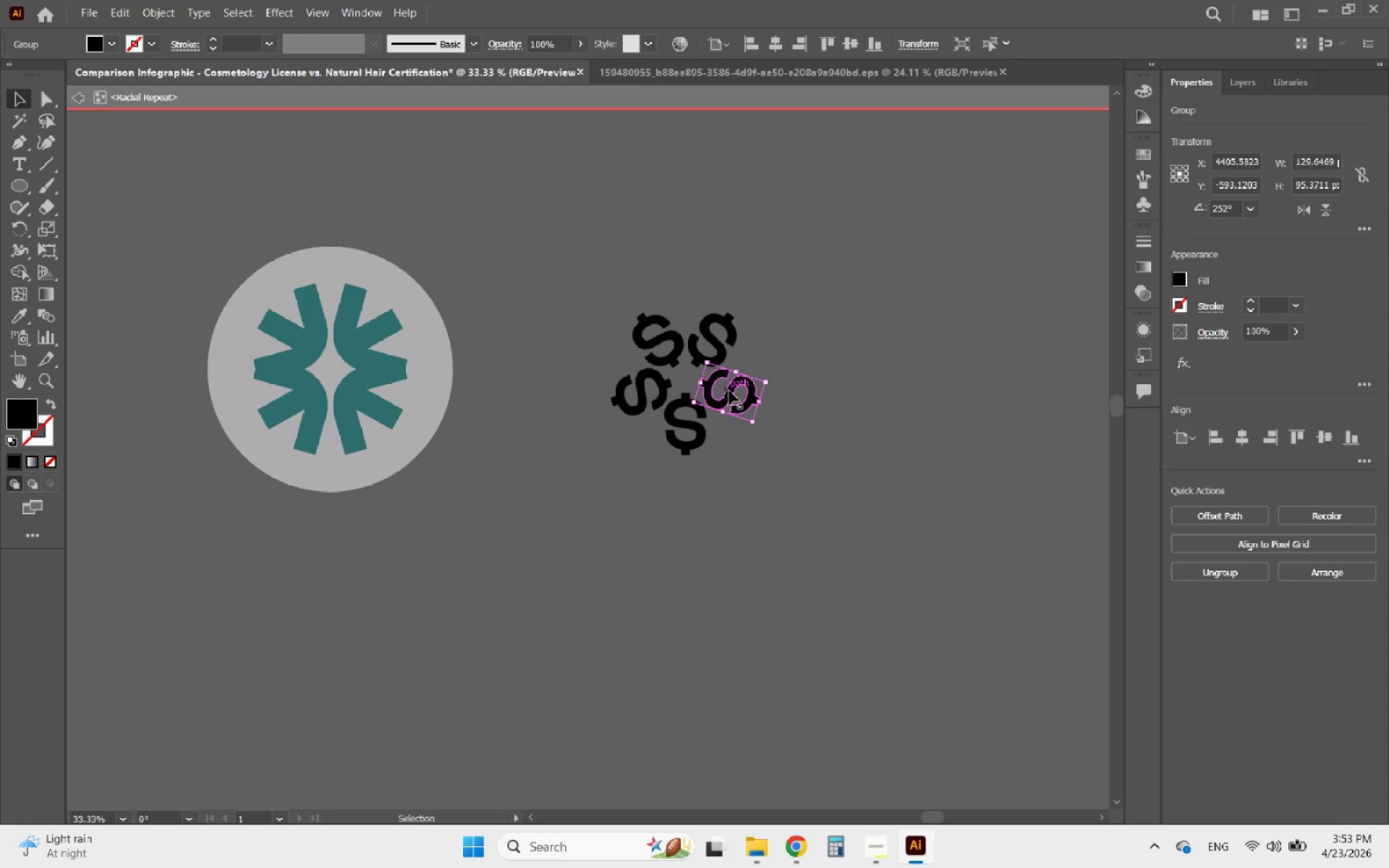 
triple_click([729, 391])
 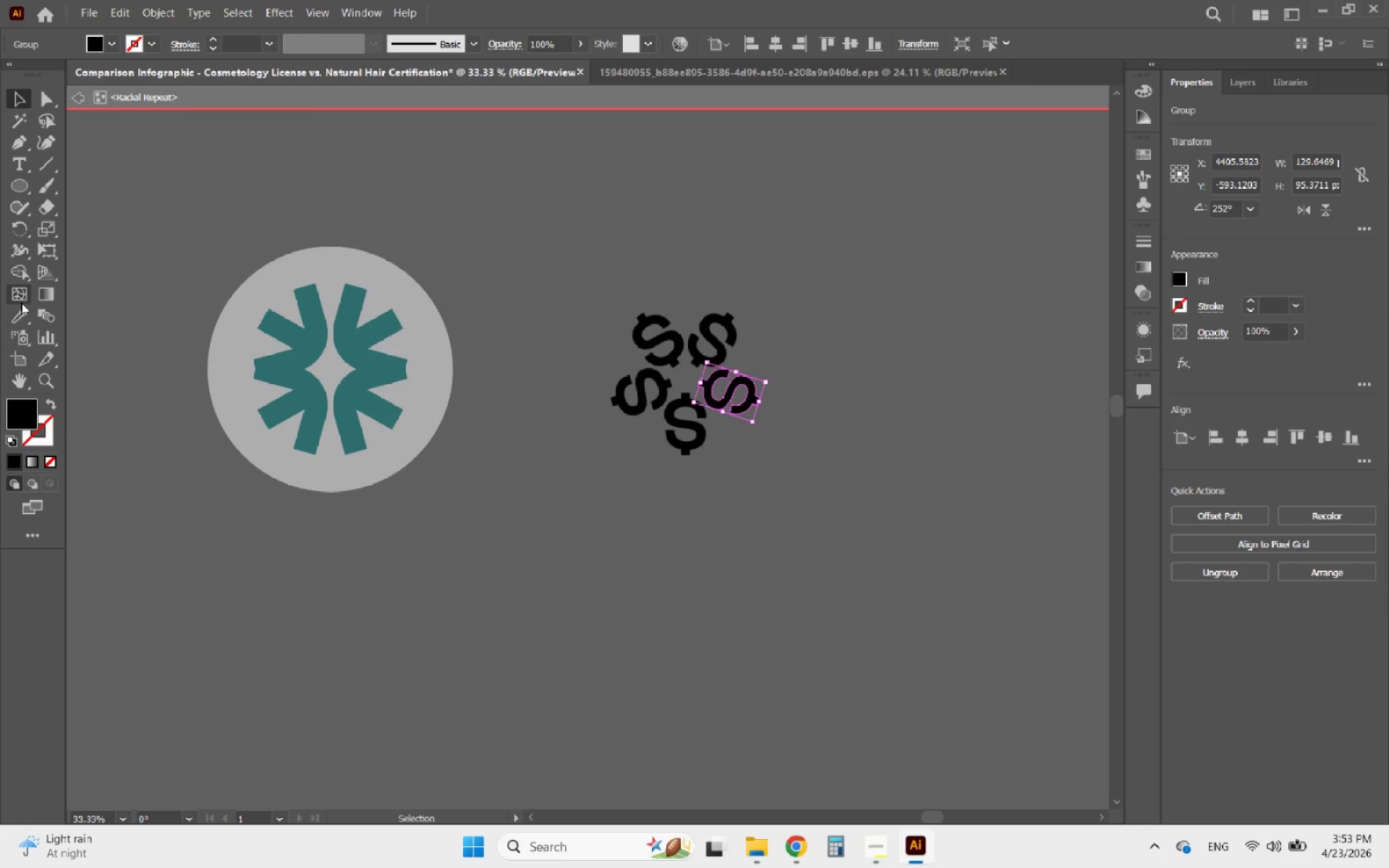 
left_click([25, 323])
 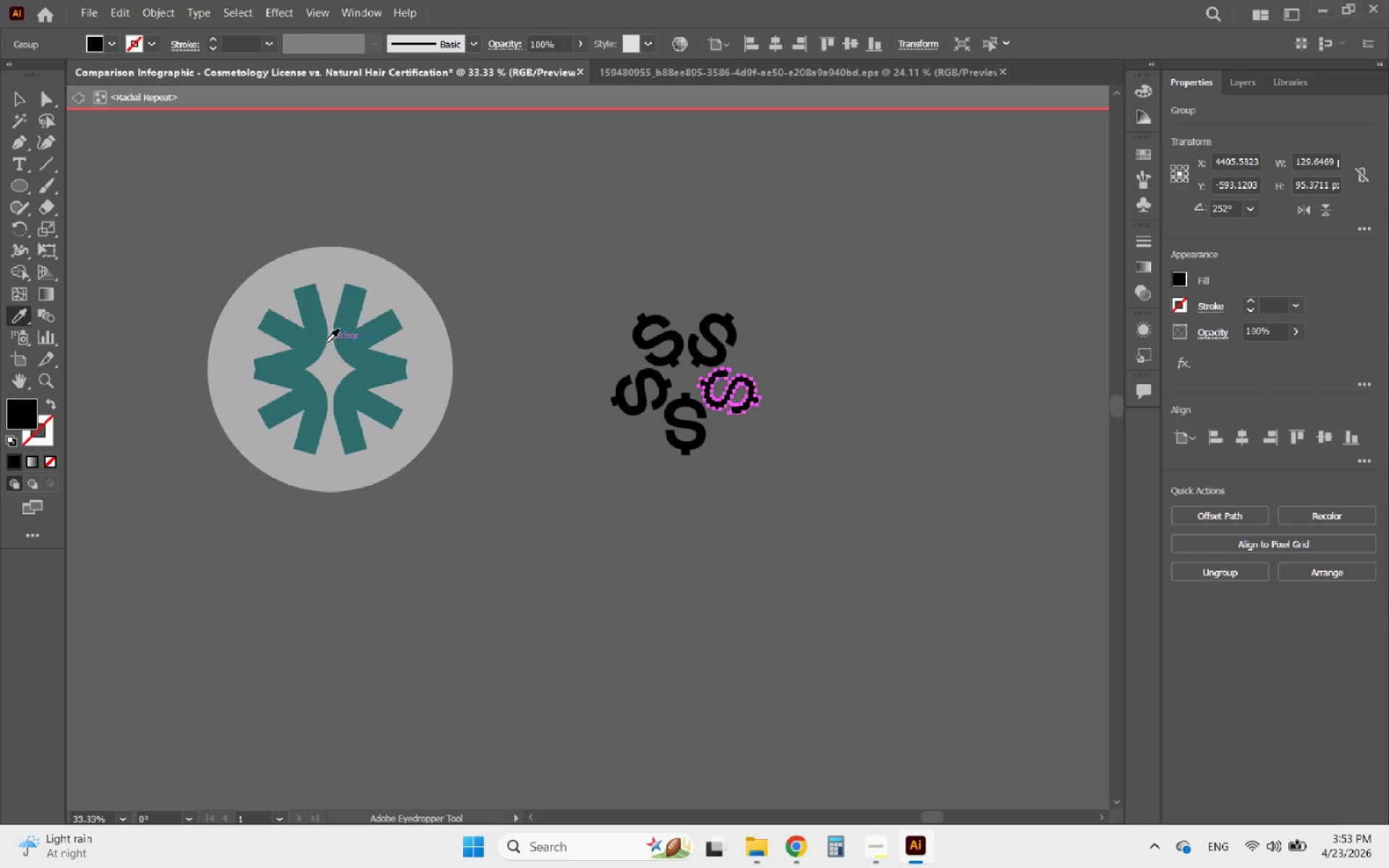 
left_click([326, 343])
 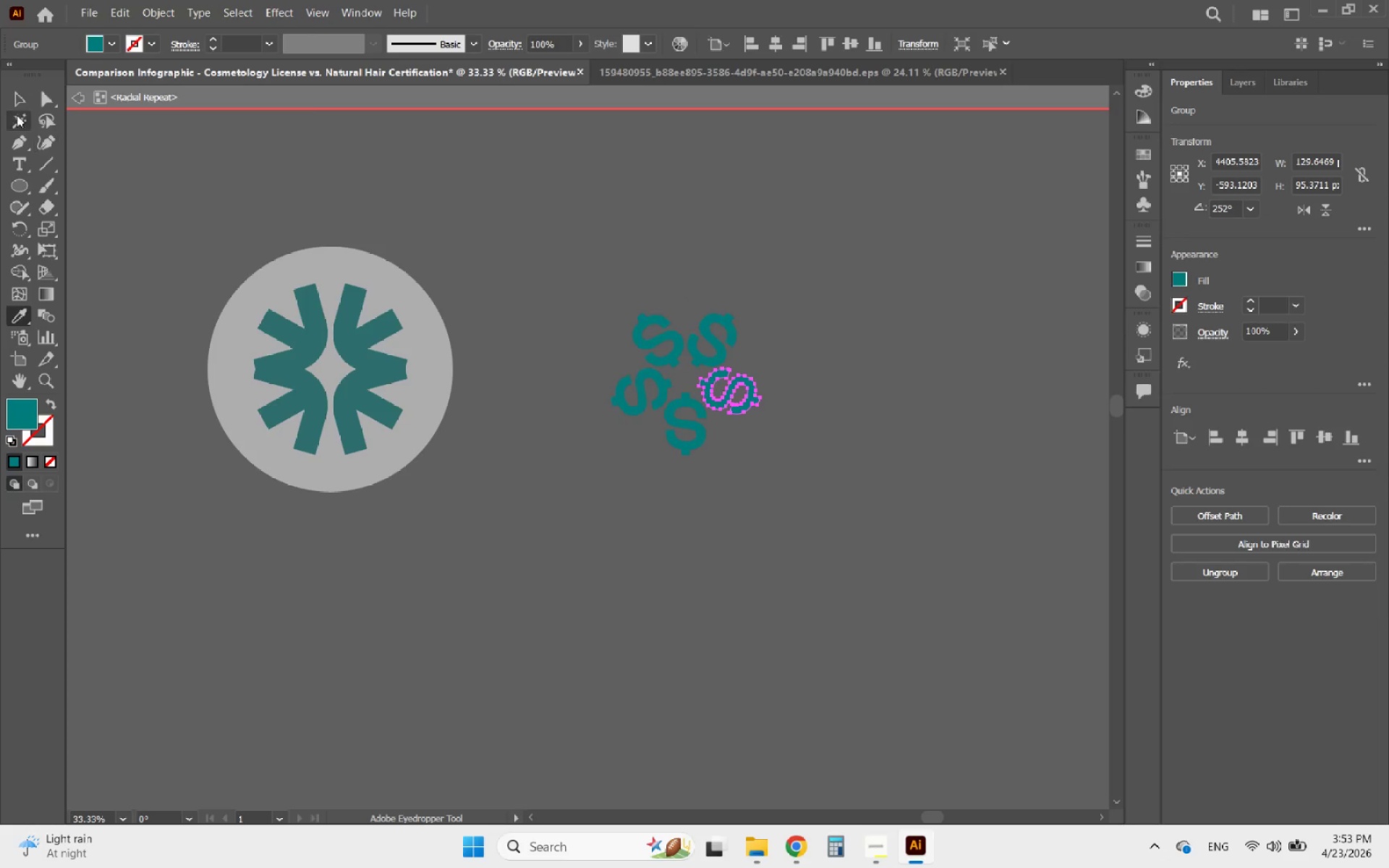 
left_click([20, 95])
 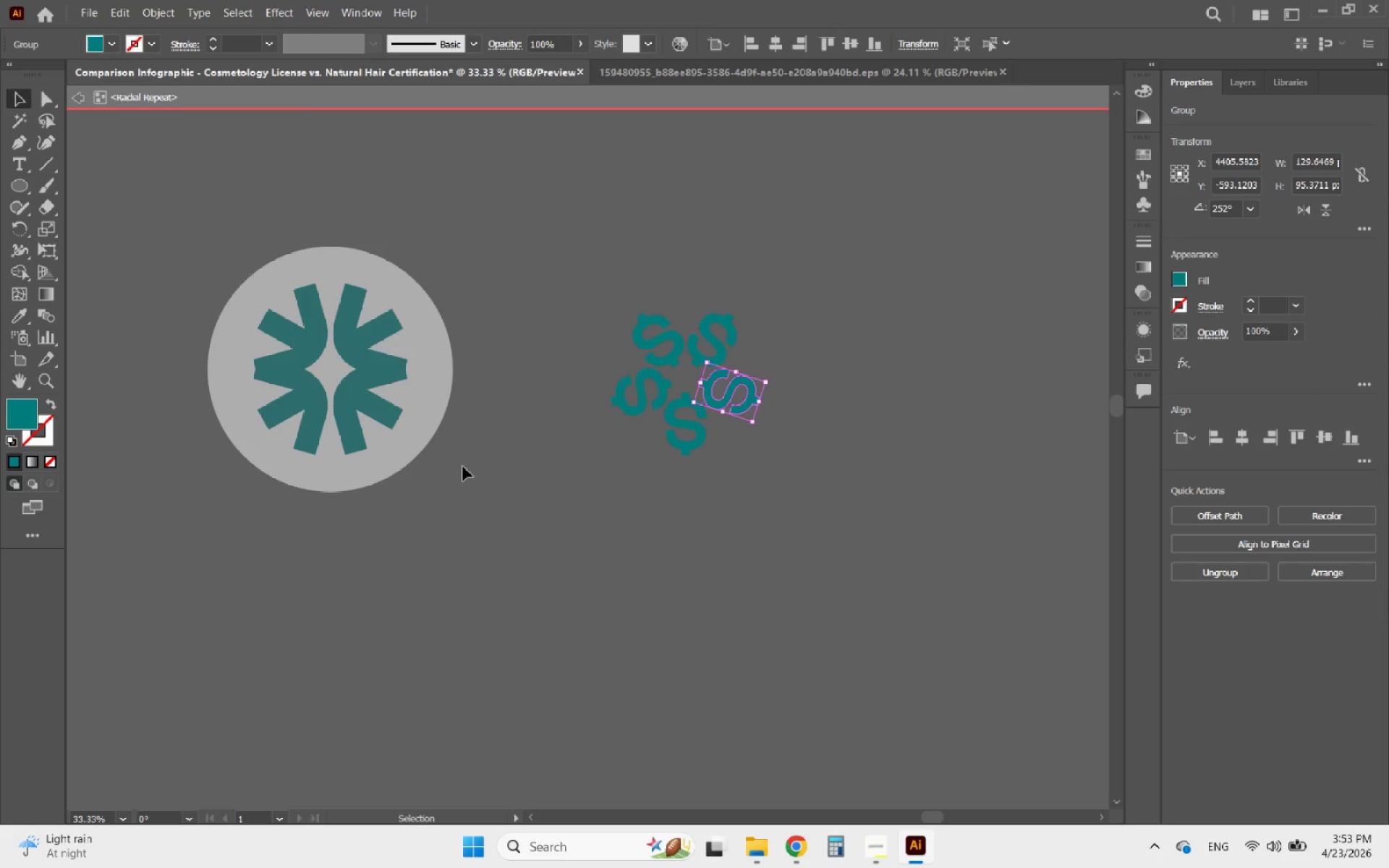 
double_click([463, 467])
 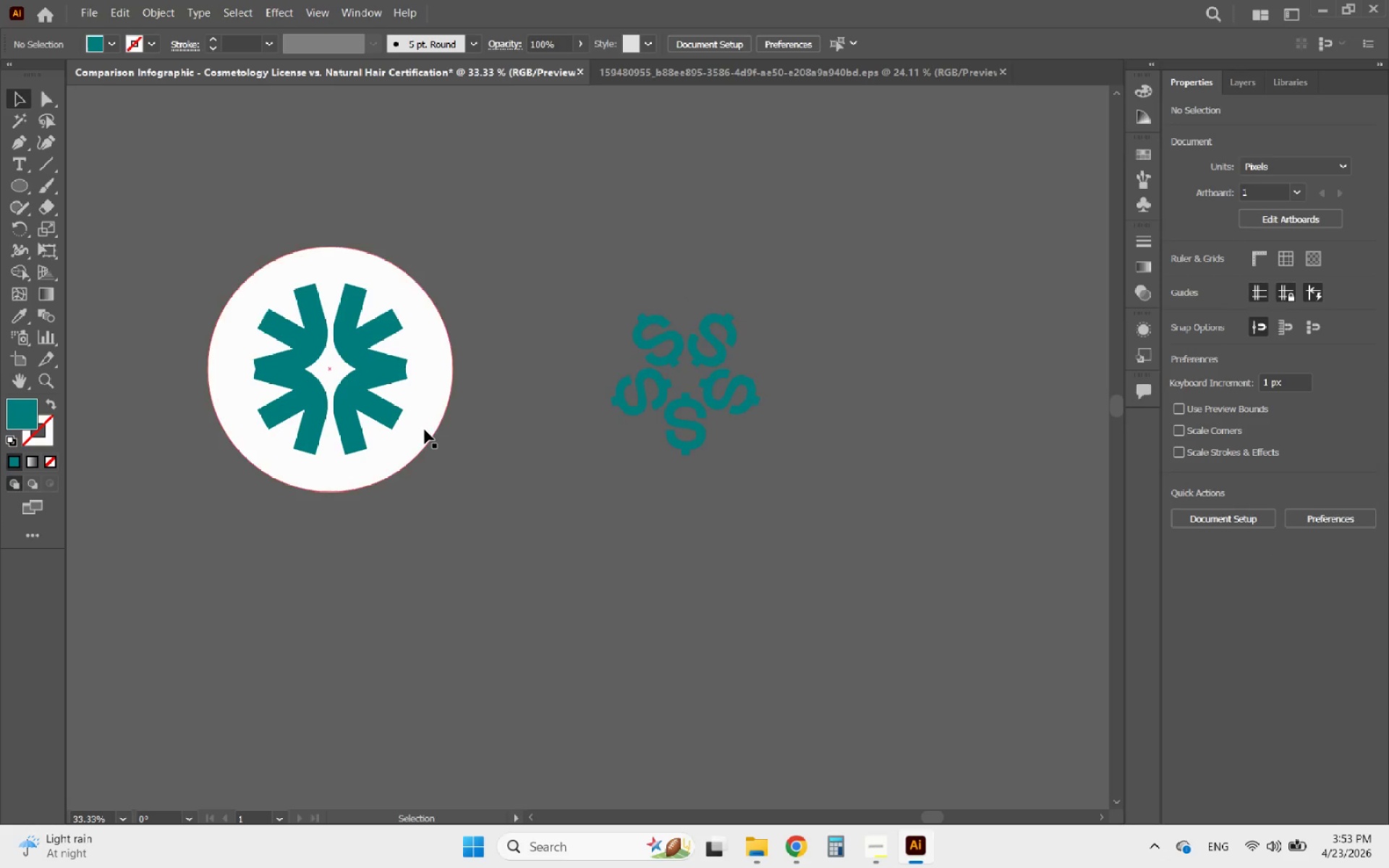 
left_click([425, 430])
 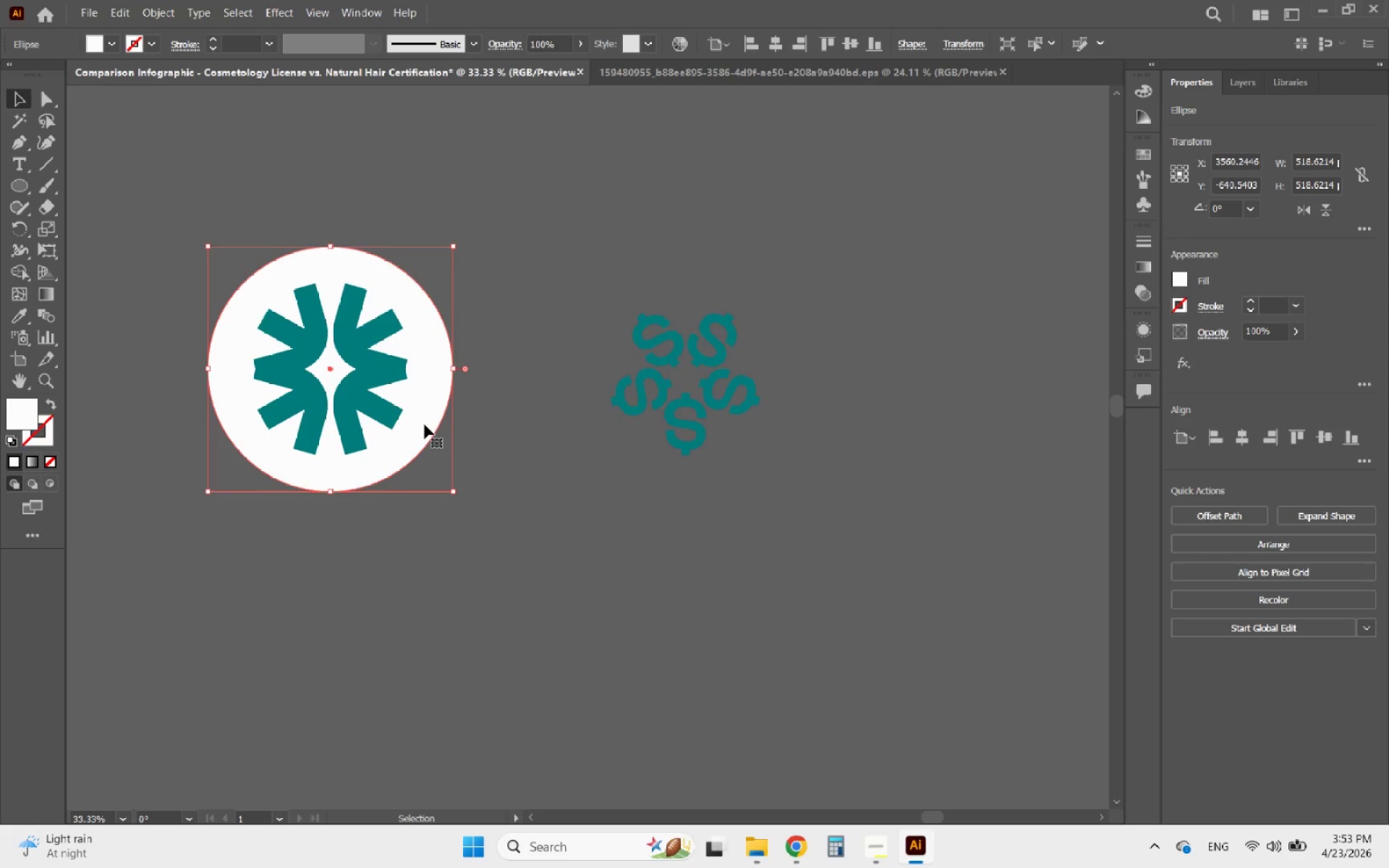 
hold_key(key=AltLeft, duration=1.76)
left_click_drag(start_coordinate=[425, 423], to_coordinate=[781, 452])
 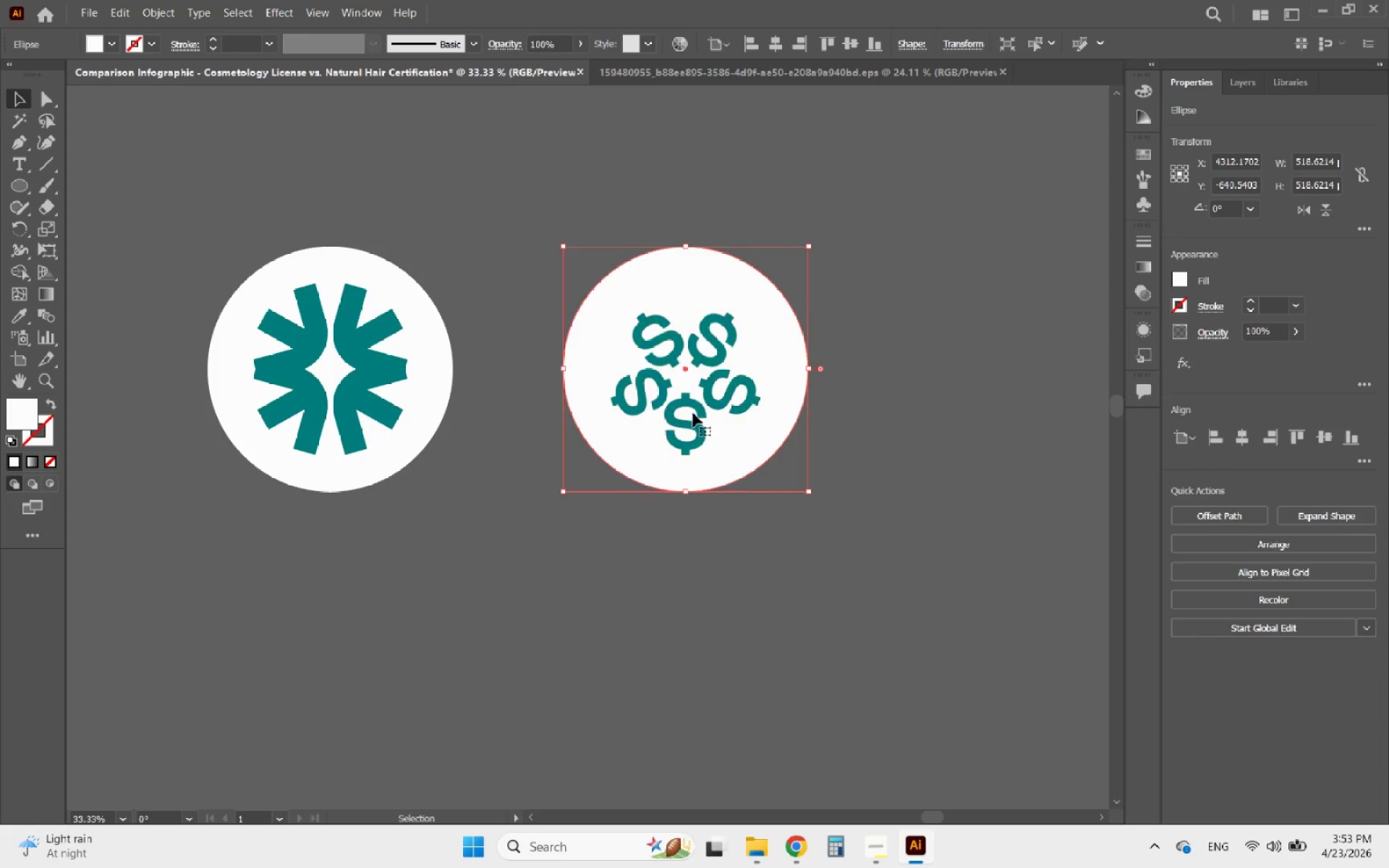 
hold_key(key=ShiftLeft, duration=1.44)
 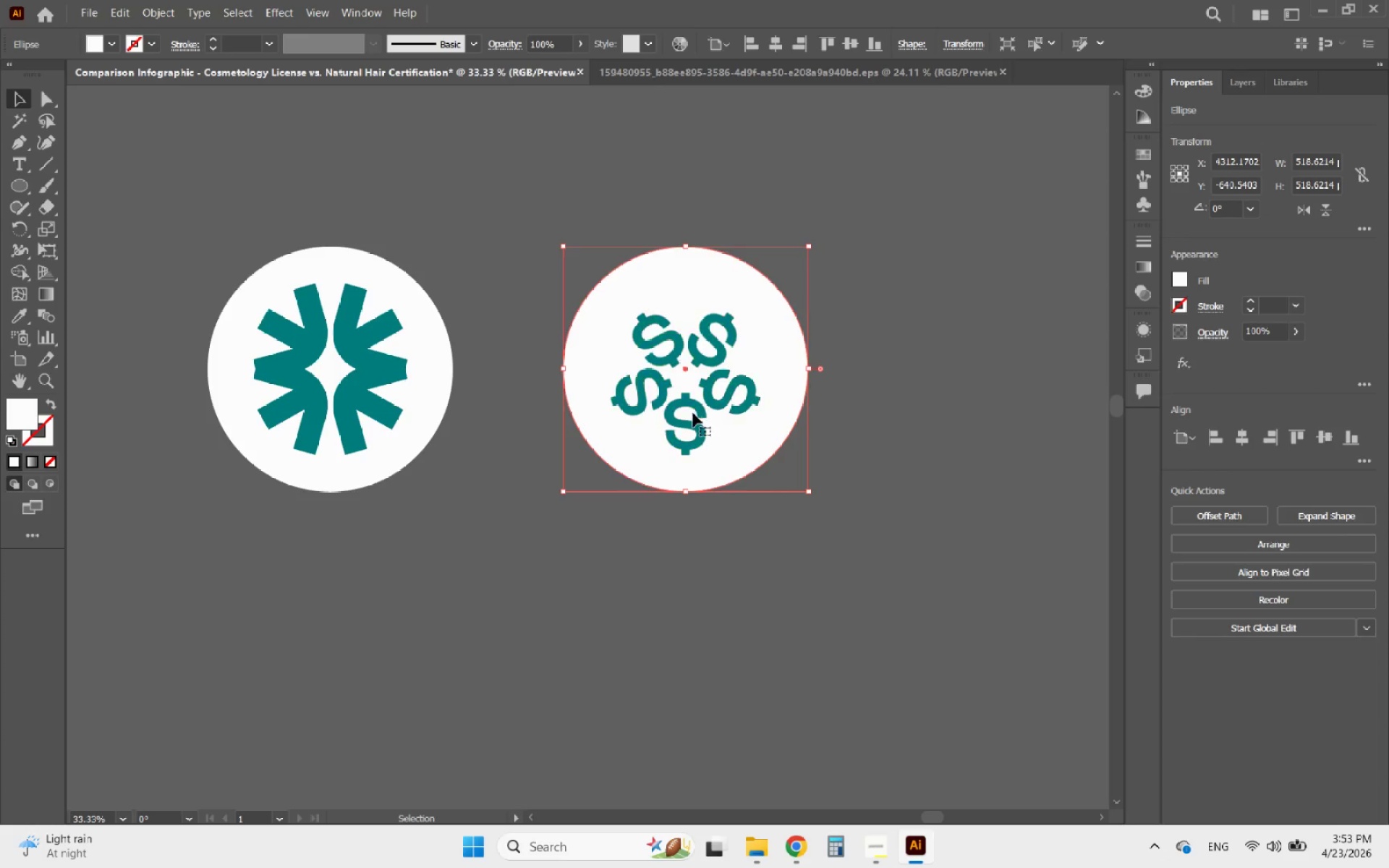 
left_click([693, 413])
 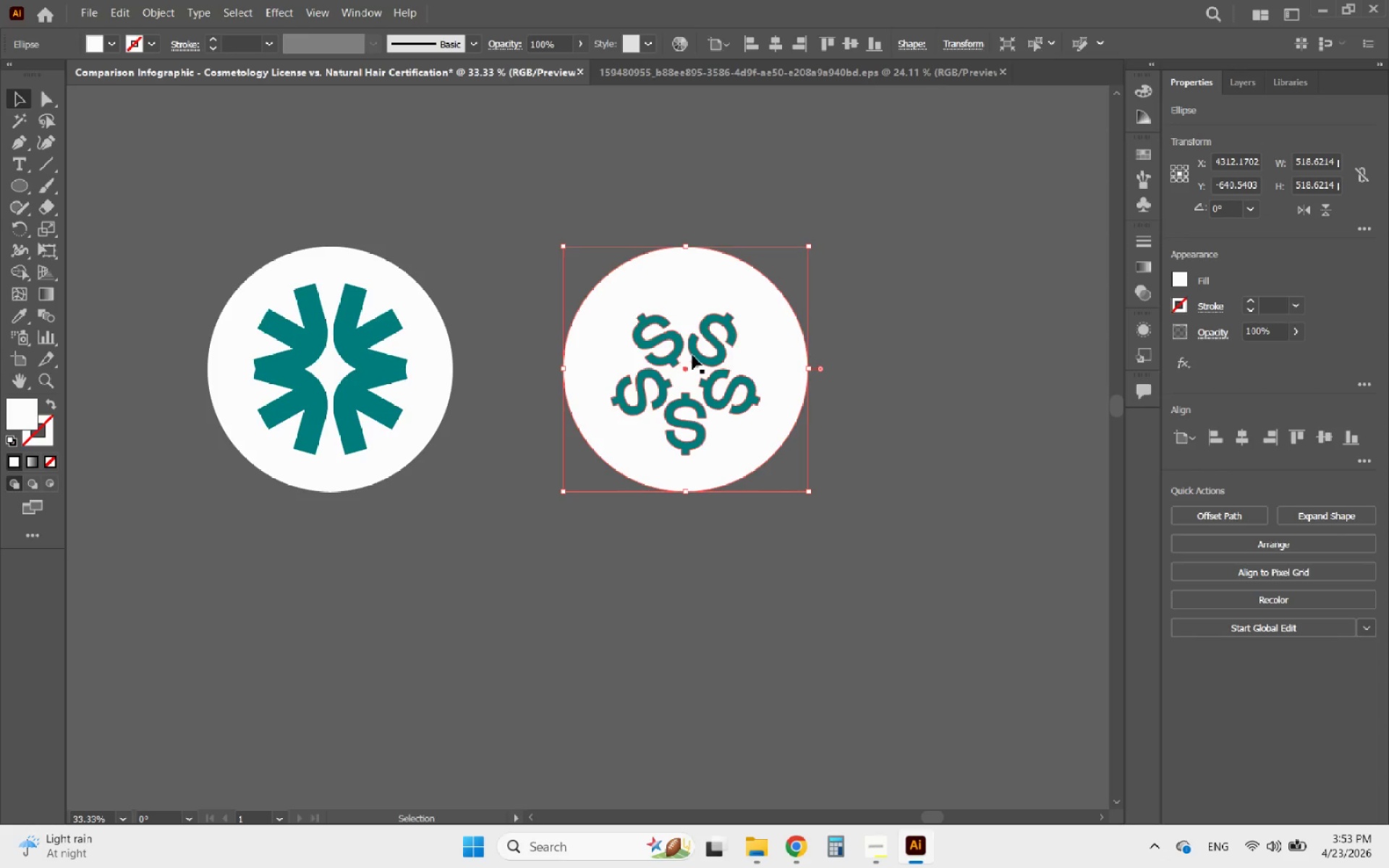 
left_click([692, 355])
 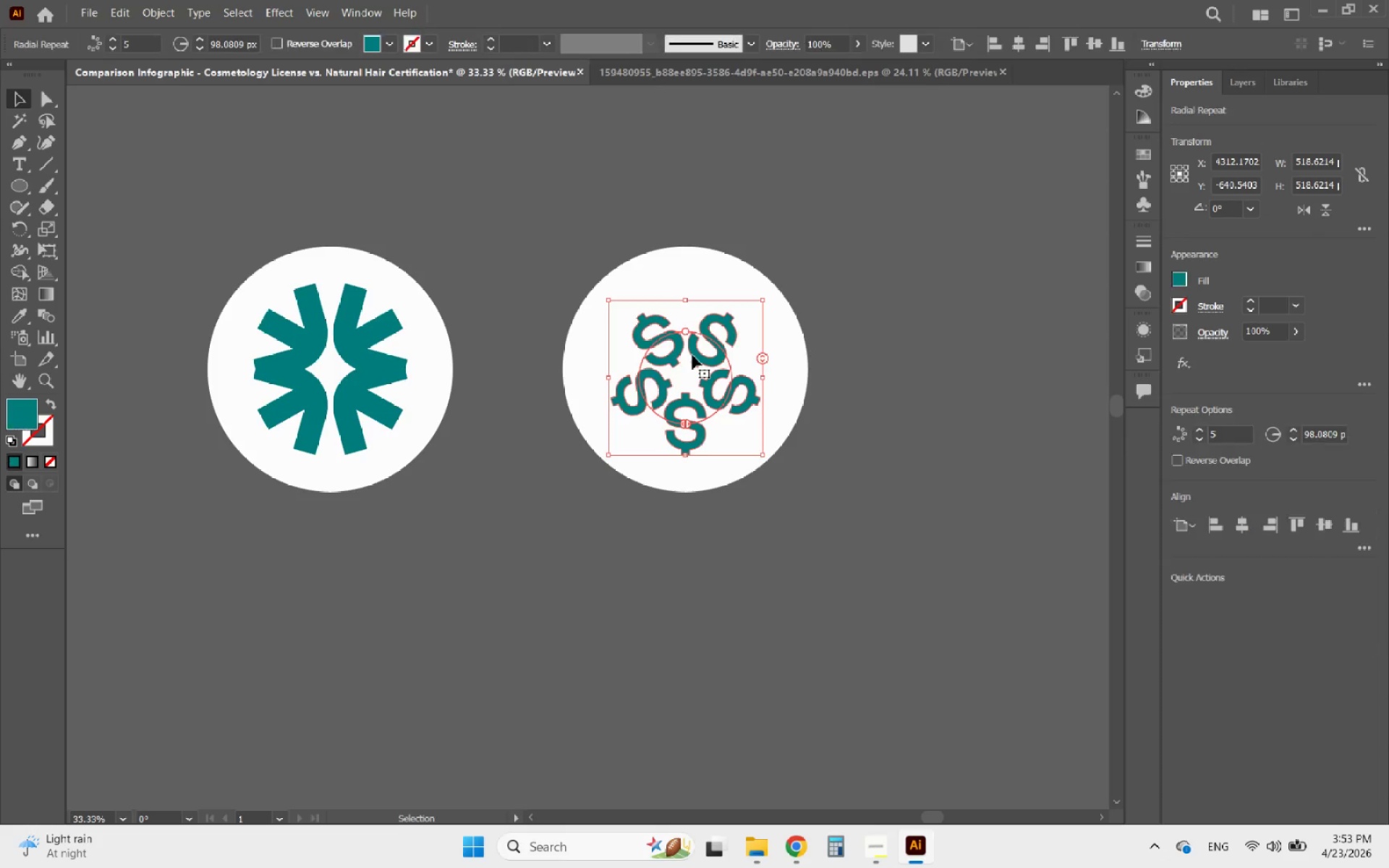 
hold_key(key=ShiftLeft, duration=4.88)
left_click_drag(start_coordinate=[687, 297], to_coordinate=[691, 255])
 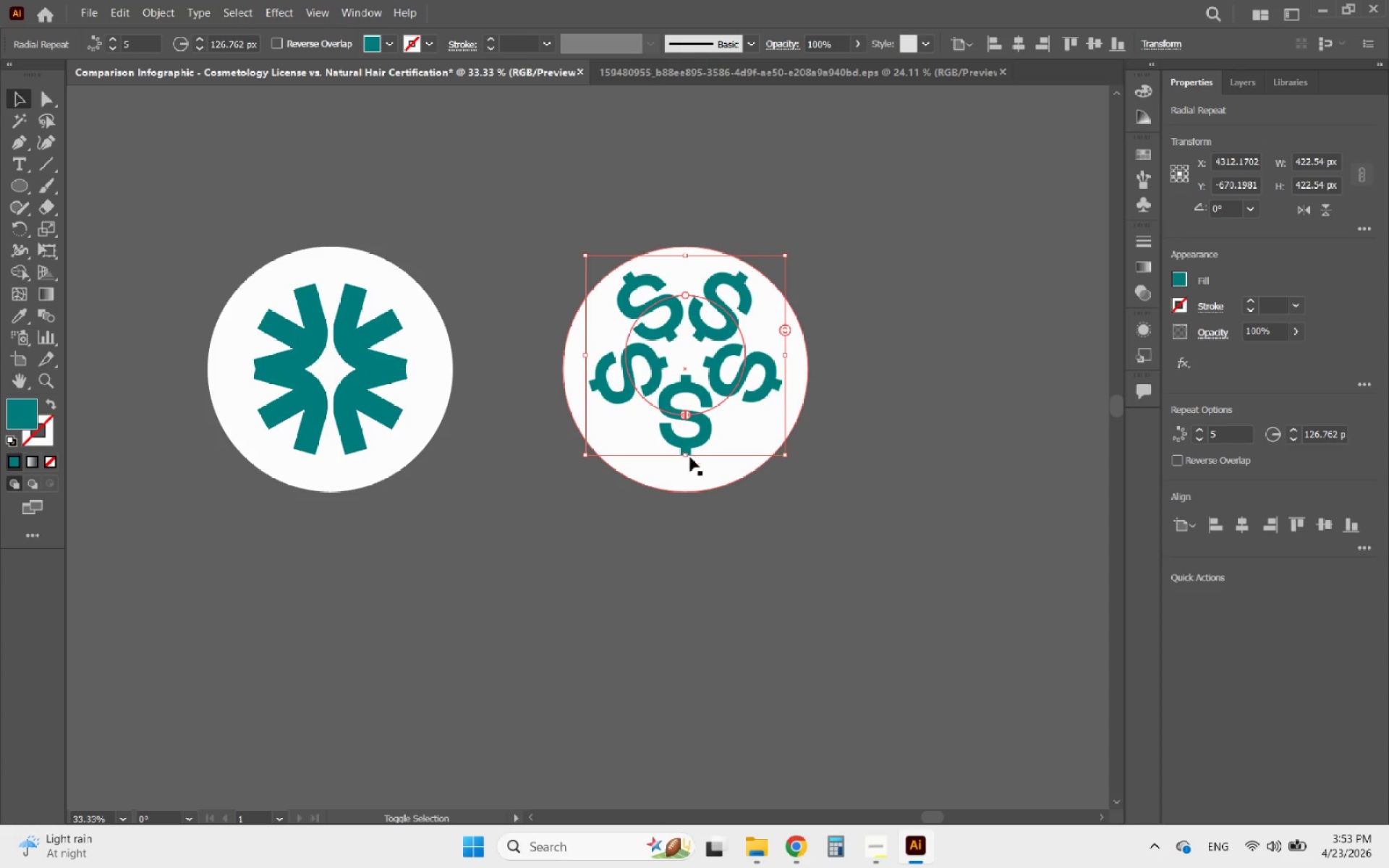 
left_click_drag(start_coordinate=[687, 456], to_coordinate=[655, 472])
 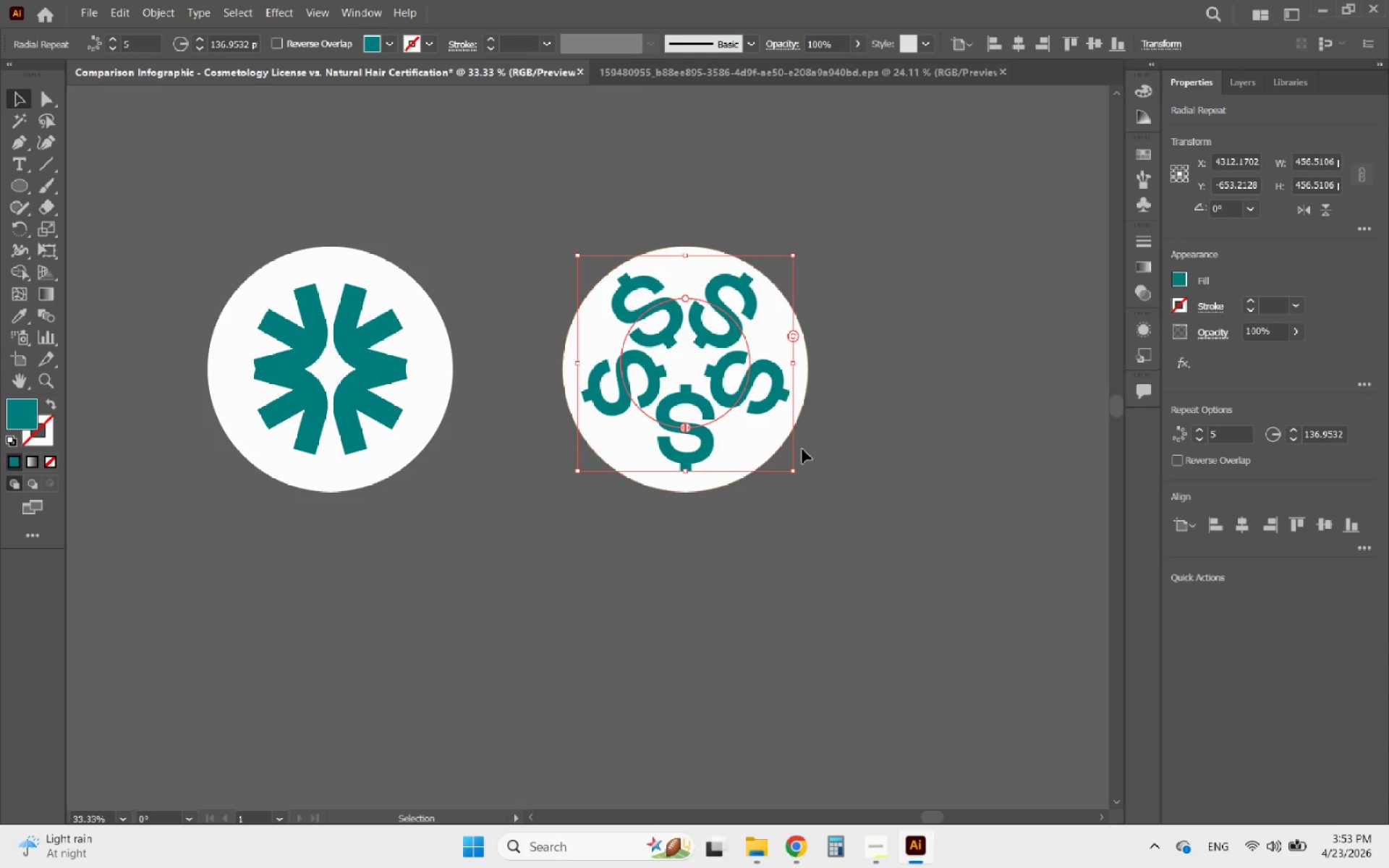 
hold_key(key=ShiftLeft, duration=0.98)
left_click([791, 408])
 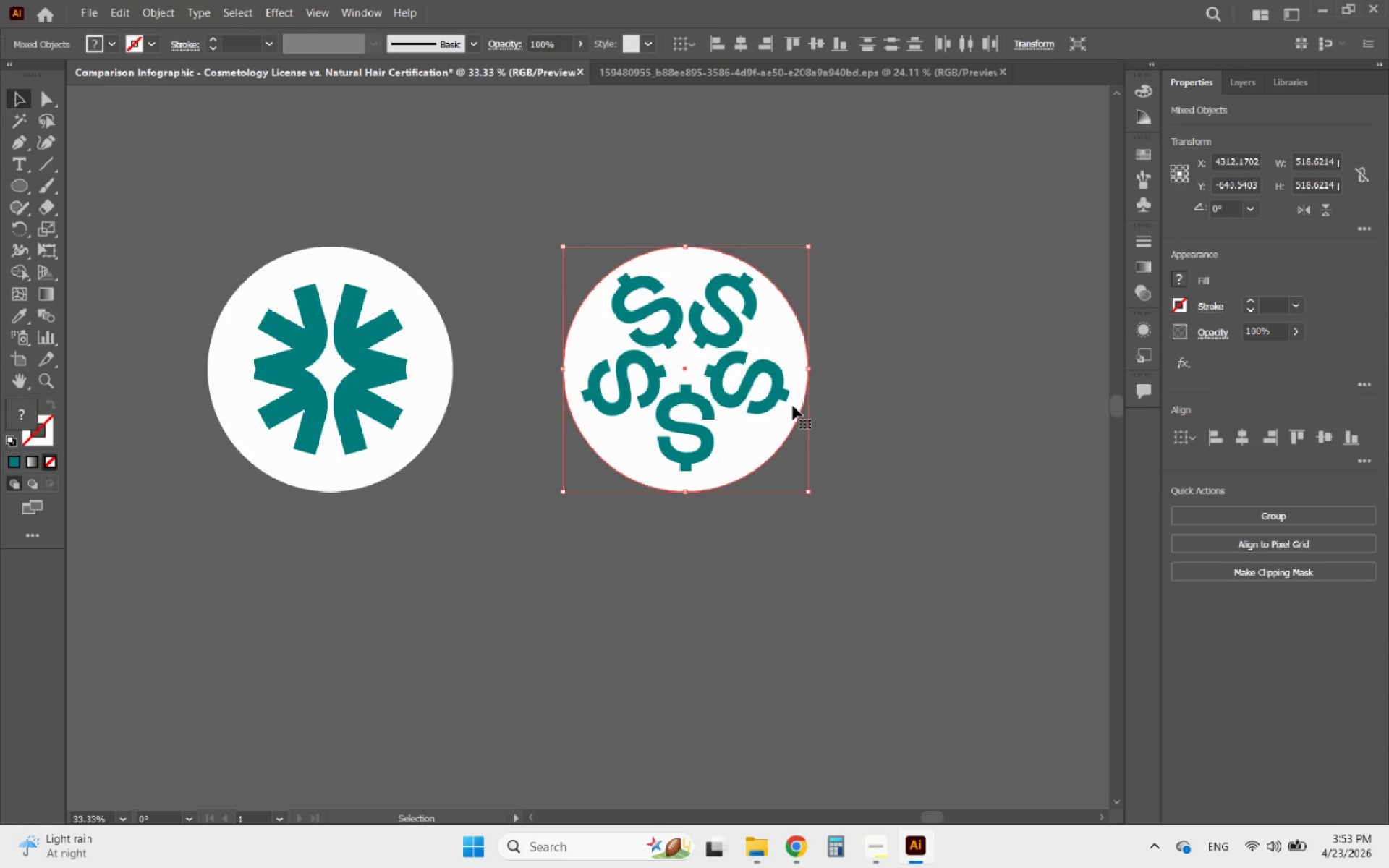 
left_click([793, 406])
 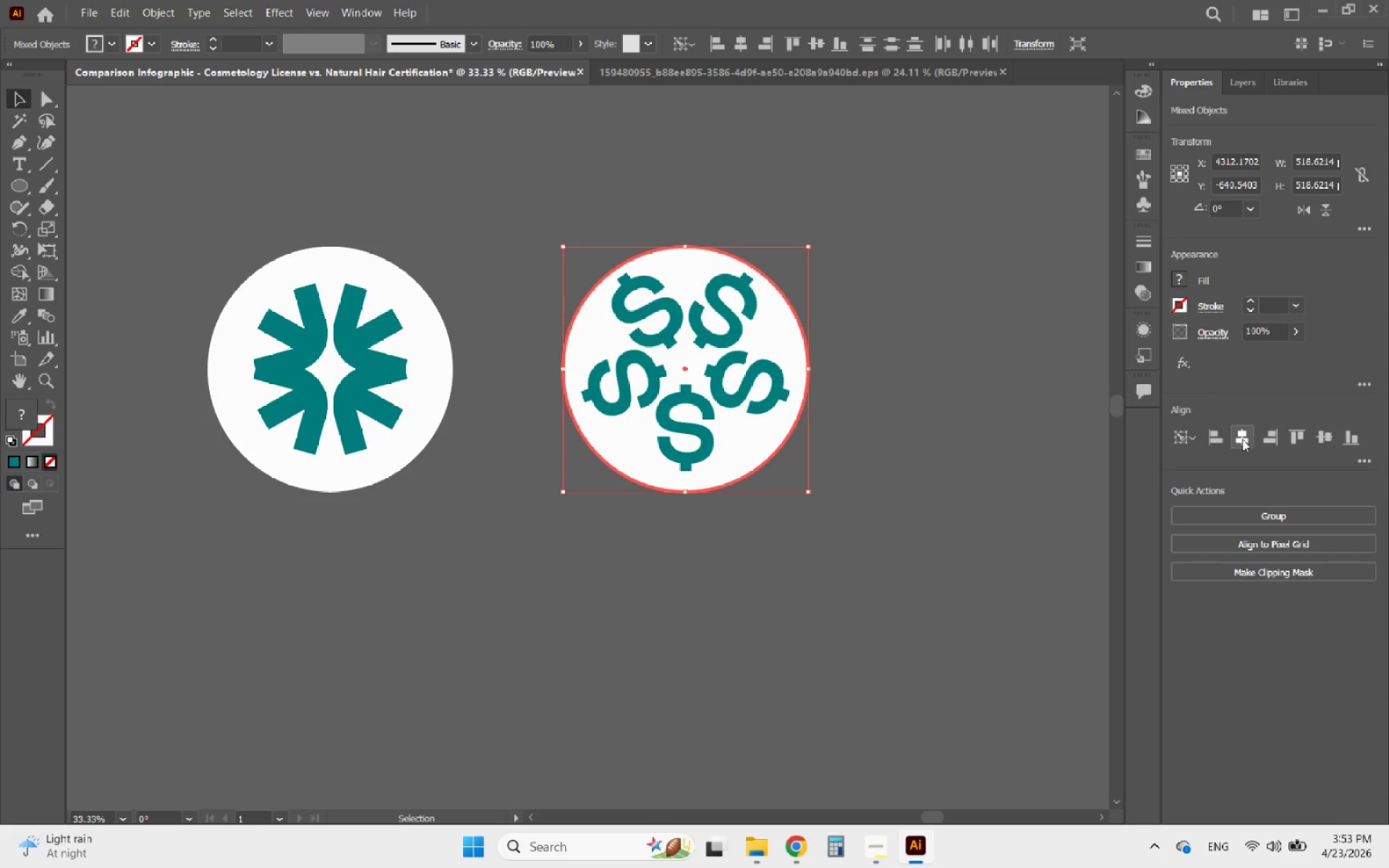 
left_click([1330, 436])
 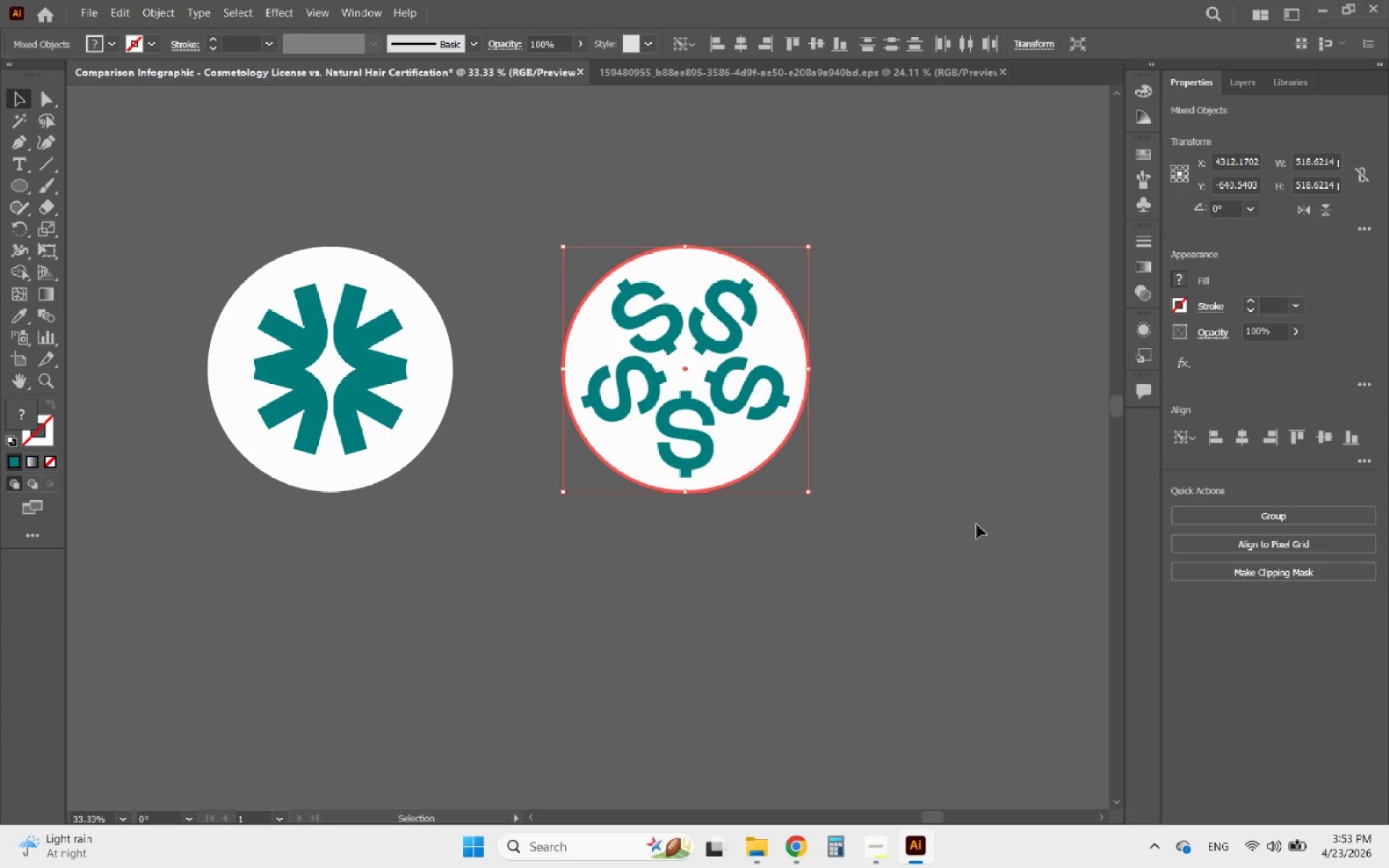 
left_click([897, 544])
 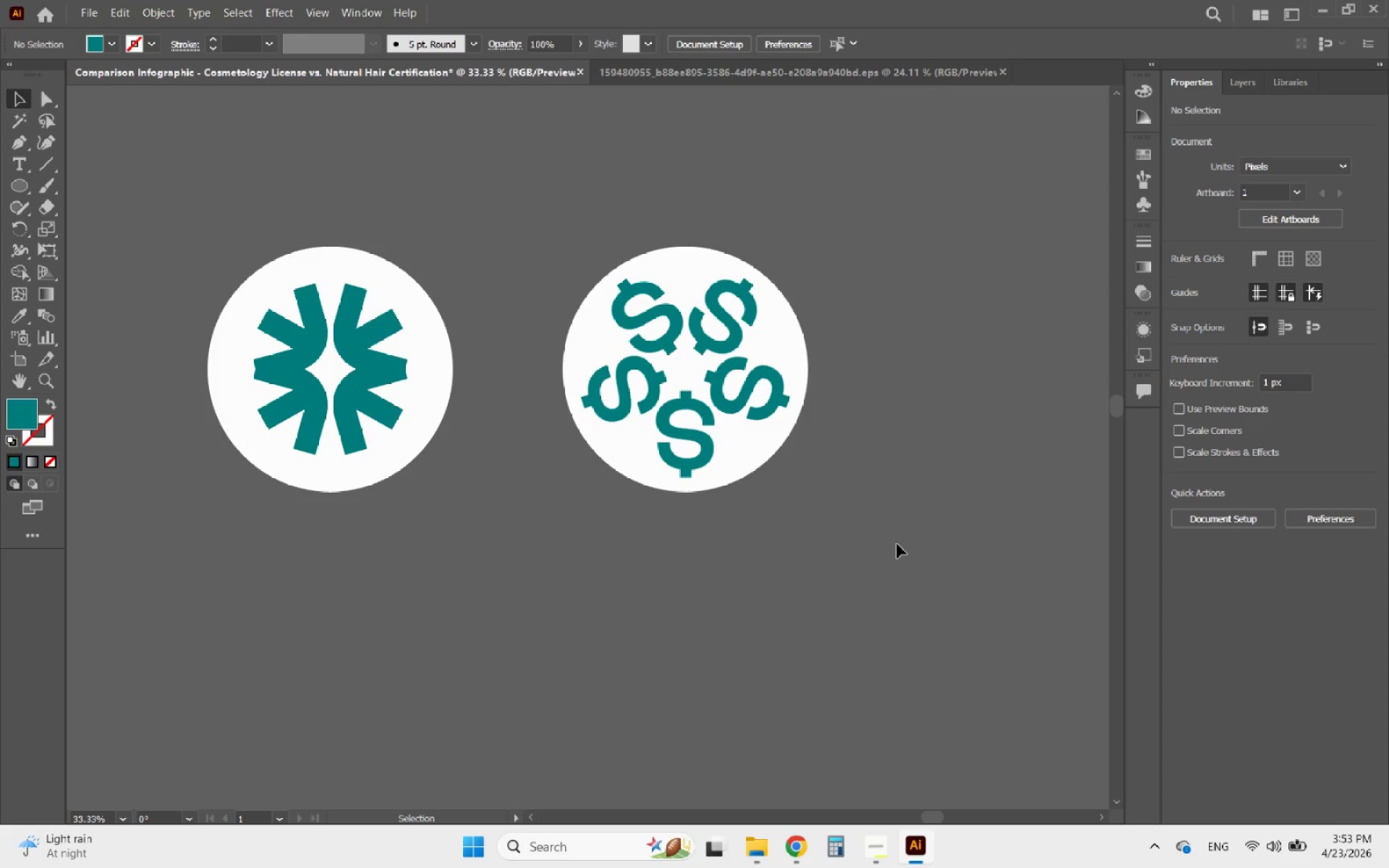 
hold_key(key=AltLeft, duration=1.38)
scroll: coordinate [894, 544], scroll_direction: down, amount: 6.0
 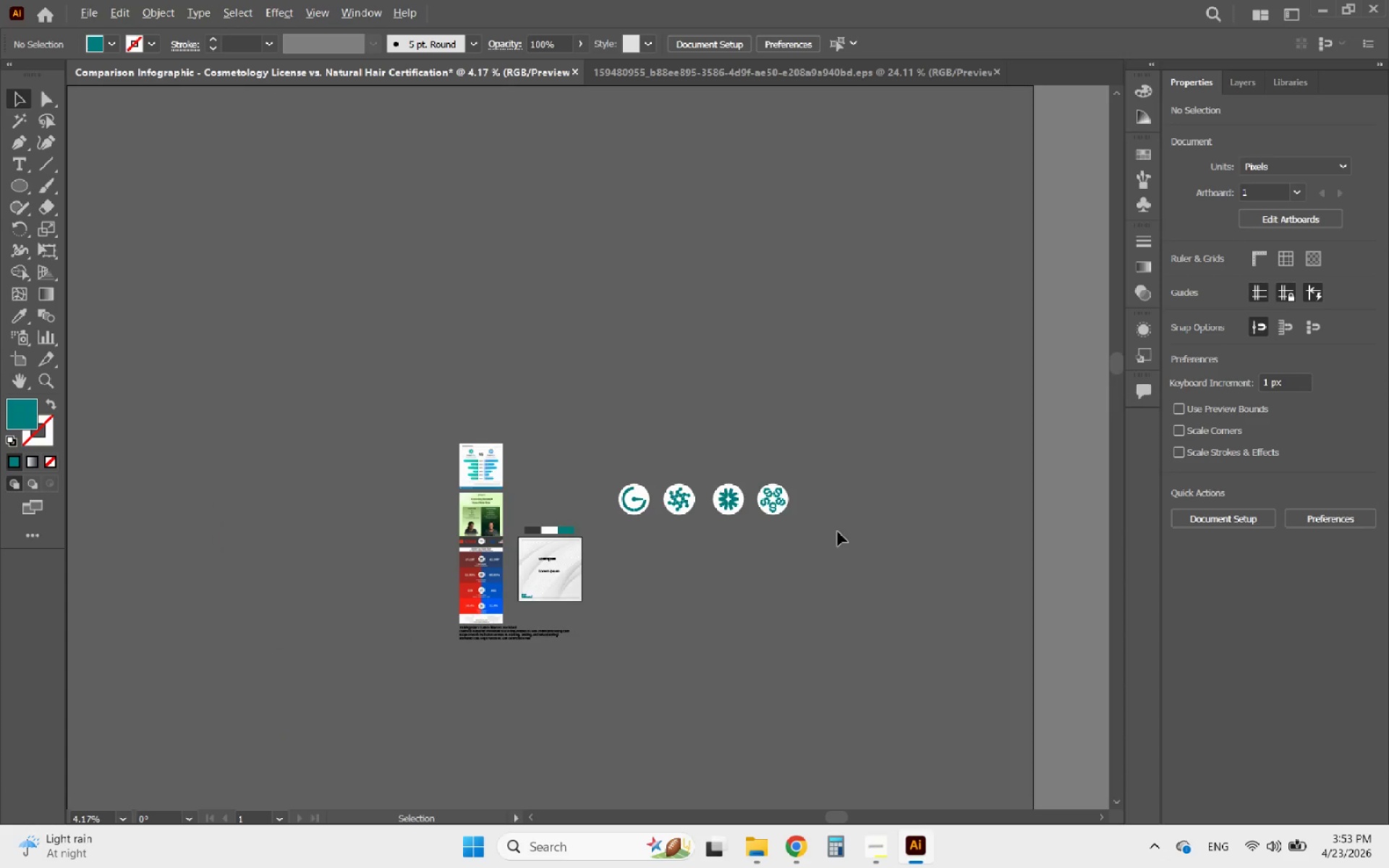 
left_click([760, 449])
 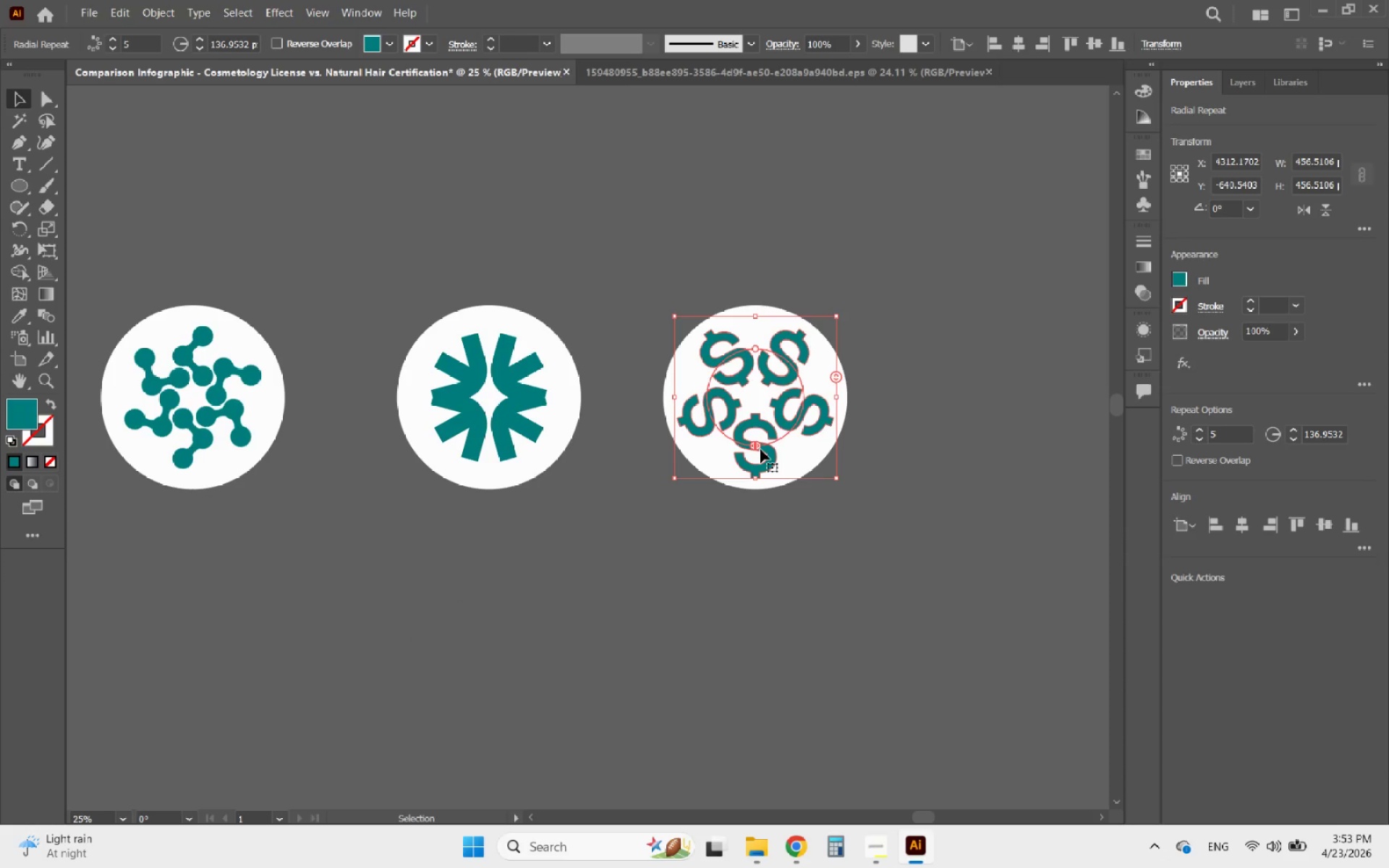 
scroll: coordinate [774, 514], scroll_direction: up, amount: 5.0
 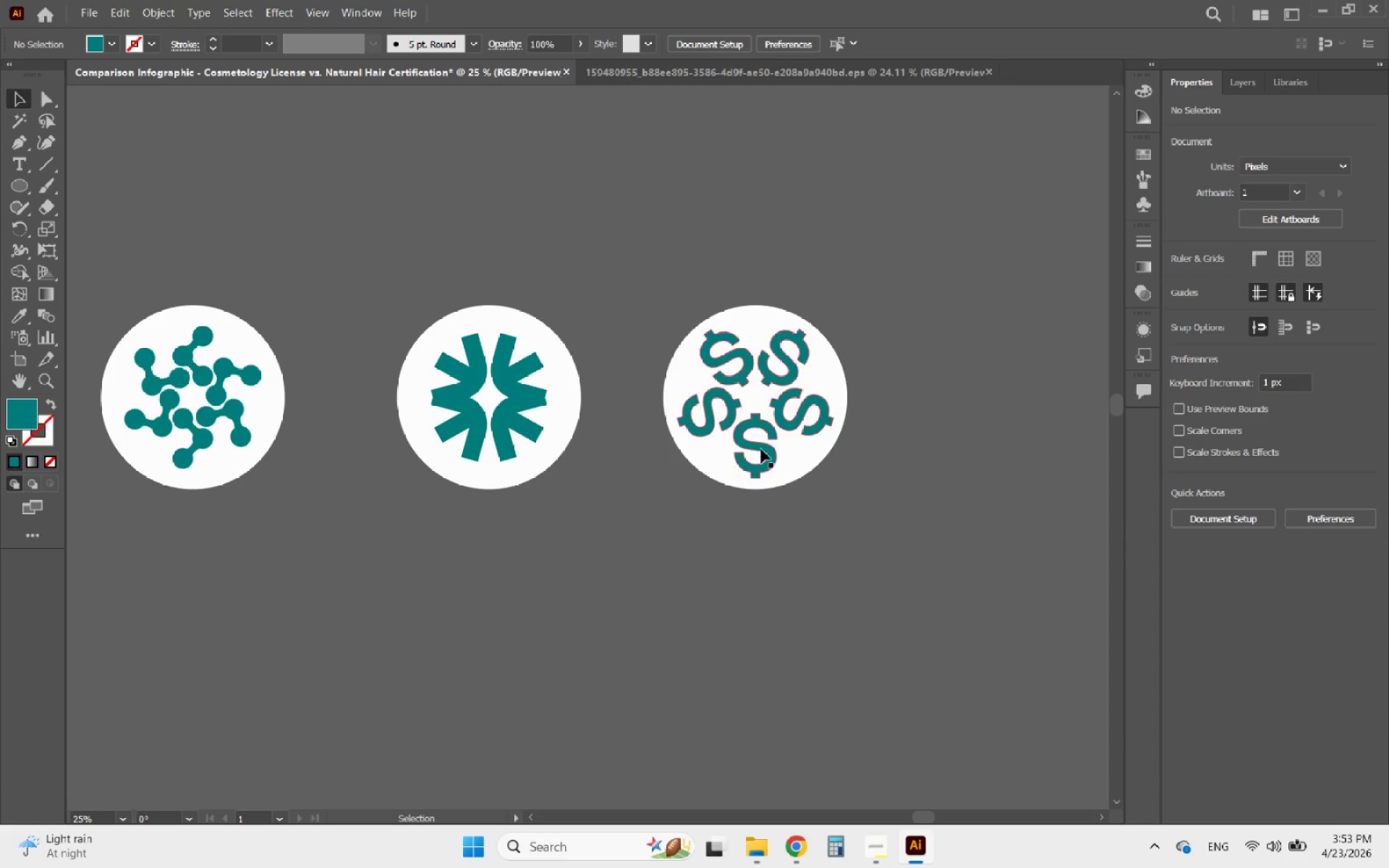 
double_click([760, 449])
 